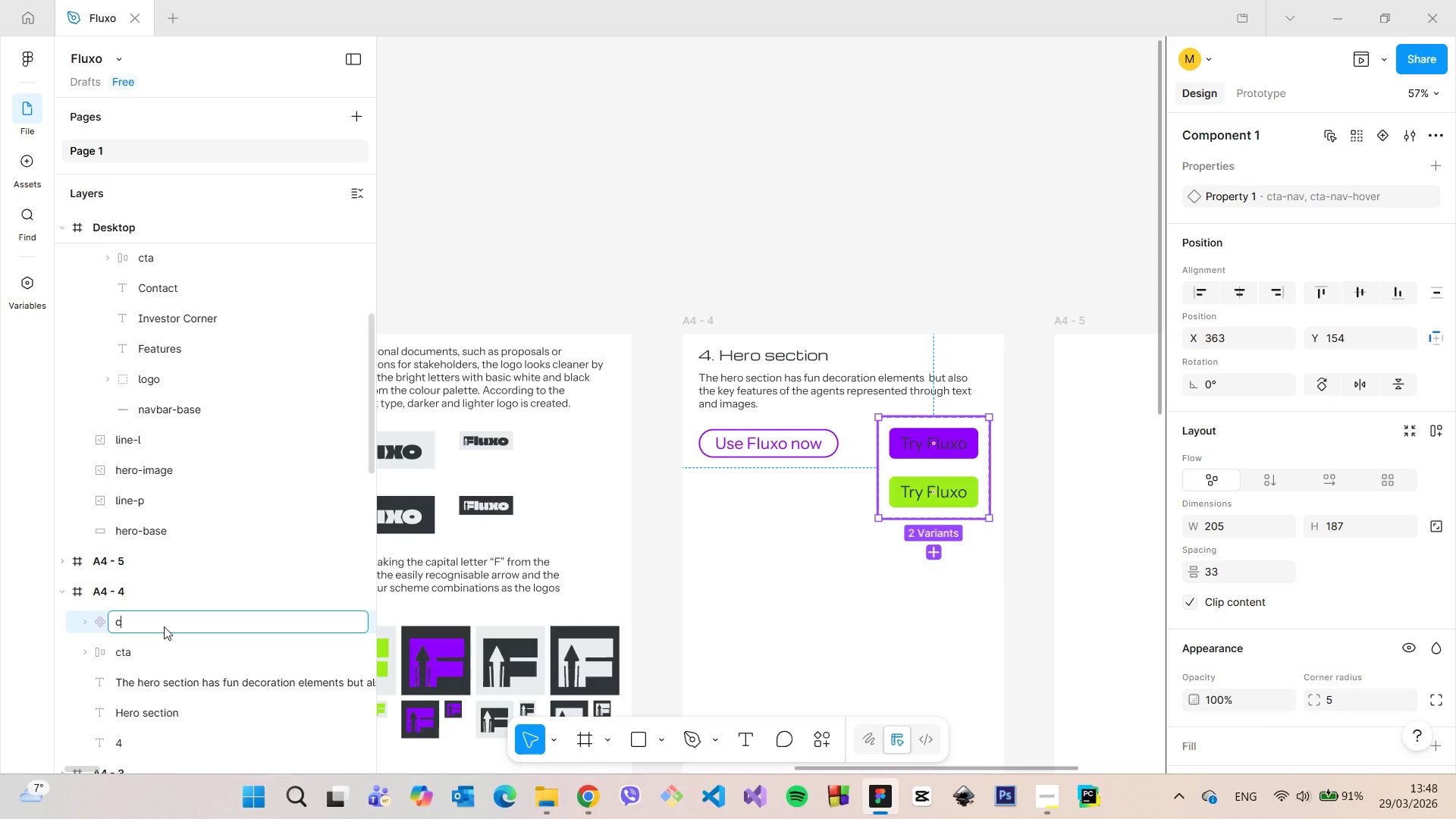 
type(cta-nav)
 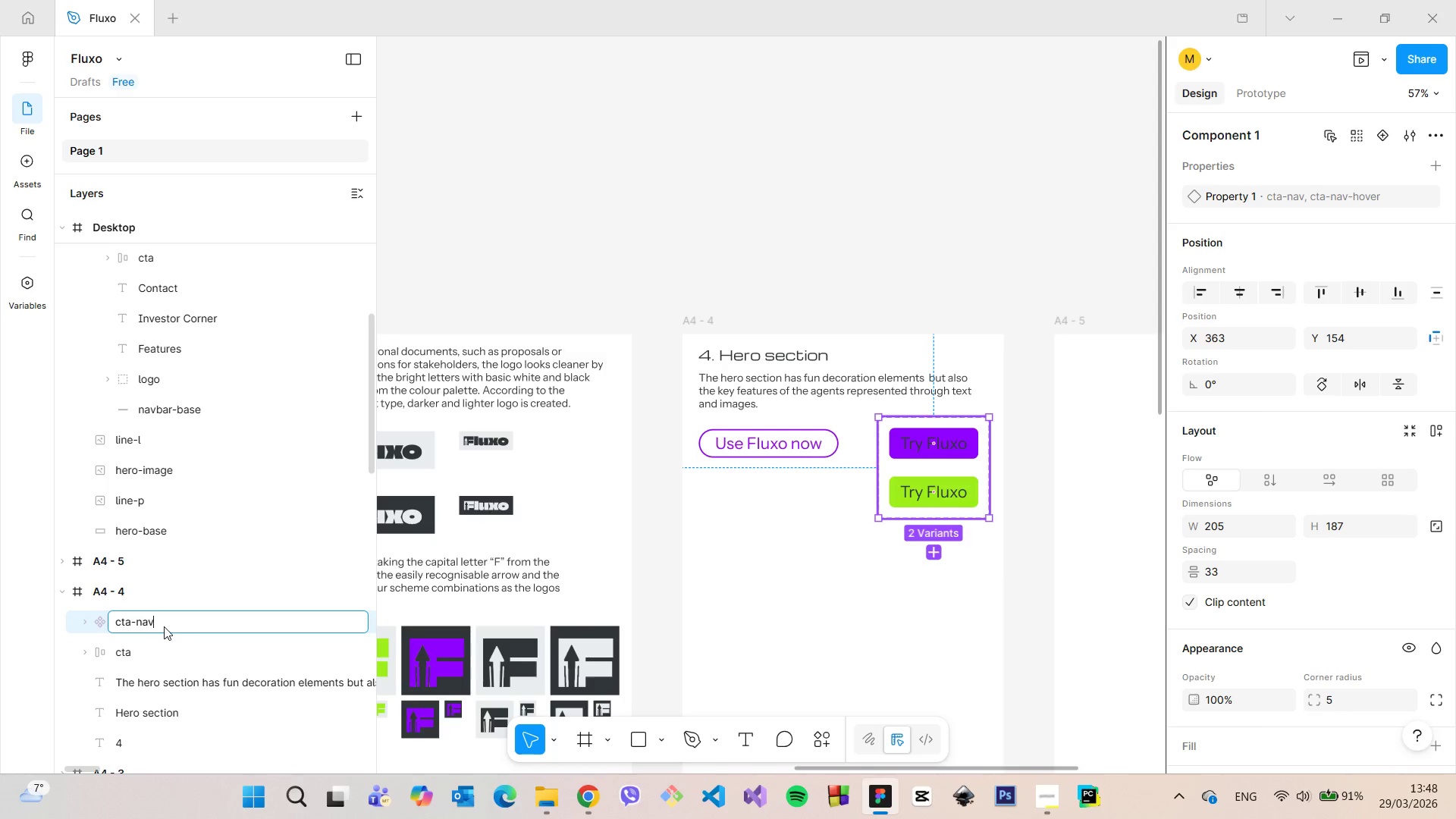 
key(Enter)
 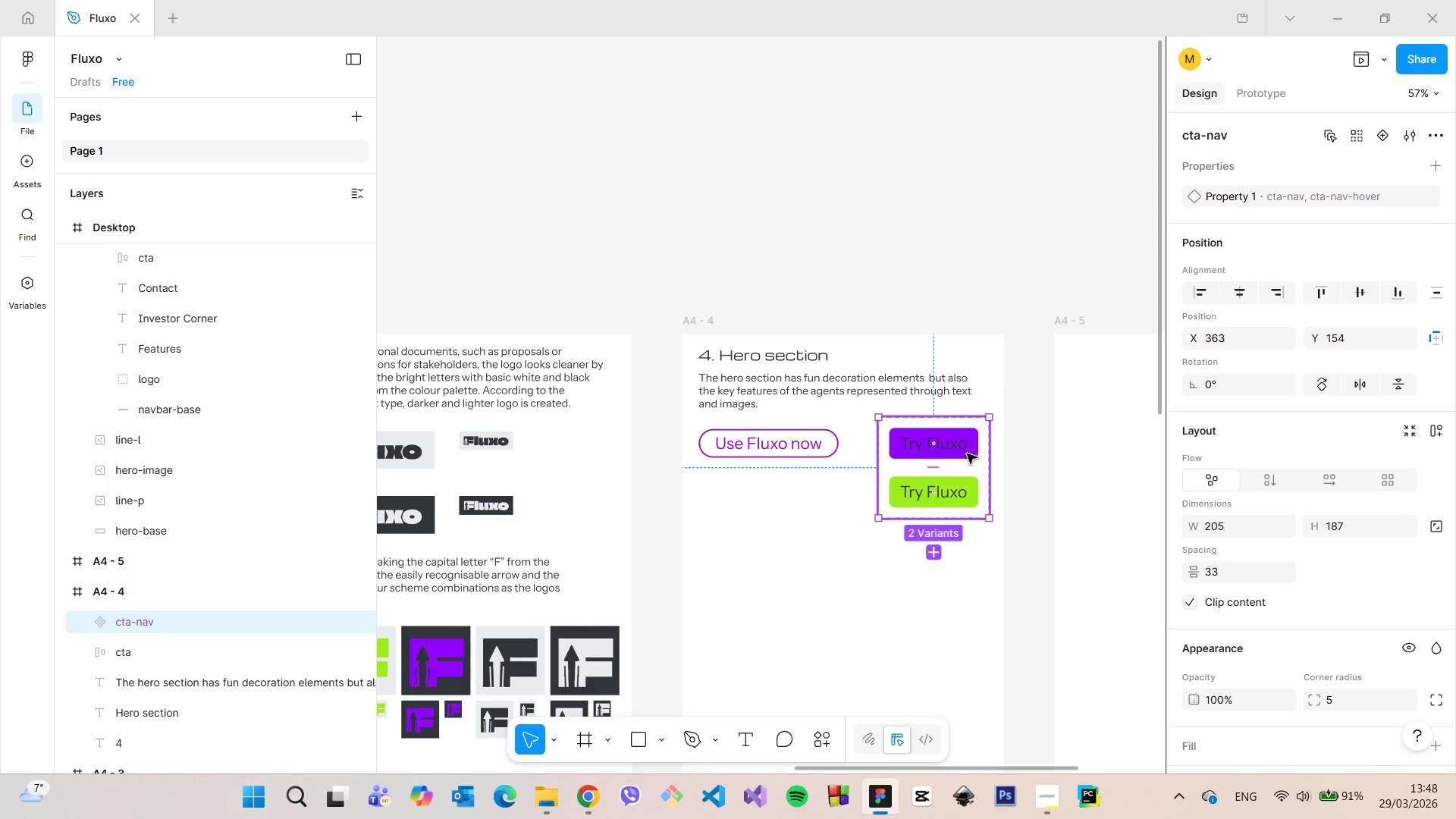 
left_click([1247, 96])
 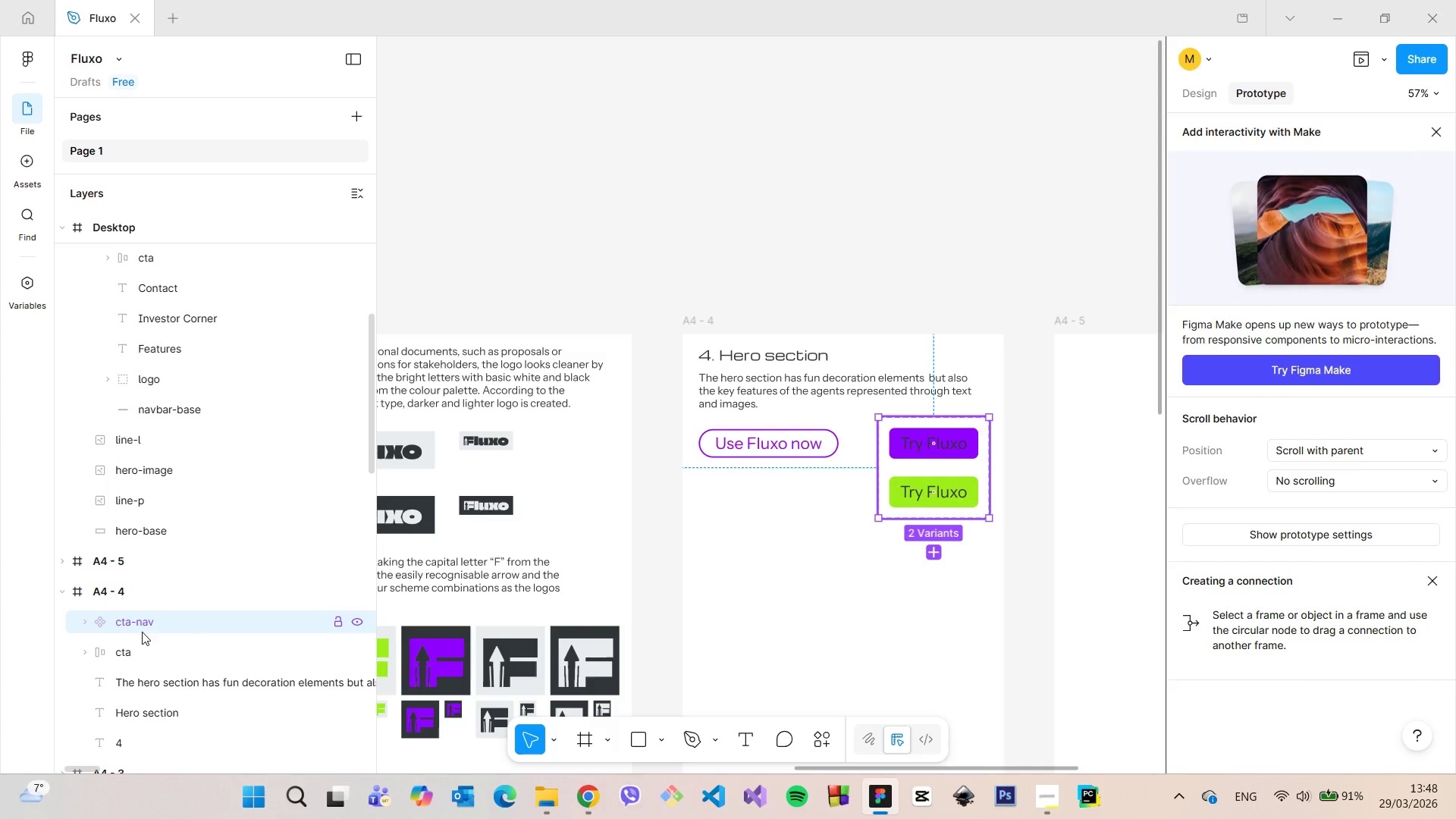 
left_click([80, 625])
 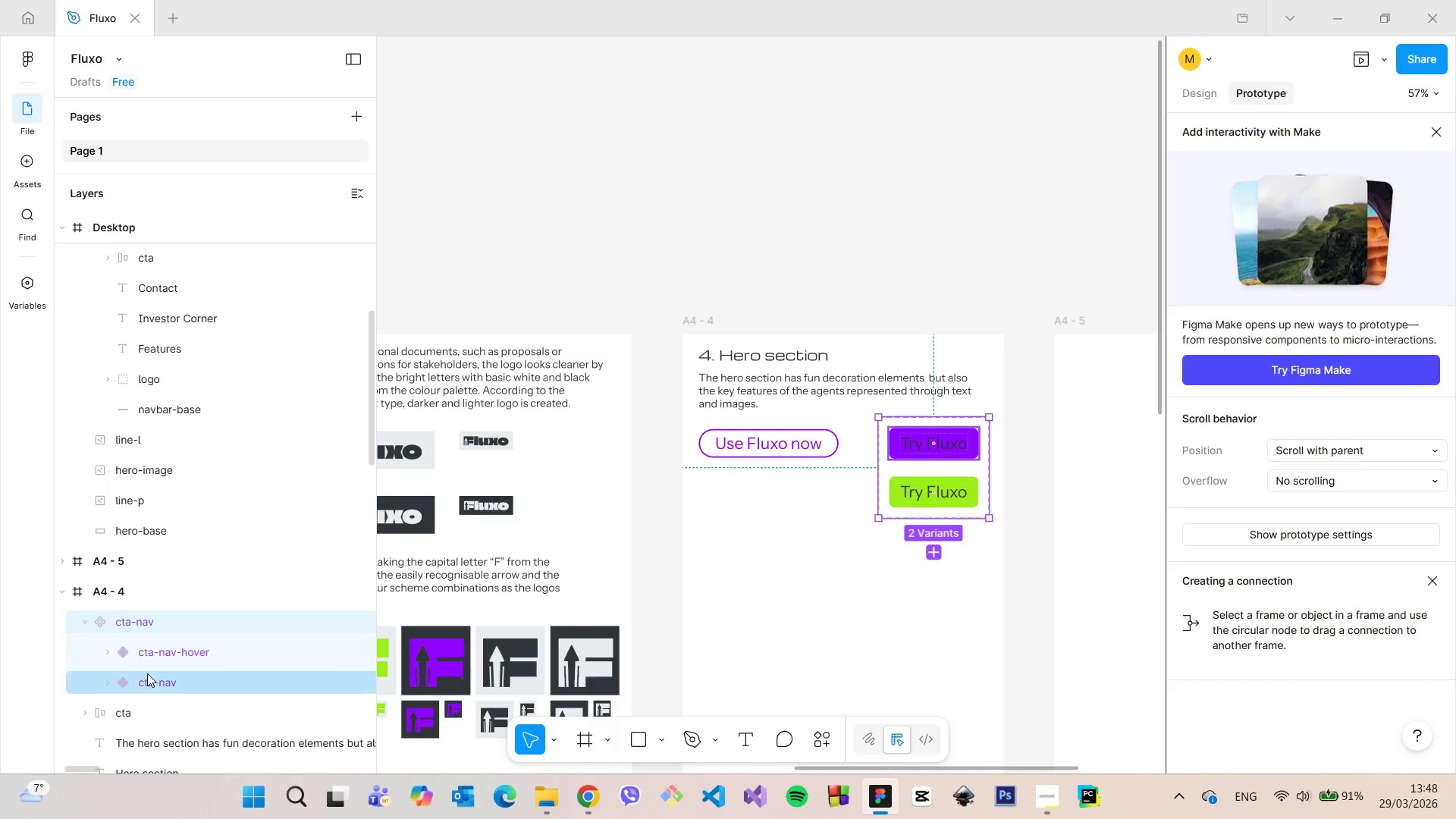 
left_click([147, 673])
 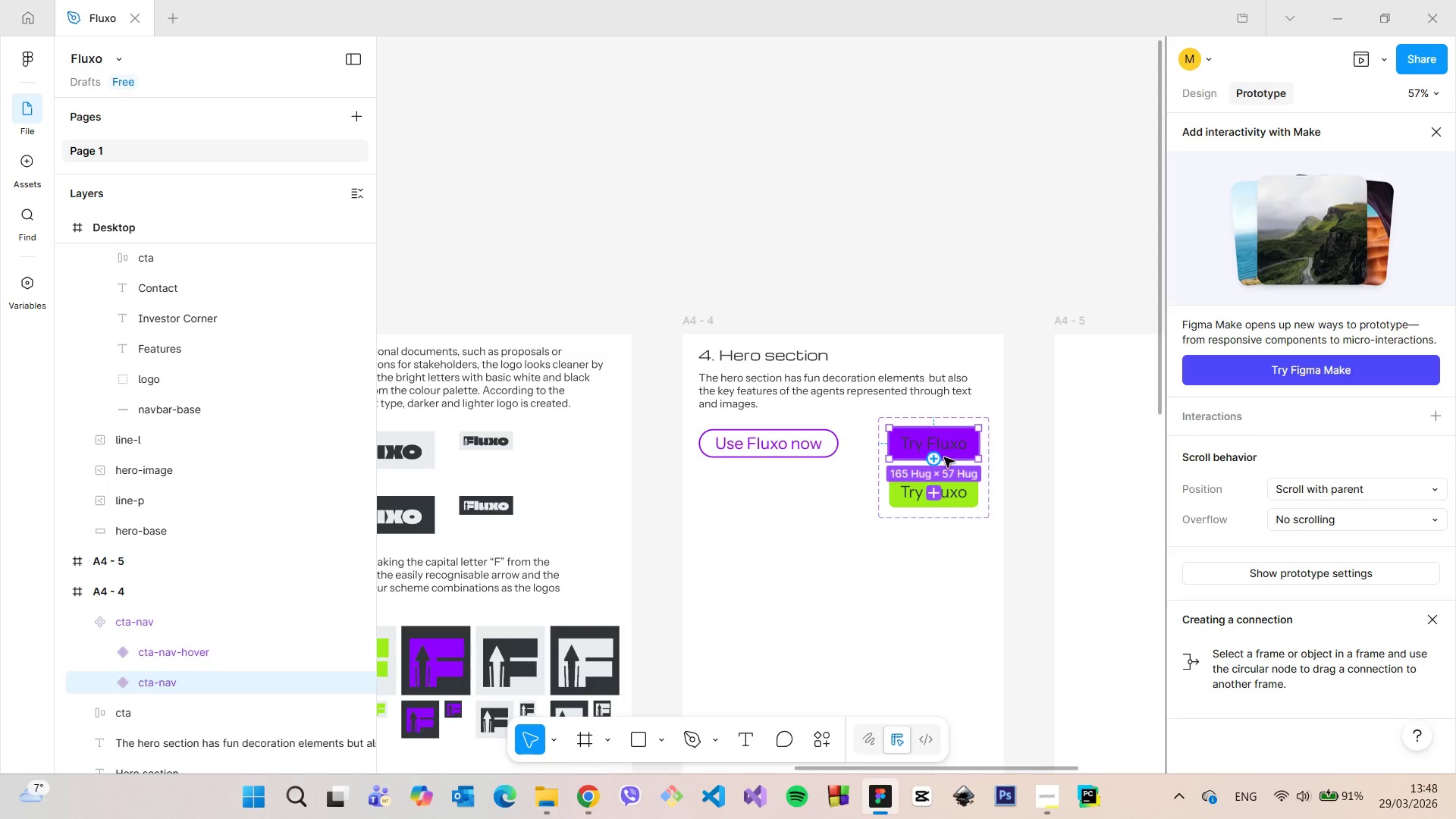 
left_click_drag(start_coordinate=[938, 460], to_coordinate=[934, 485])
 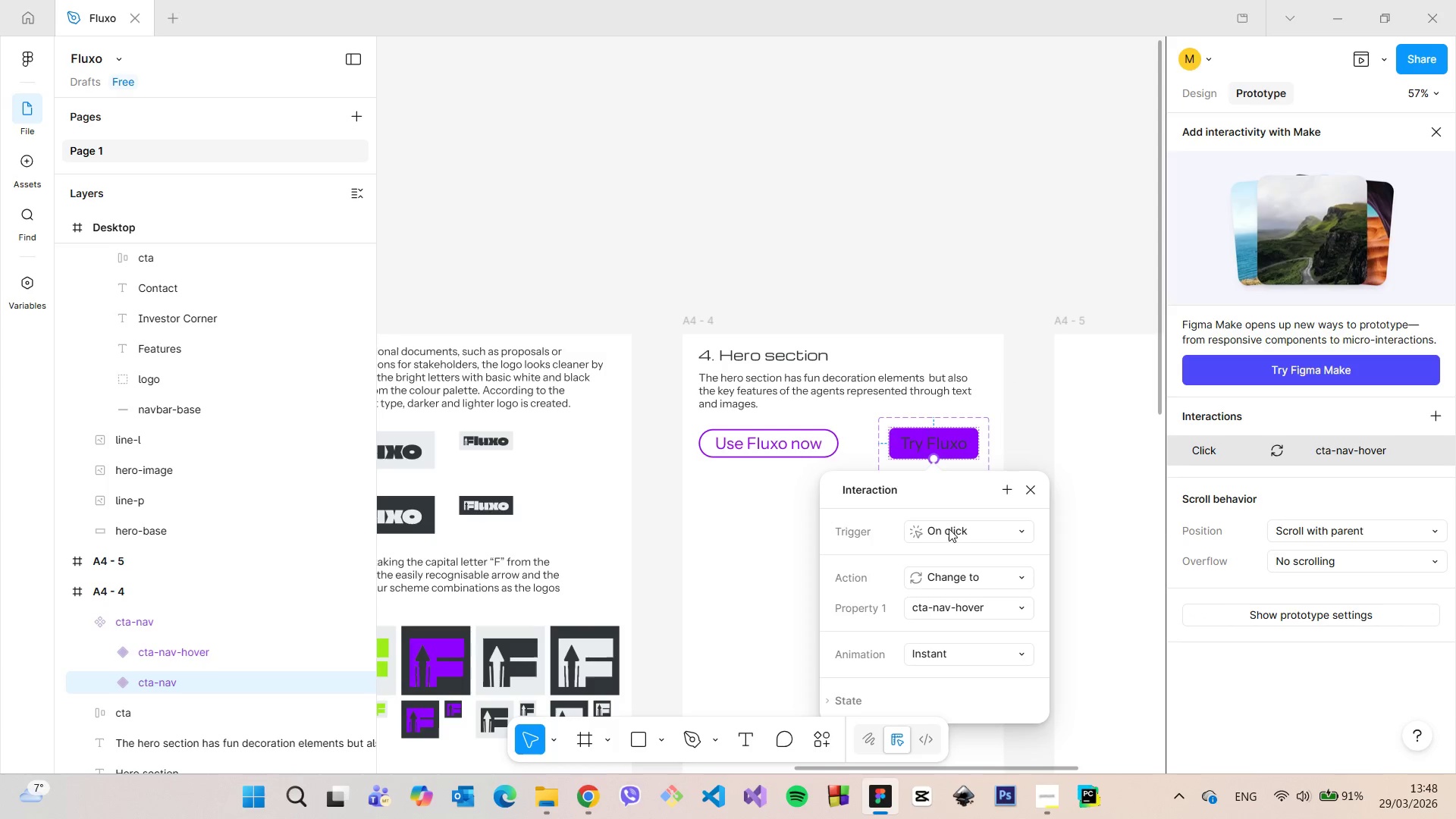 
left_click([949, 529])
 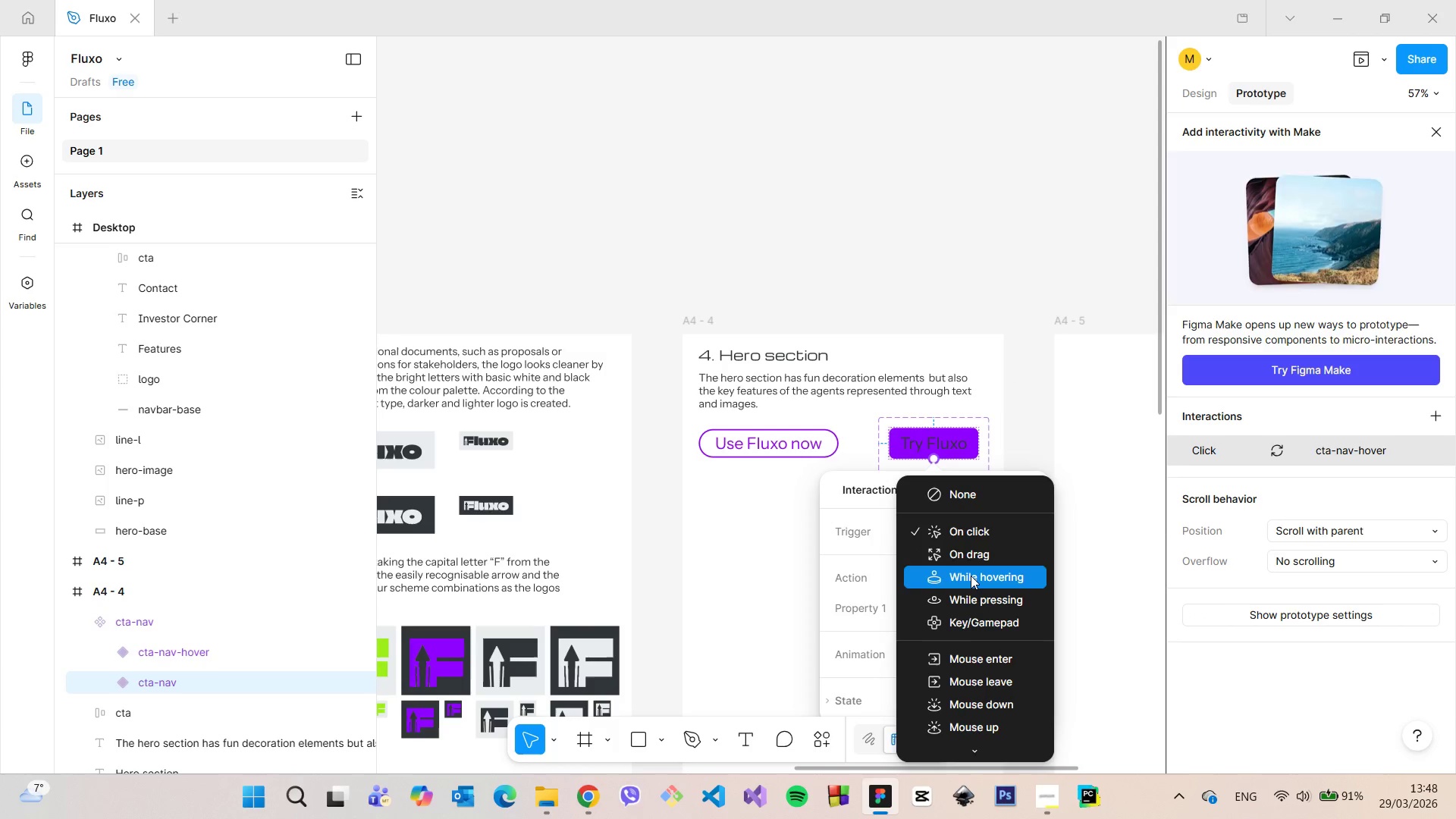 
left_click([971, 576])
 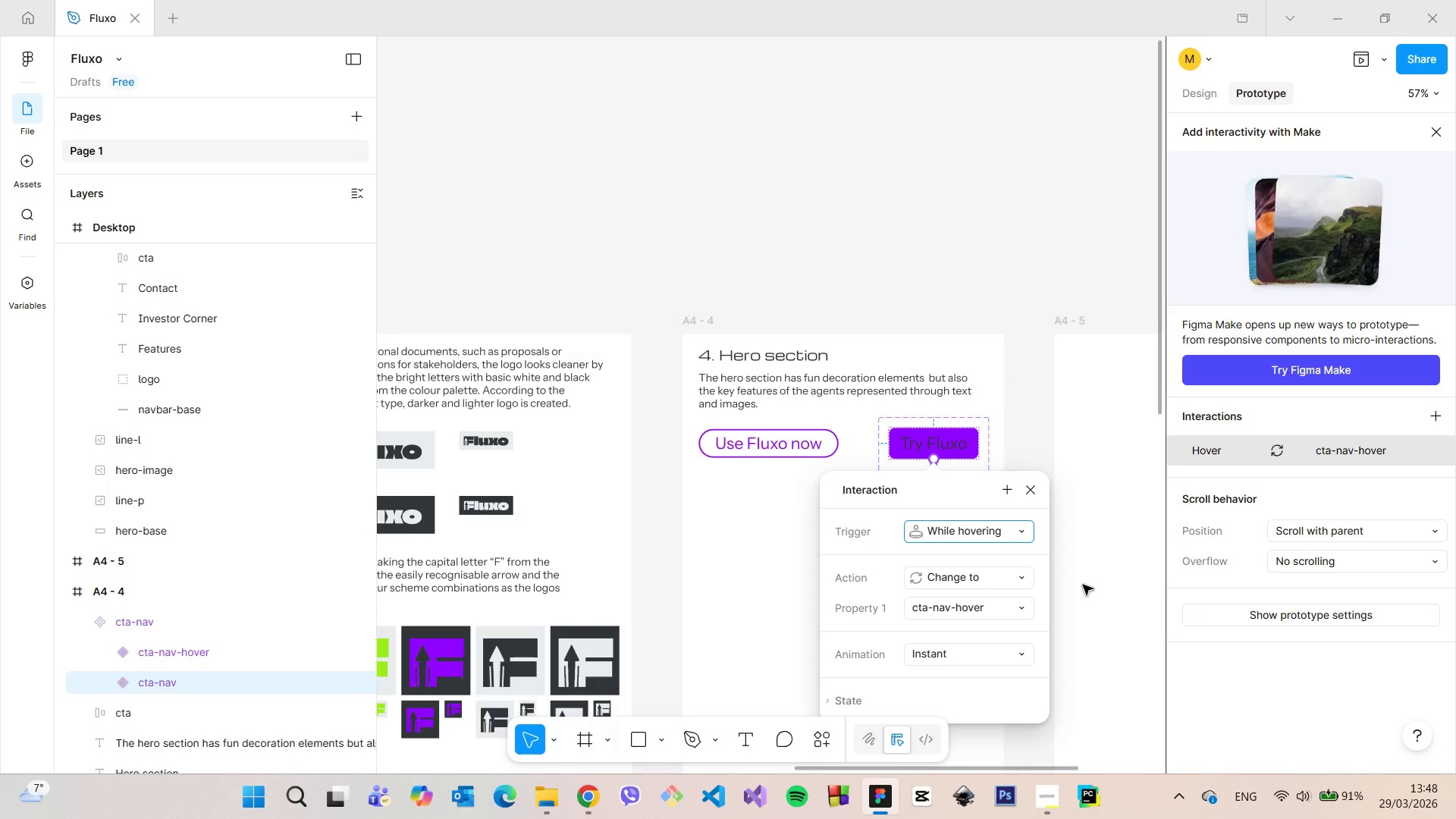 
left_click([1083, 585])
 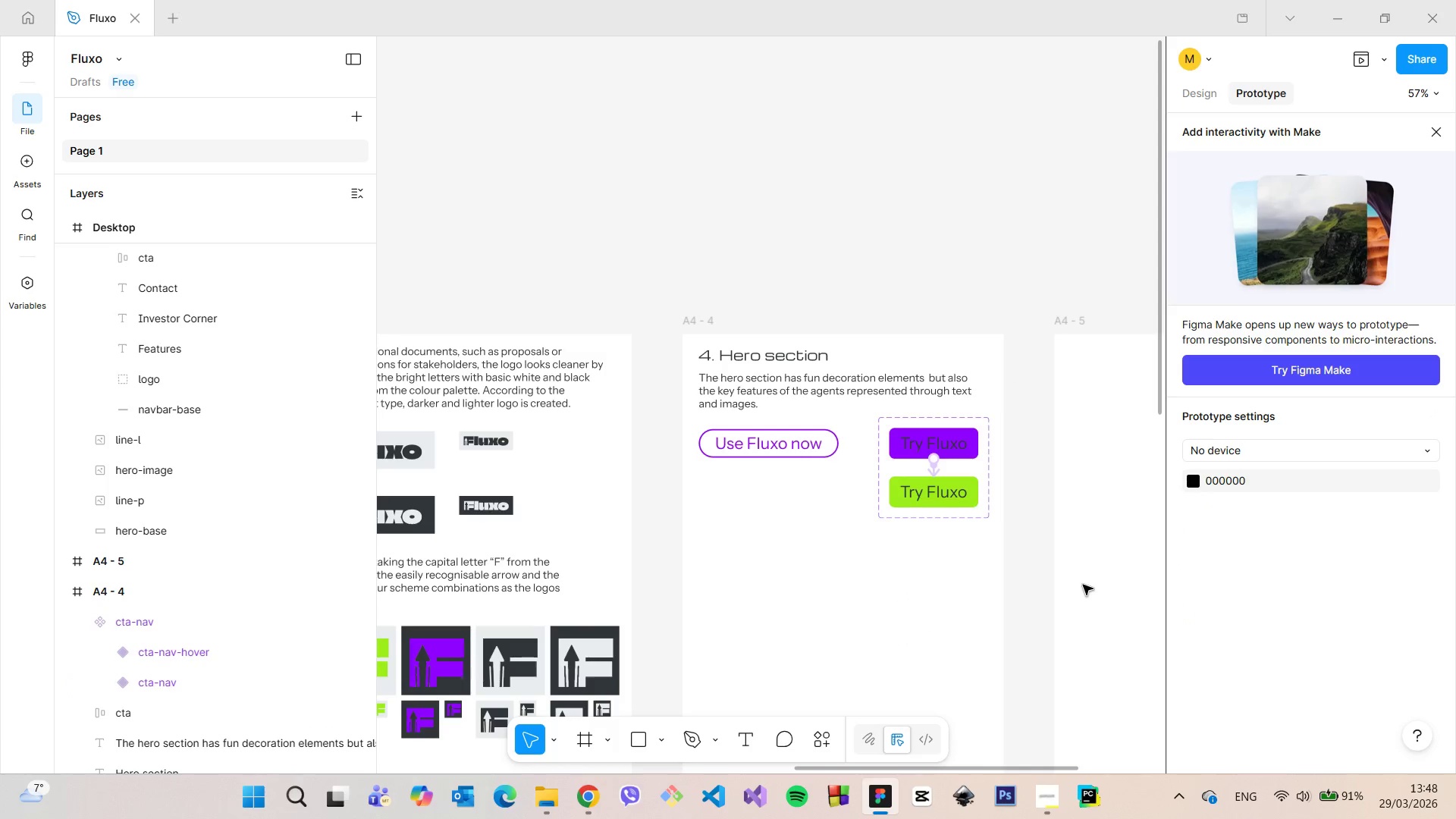 
left_click([1083, 585])
 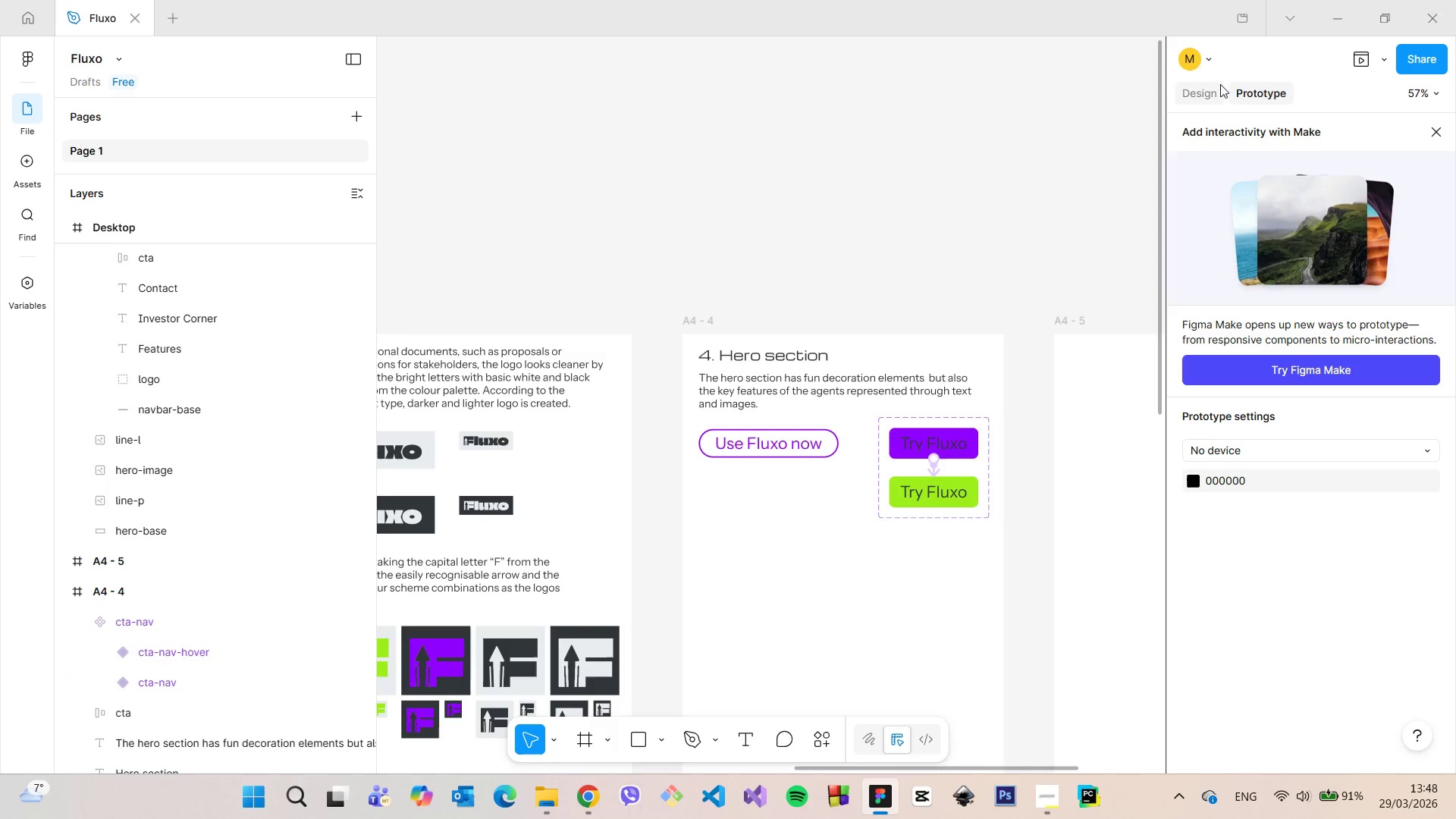 
left_click([1210, 86])
 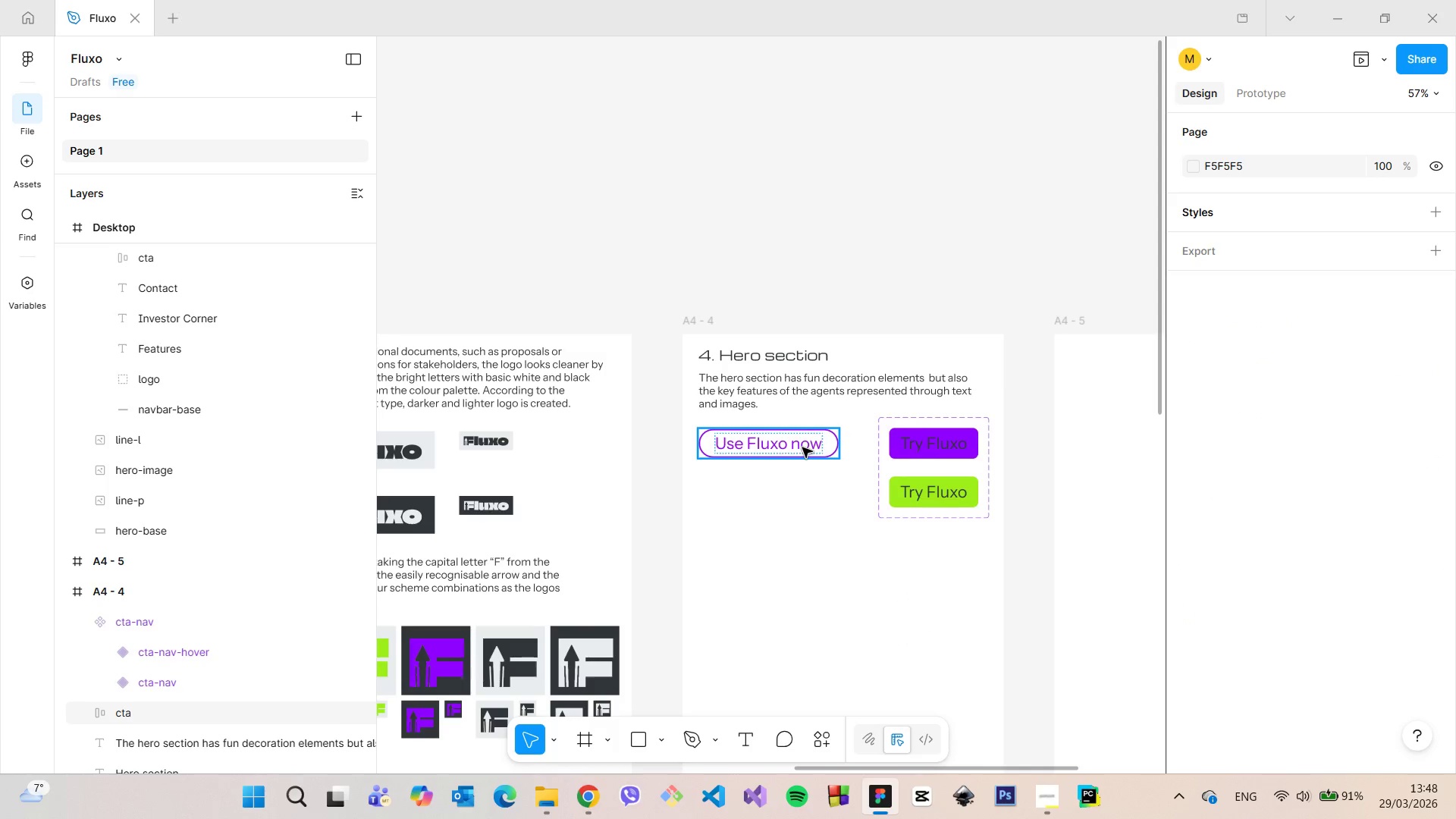 
left_click([802, 447])
 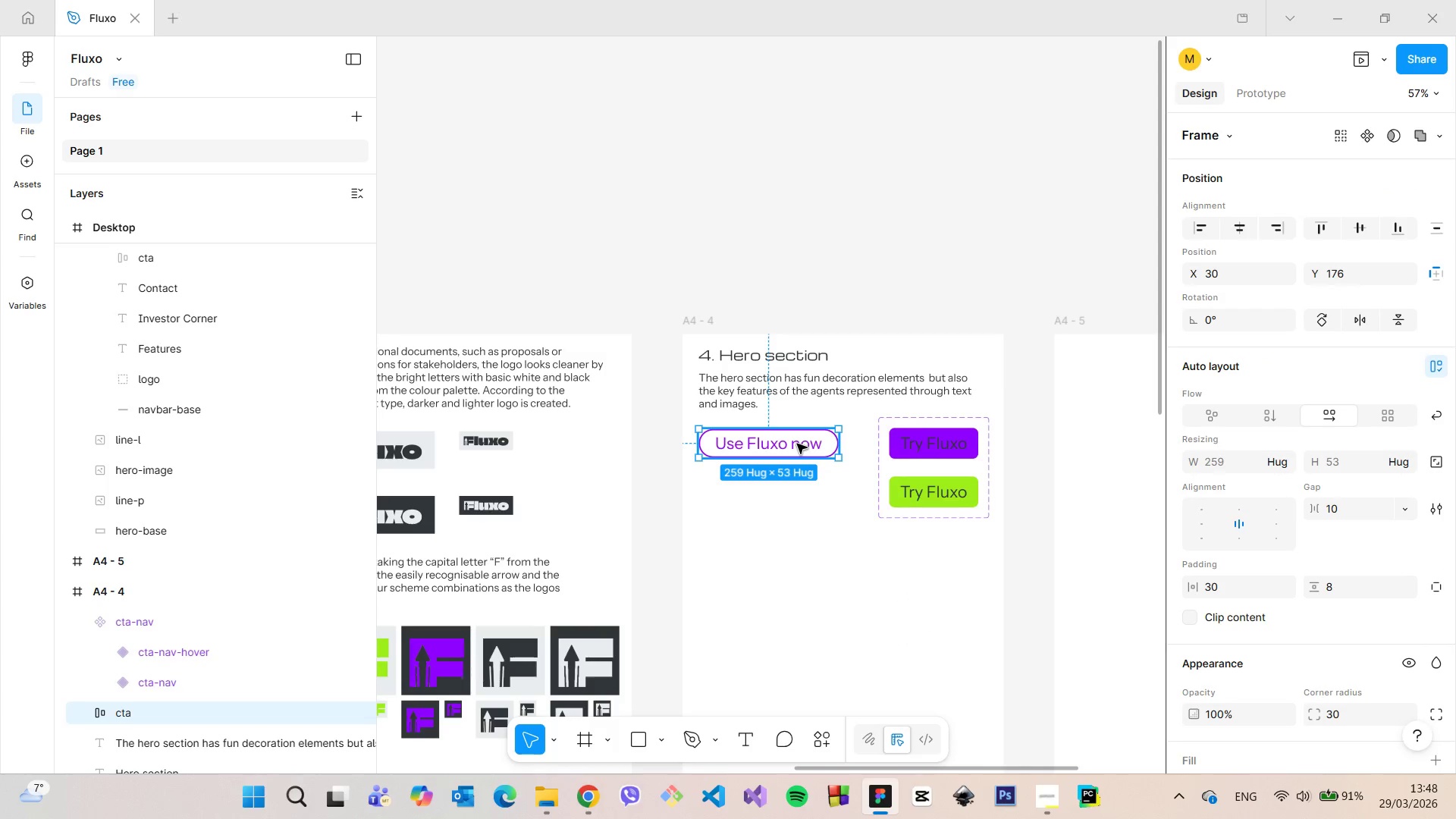 
hold_key(key=AltLeft, duration=1.5)
left_click_drag(start_coordinate=[797, 444], to_coordinate=[796, 489])
 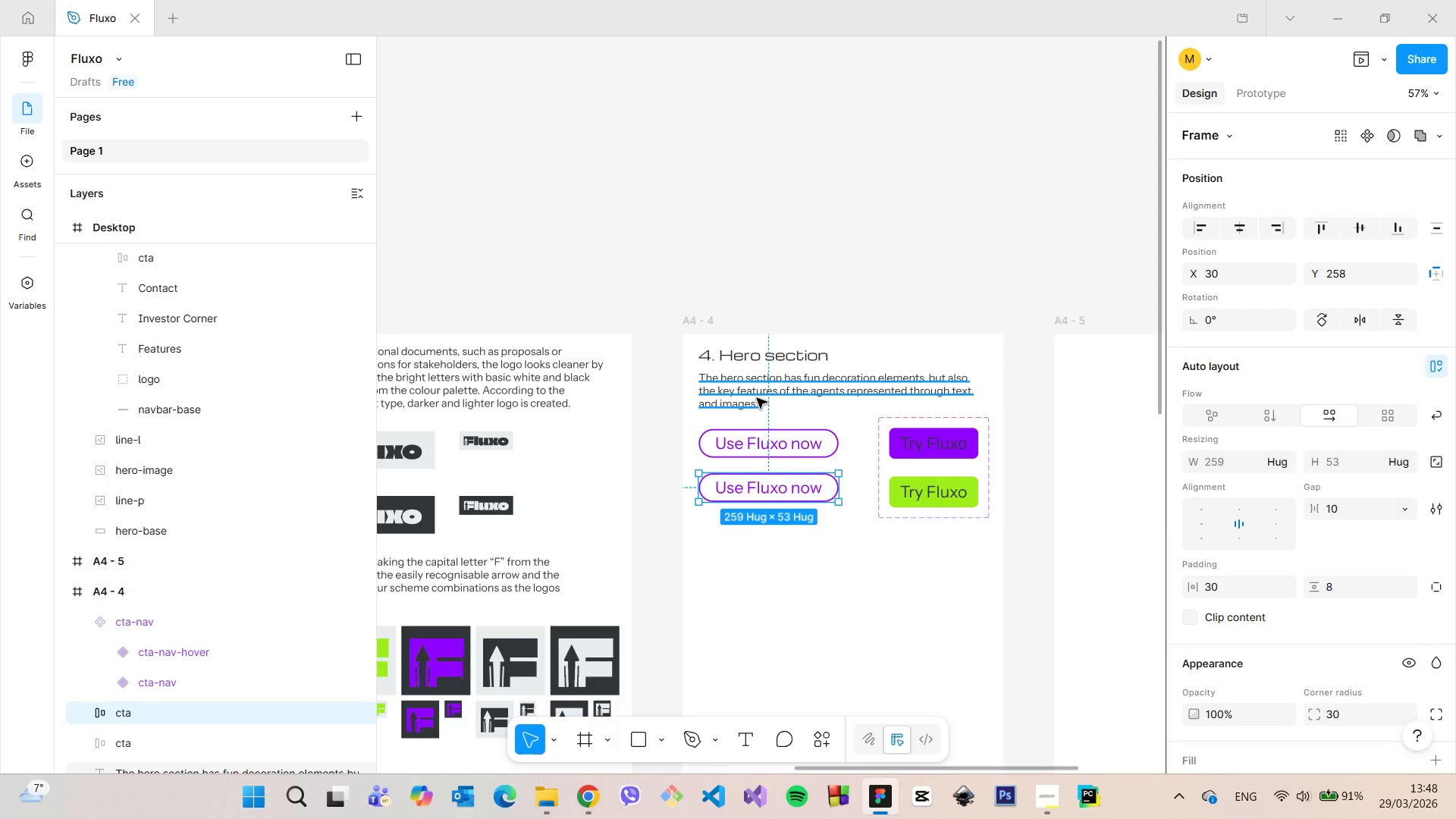 
hold_key(key=AltLeft, duration=0.66)
 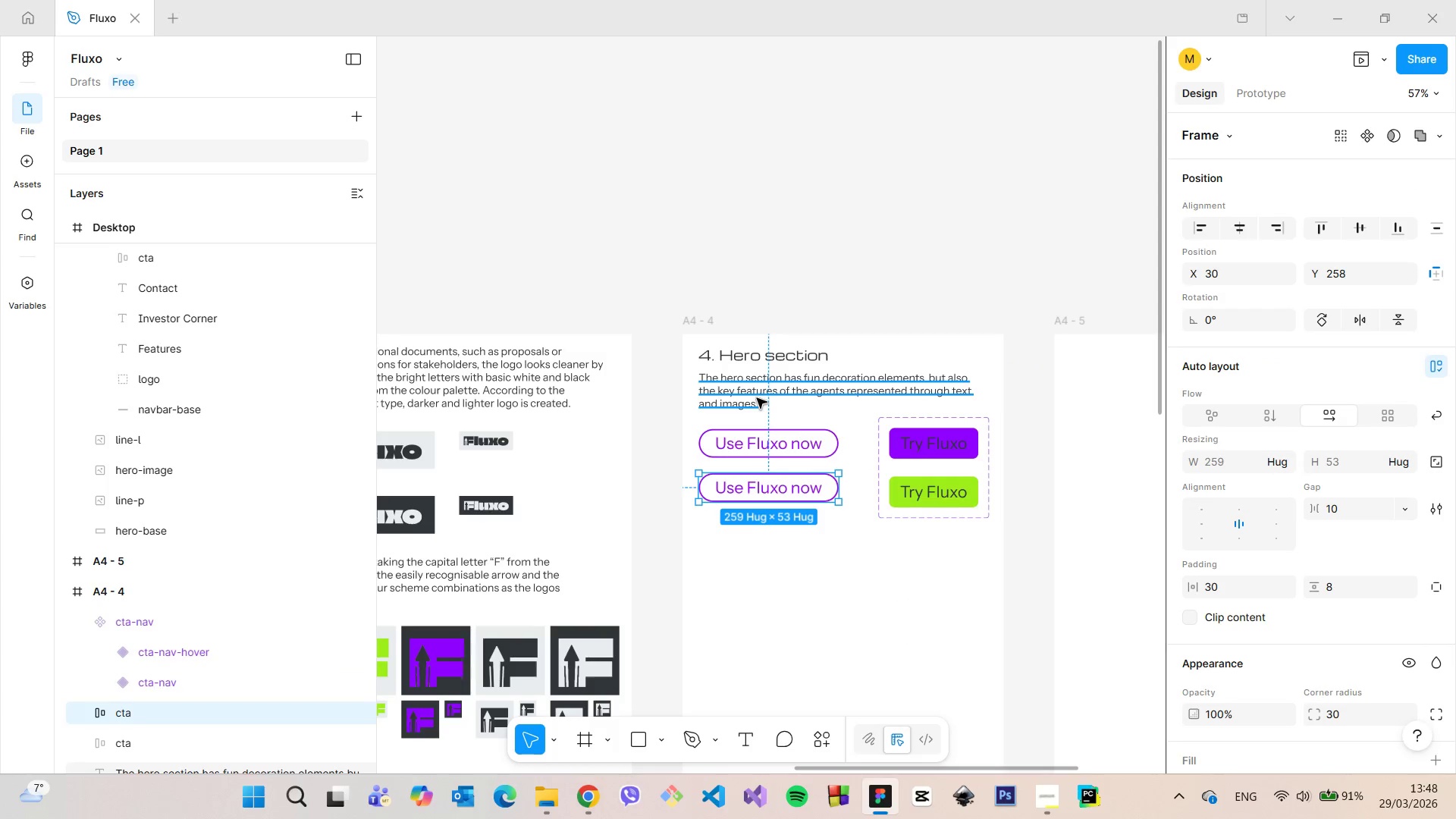 
double_click([757, 398])
 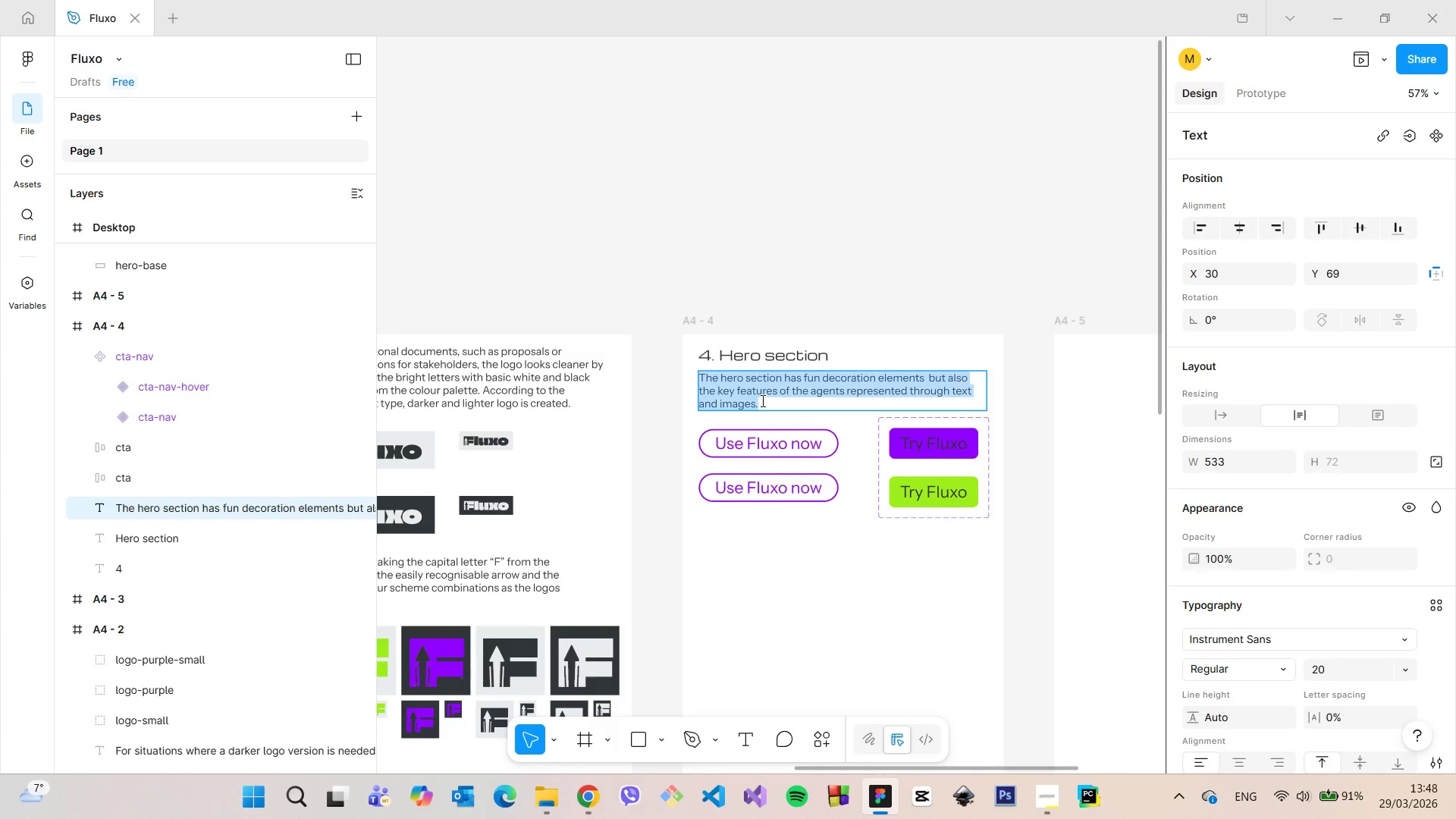 
triple_click([761, 400])
 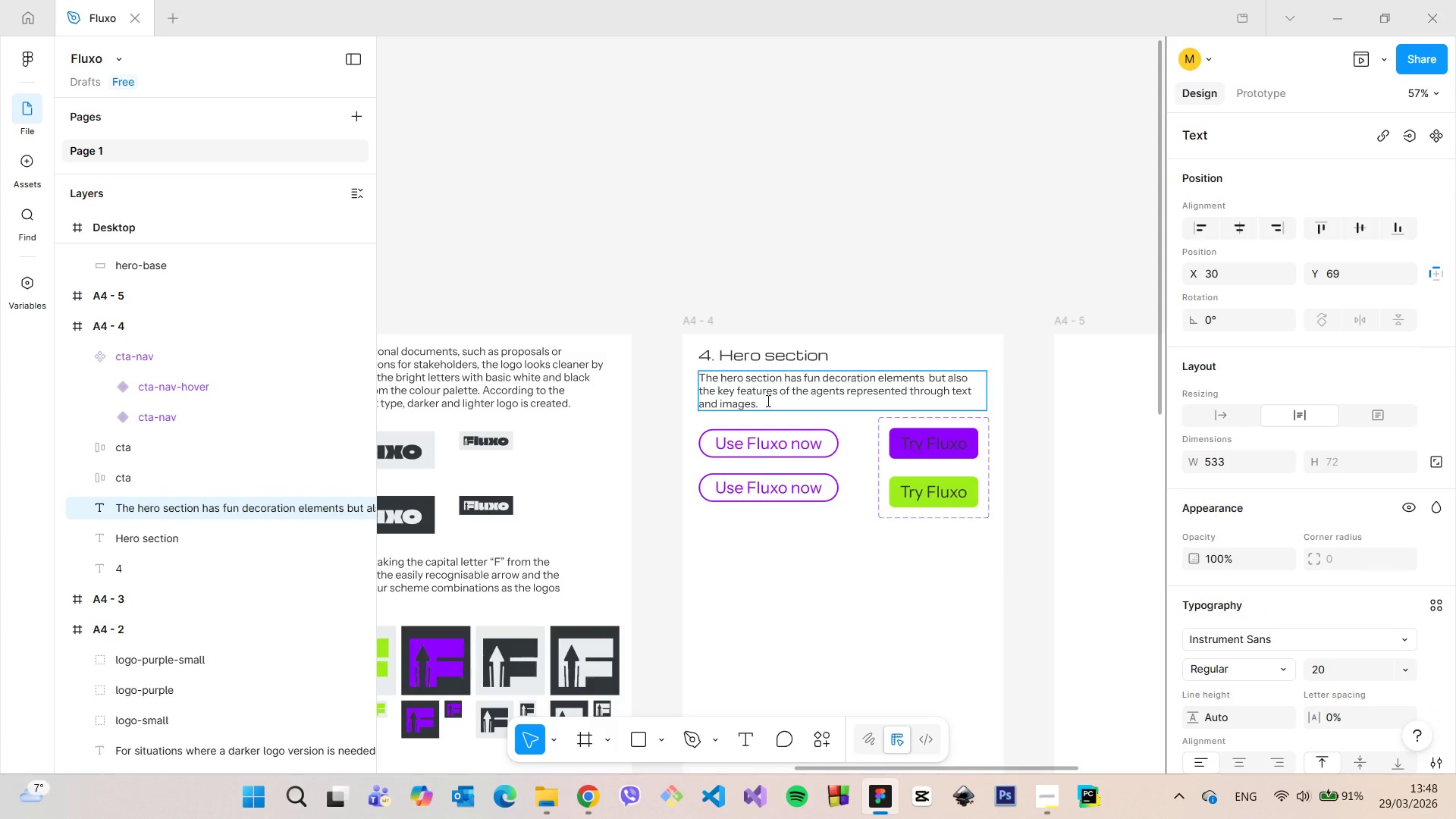 
key(Space)
 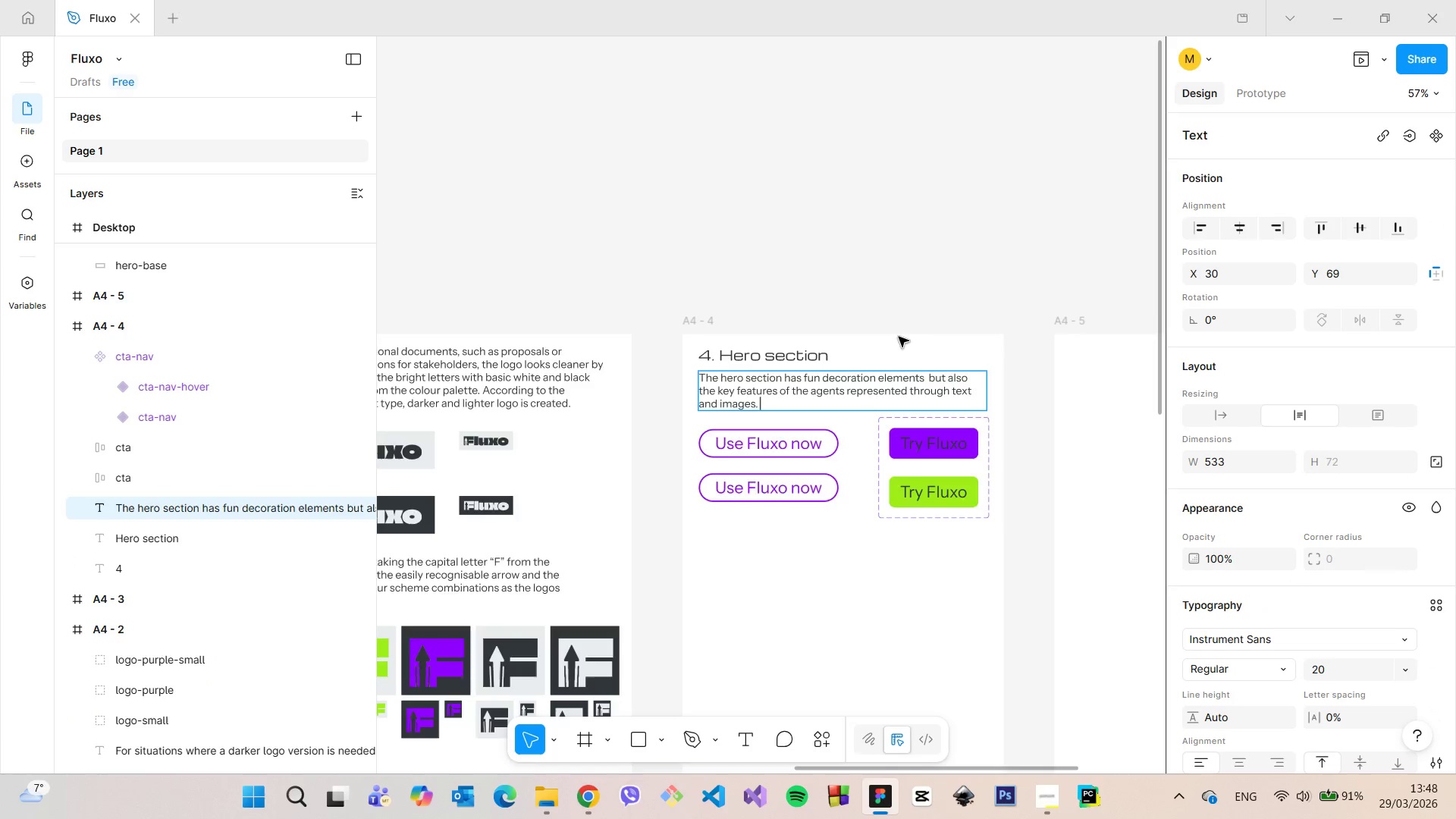 
scroll: coordinate [902, 338], scroll_direction: down, amount: 12.0
 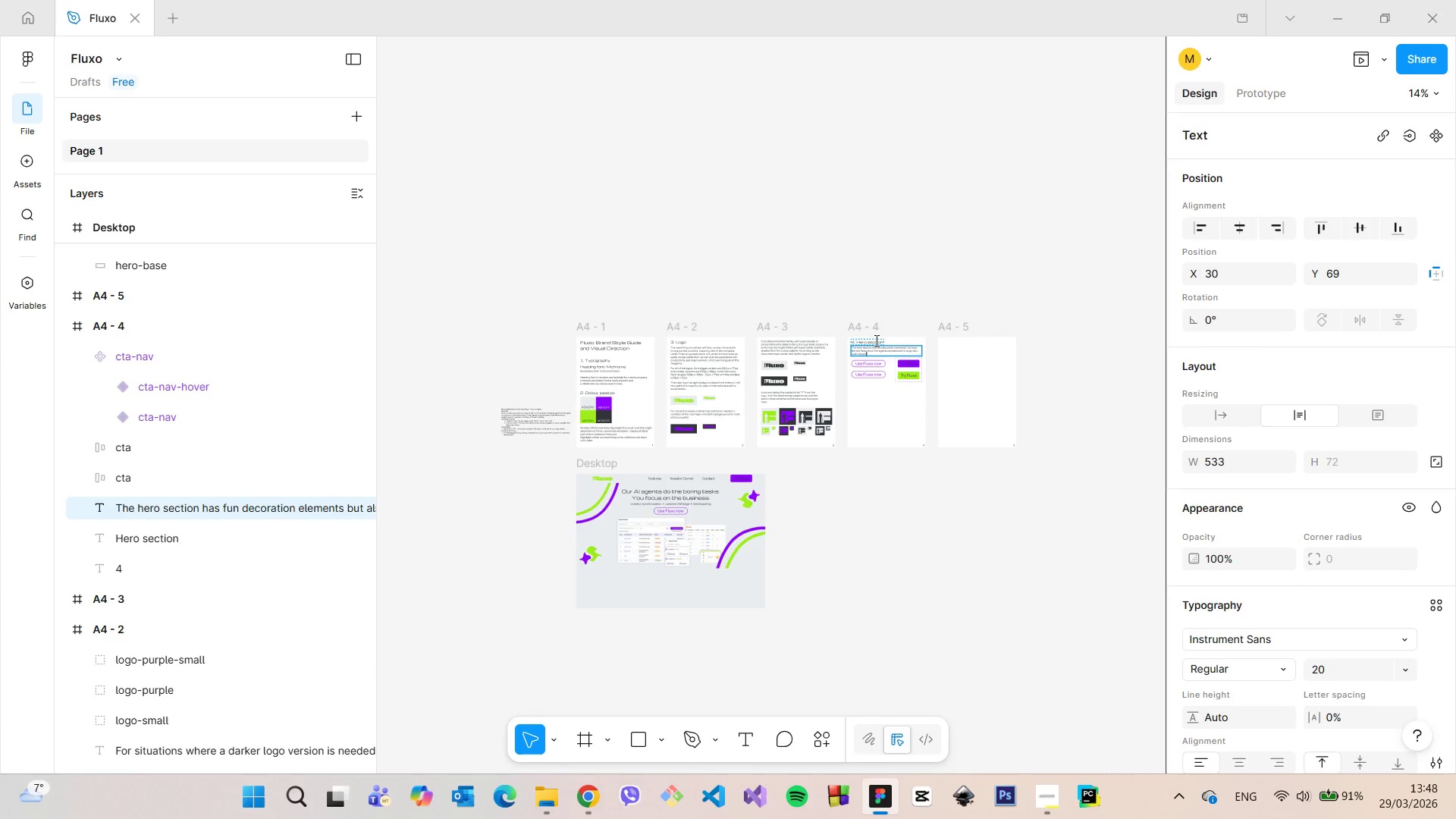 
scroll: coordinate [880, 337], scroll_direction: up, amount: 11.0
 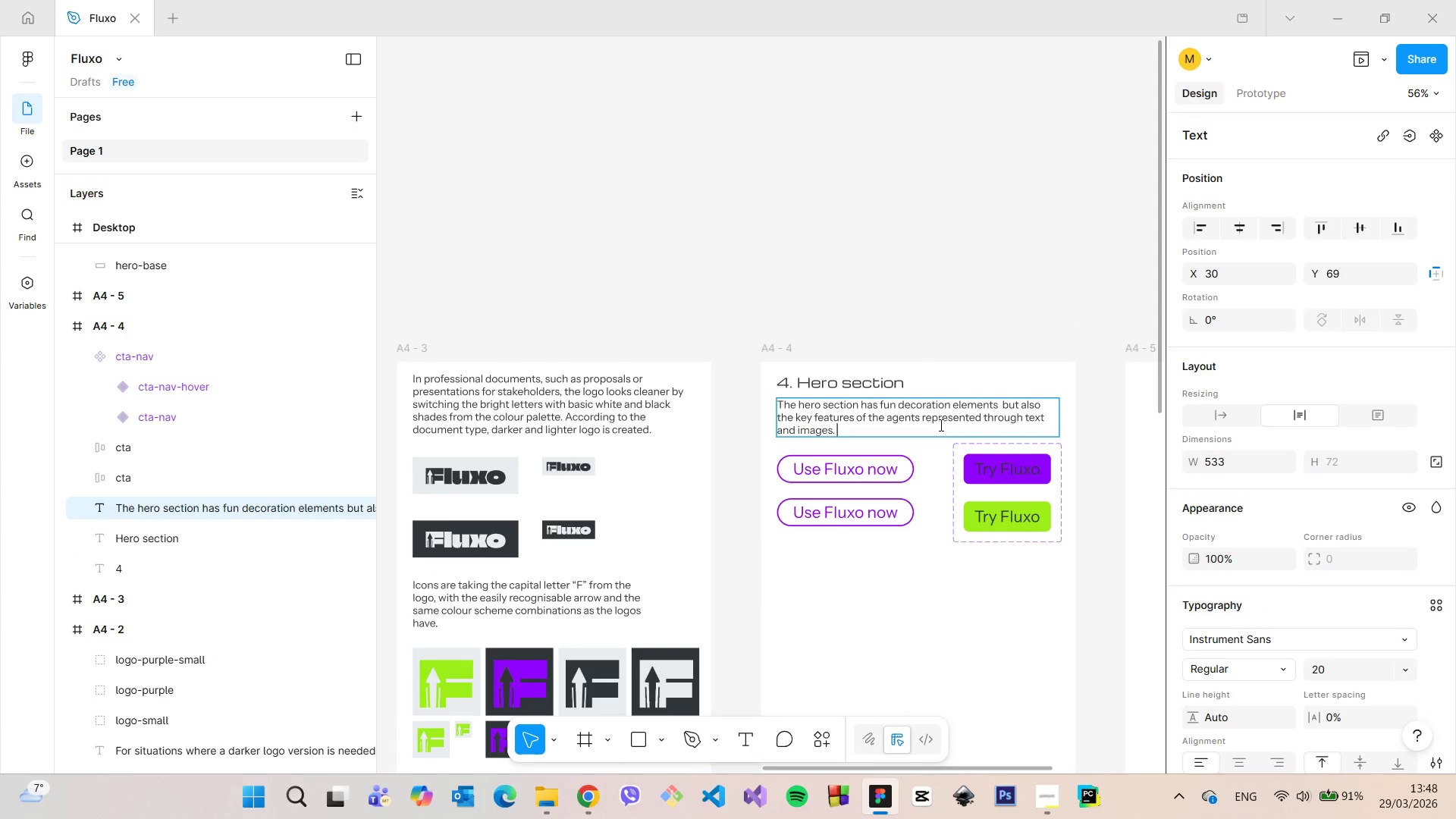 
type(Hover animations for call to actions on hero and nav bar:)
 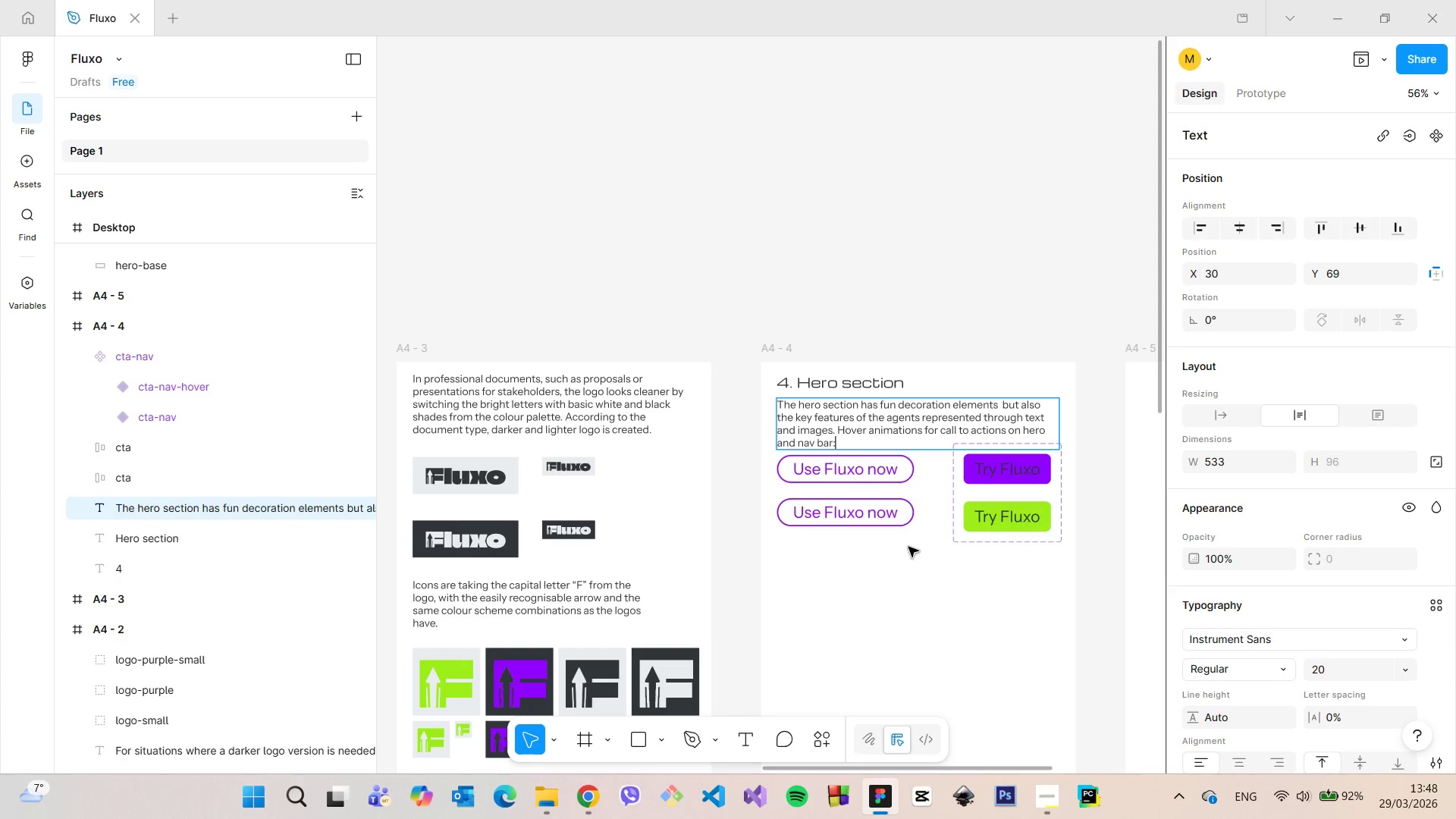 
left_click([908, 547])
 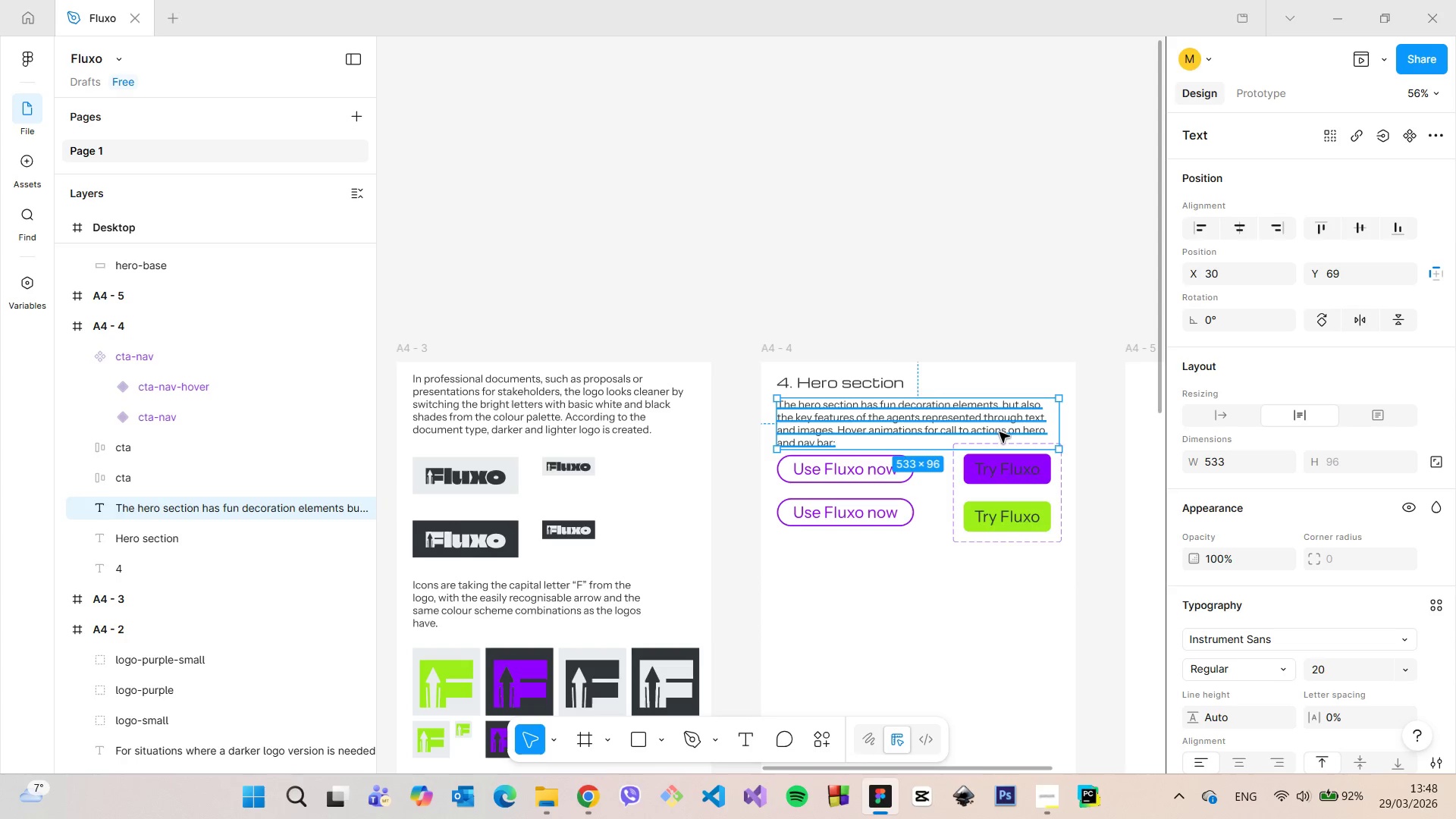 
double_click([1005, 432])
 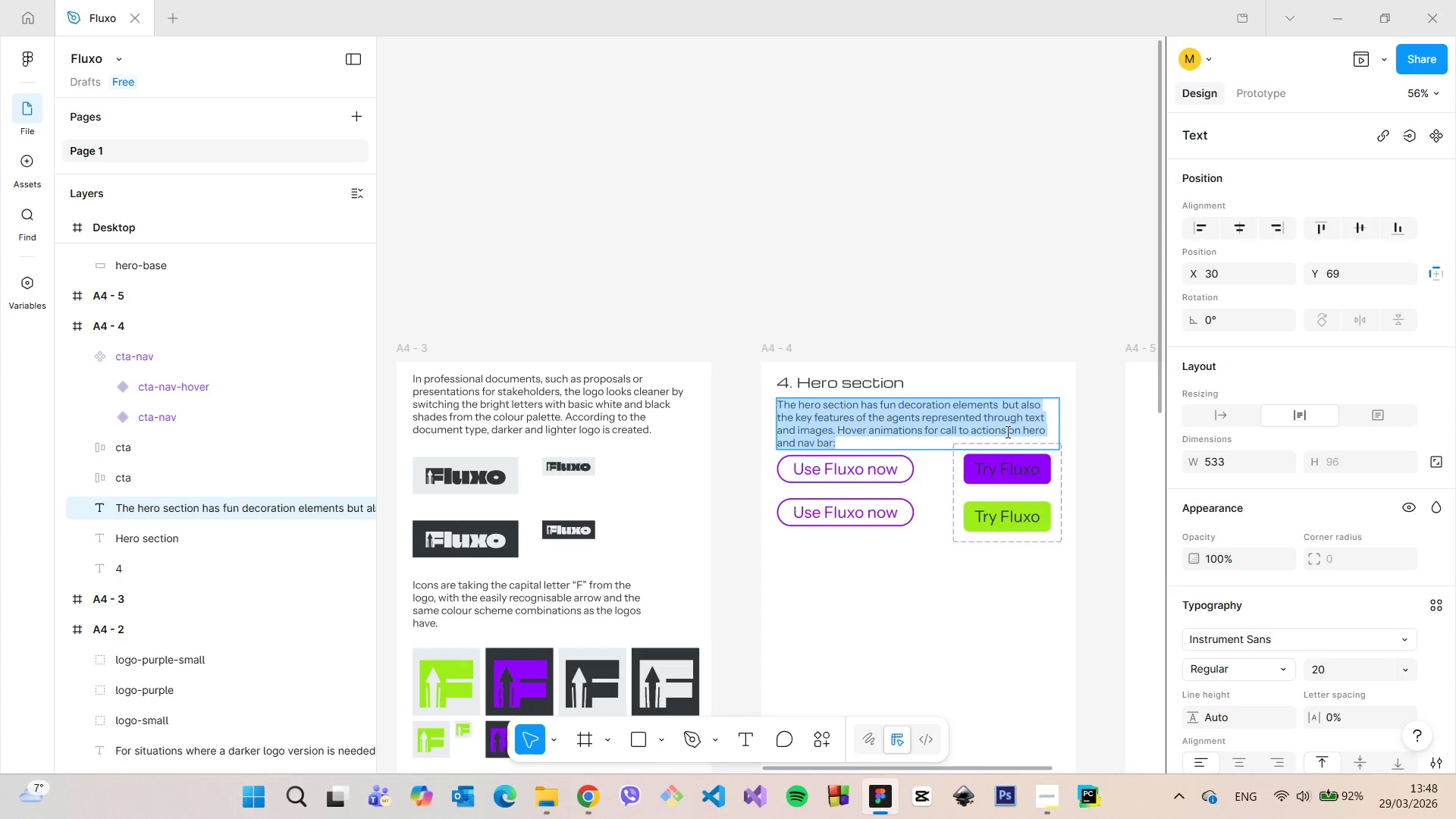 
triple_click([1006, 431])
 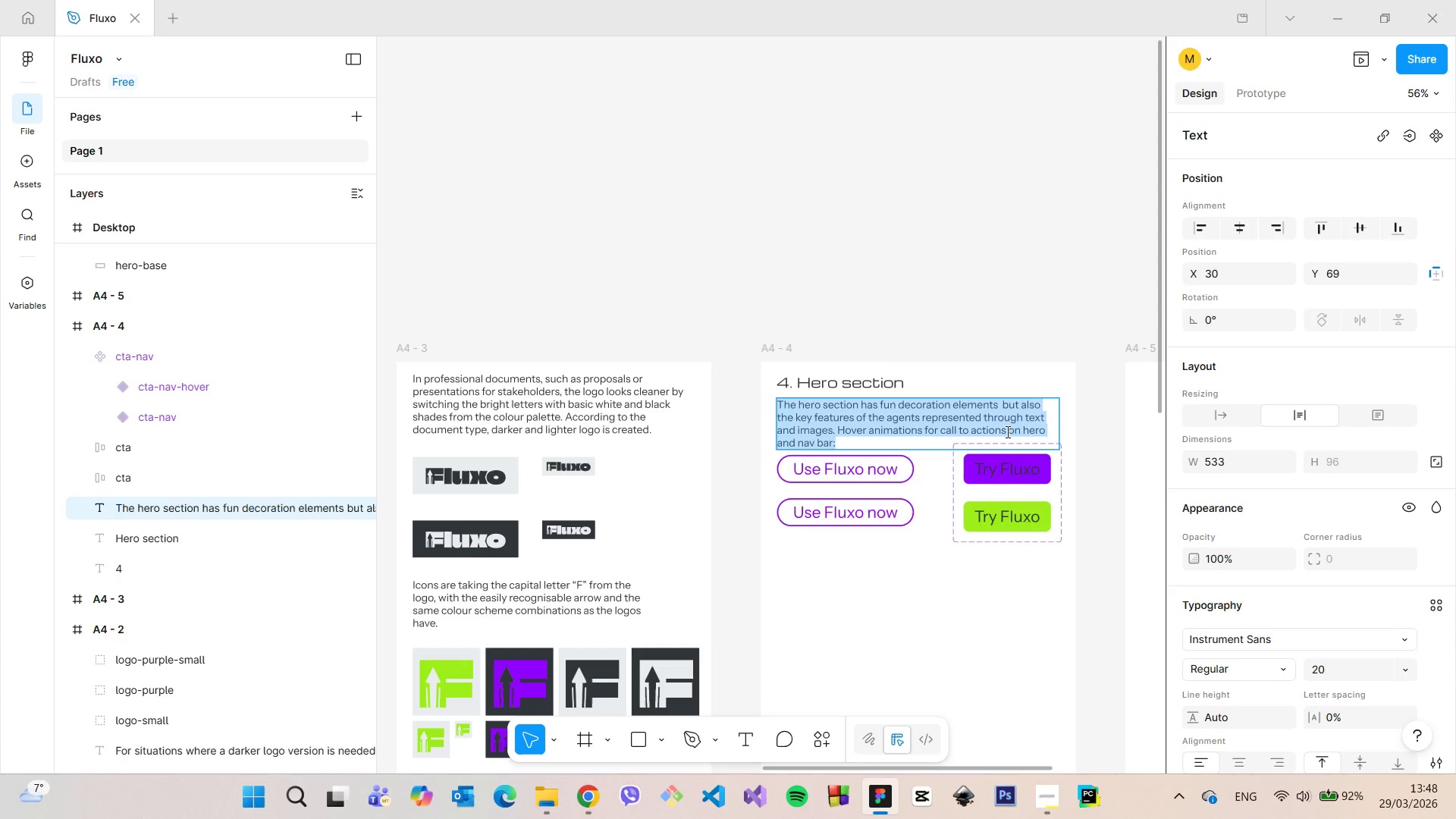 
triple_click([1006, 431])
 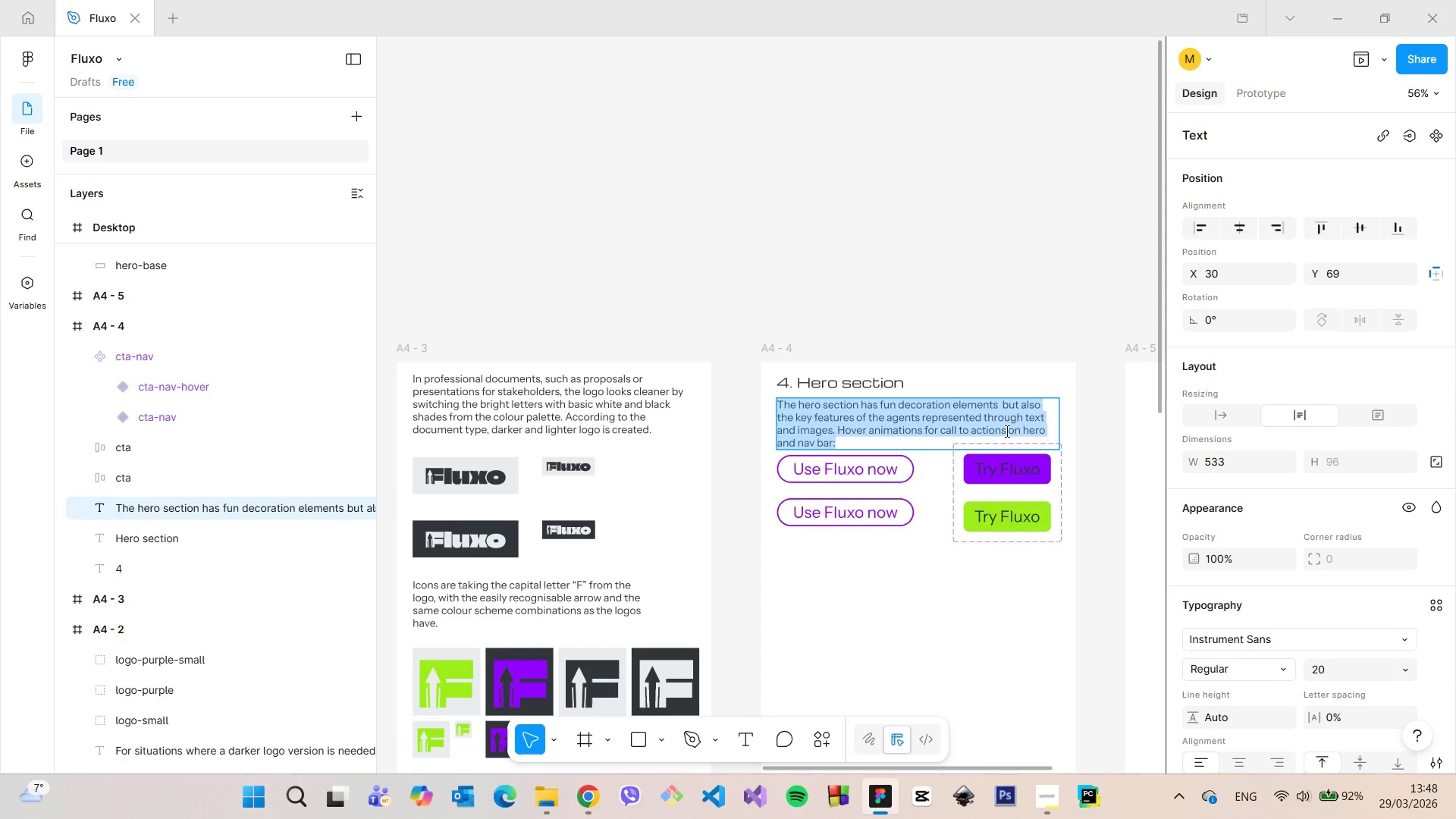 
left_click([1006, 431])
 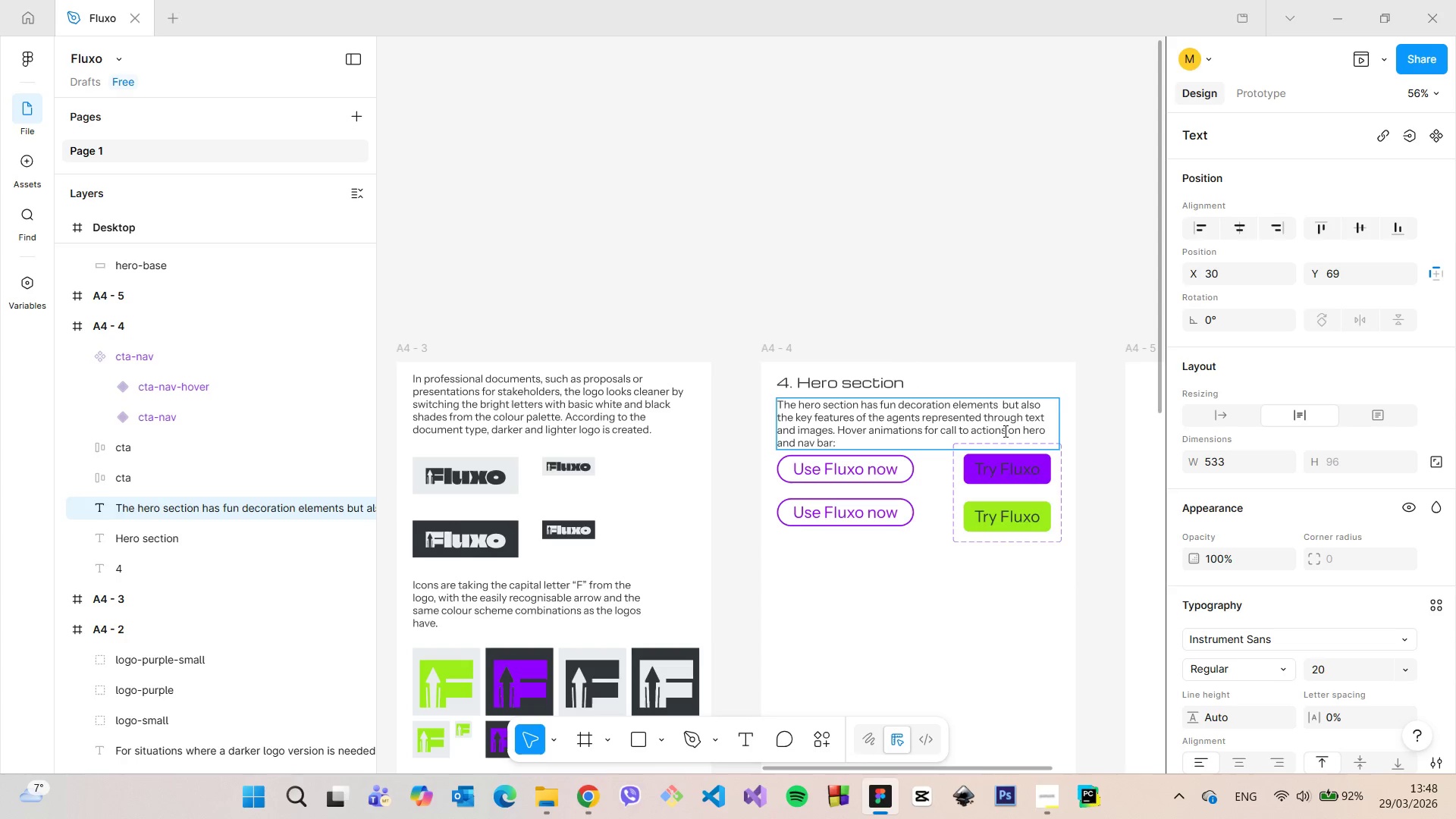 
key(Backspace)
type( buttona)
key(Backspace)
type(s)
 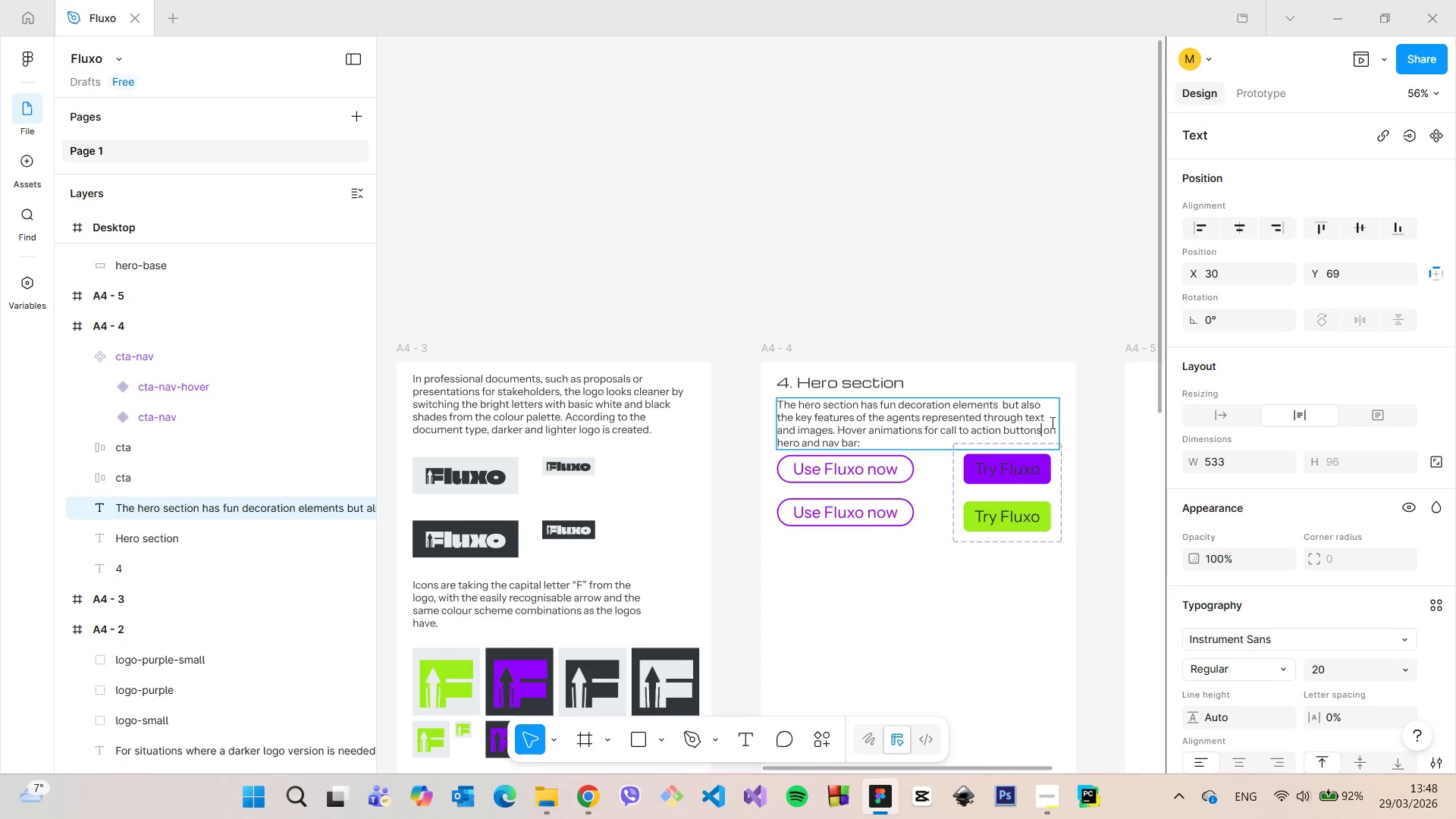 
left_click_drag(start_coordinate=[1048, 428], to_coordinate=[1043, 428])
 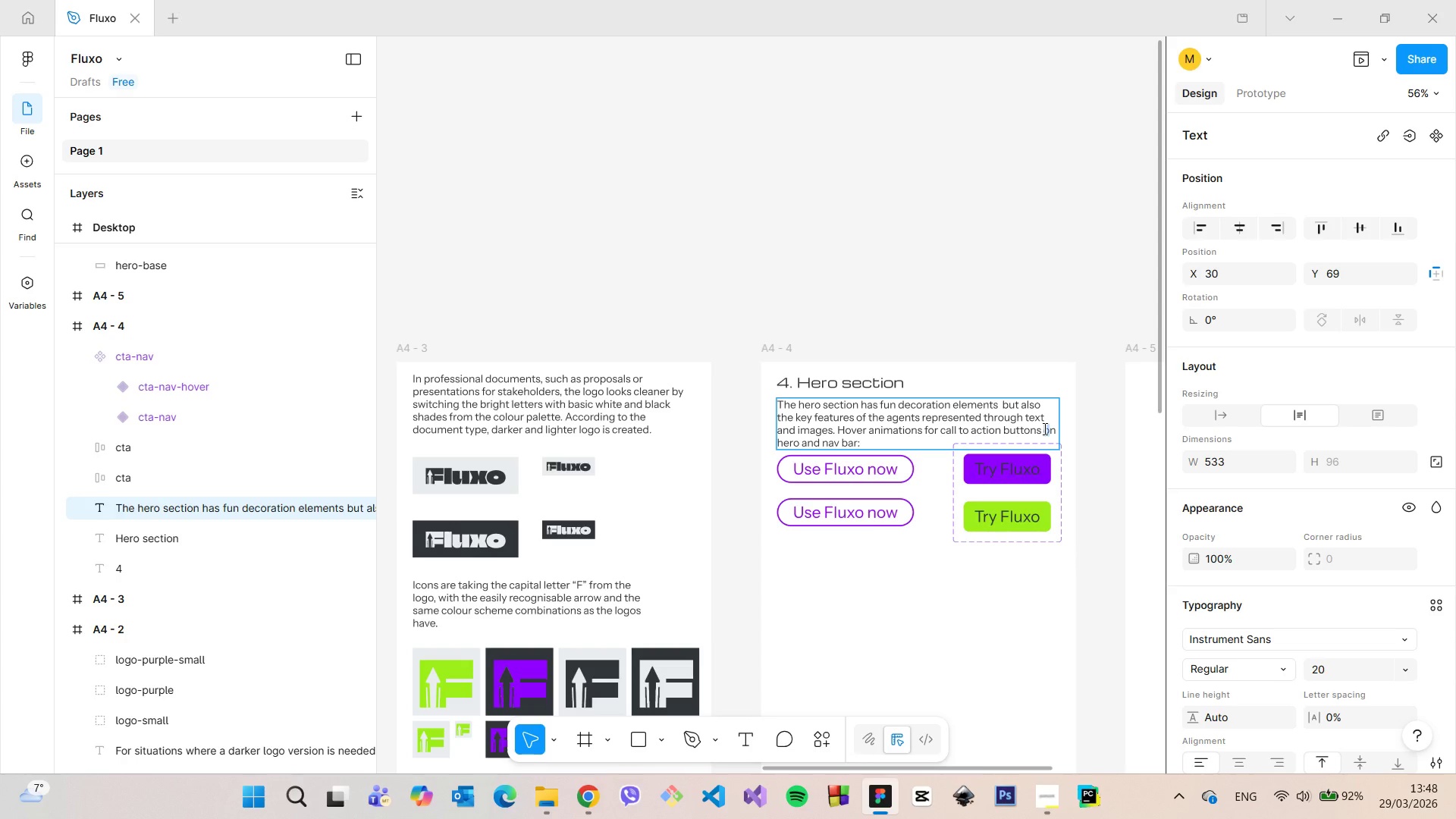 
key(I)
 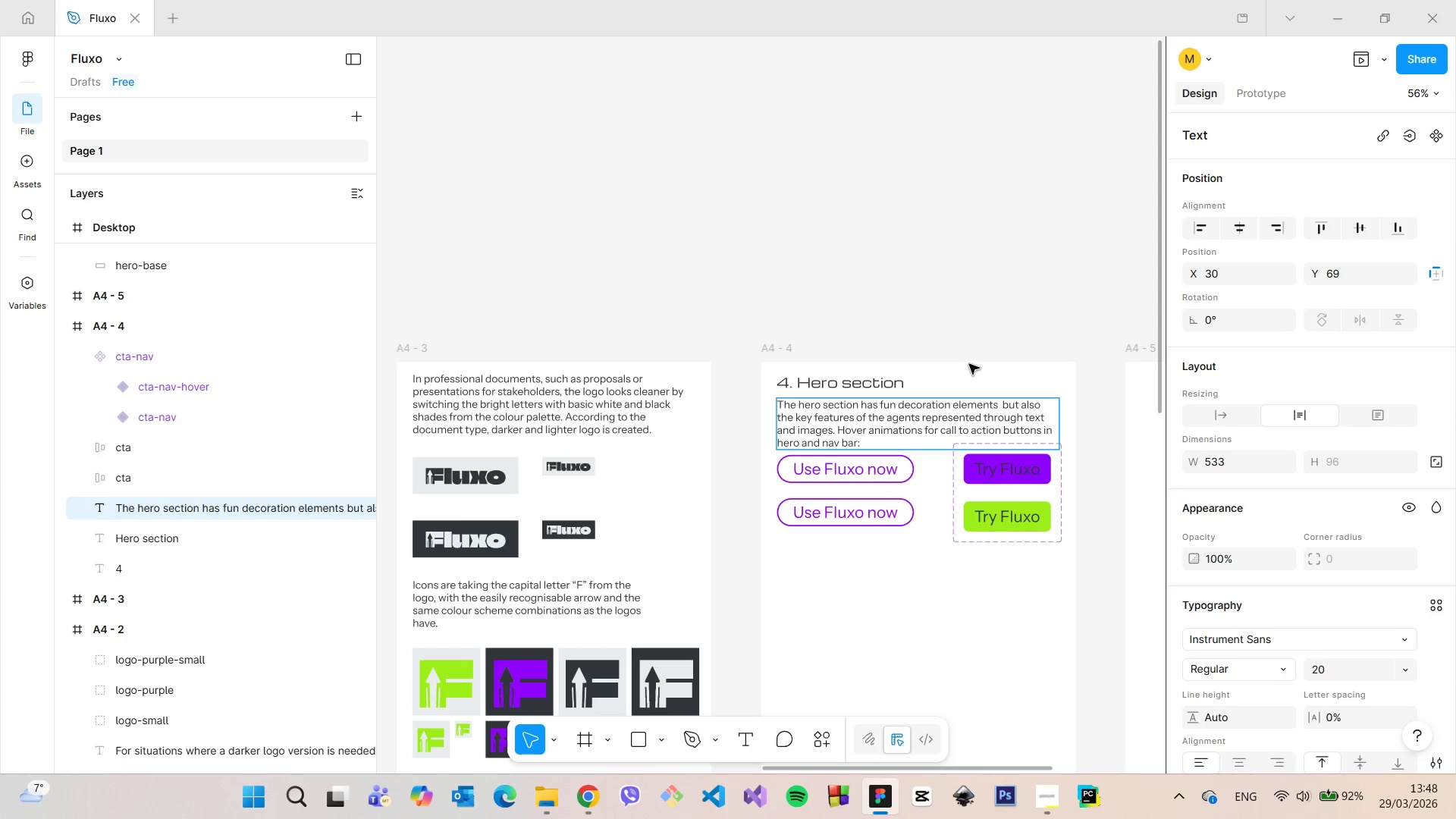 
left_click([968, 362])
 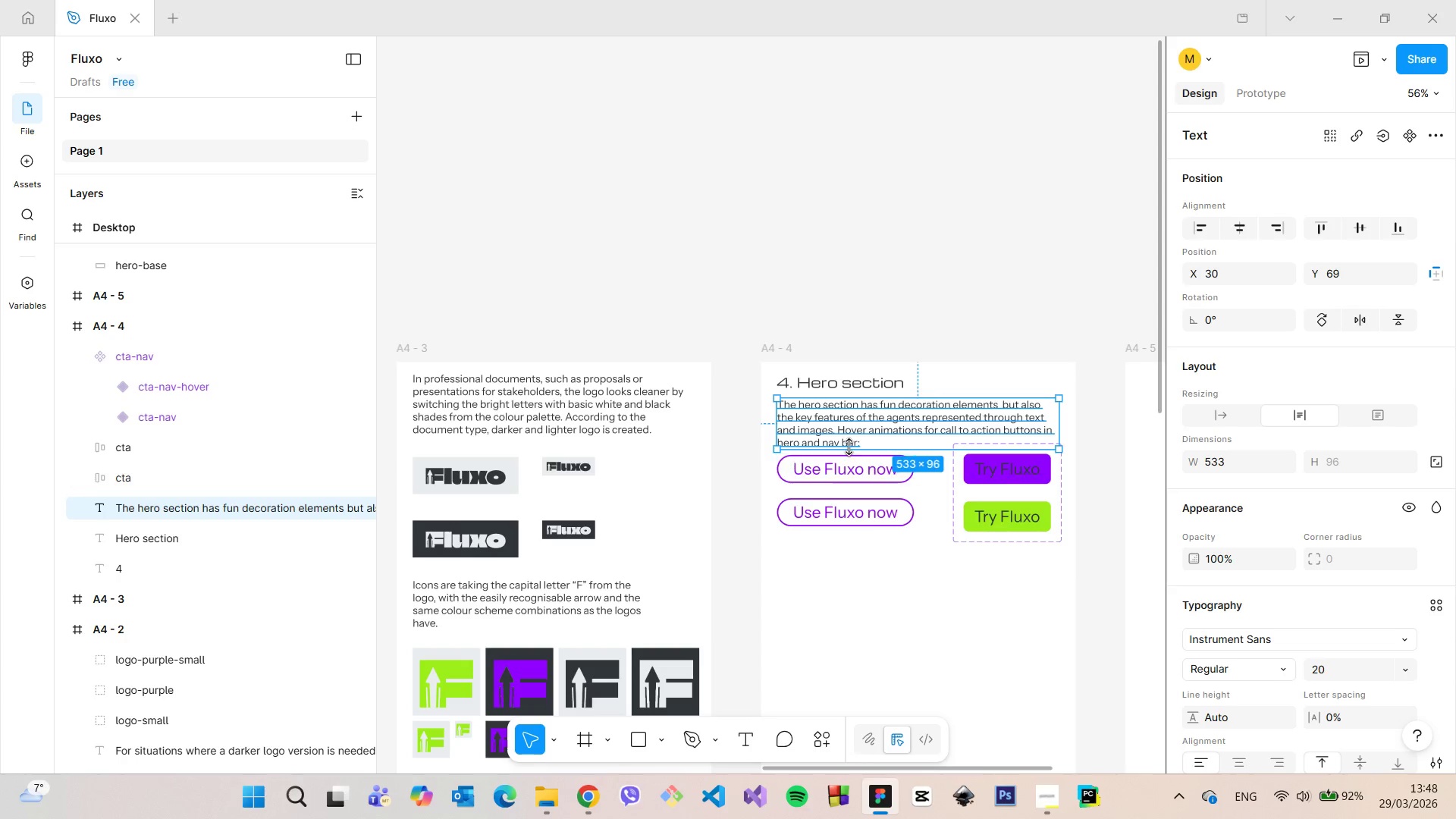 
left_click([846, 447])
 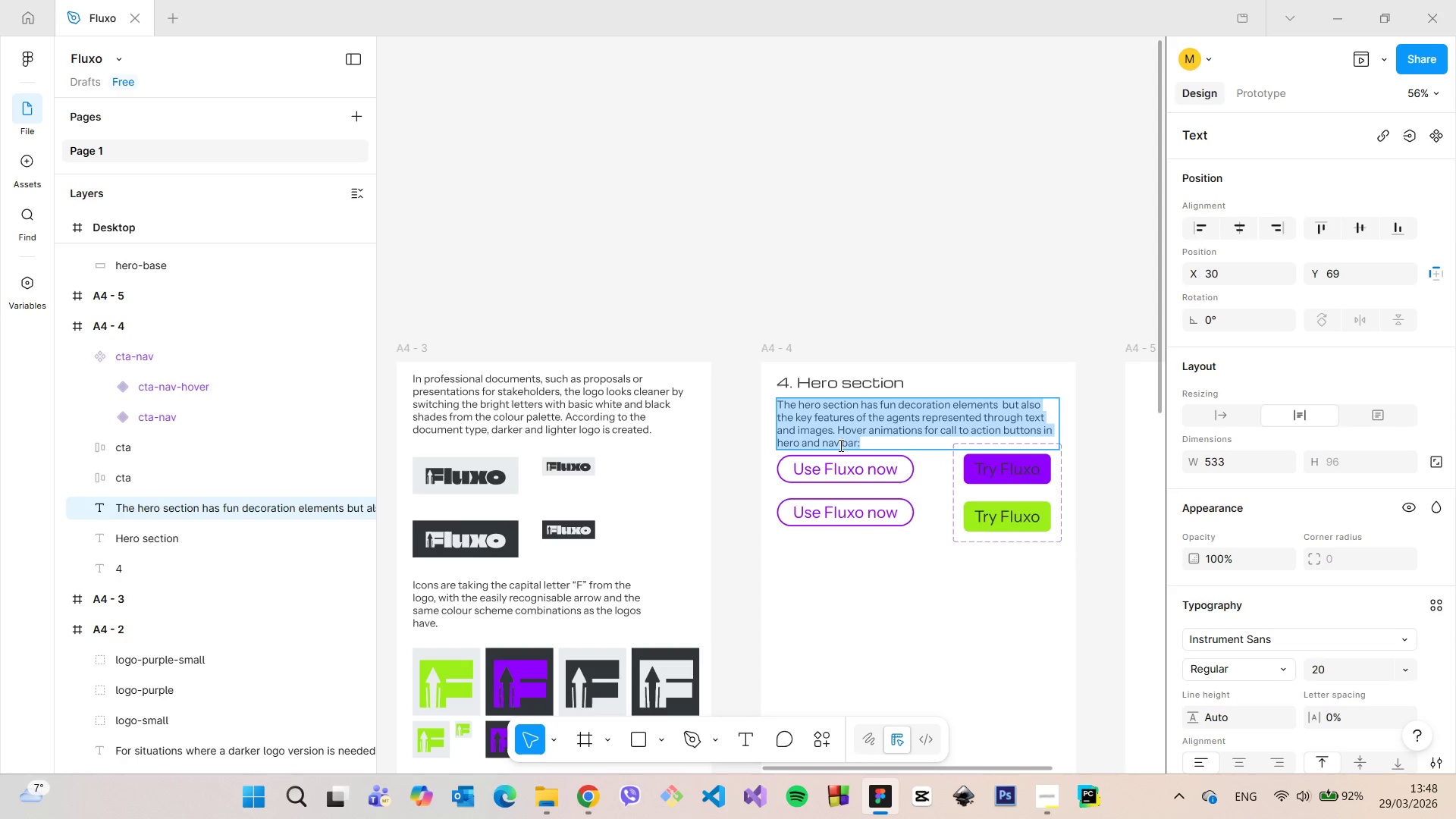 
triple_click([839, 444])
 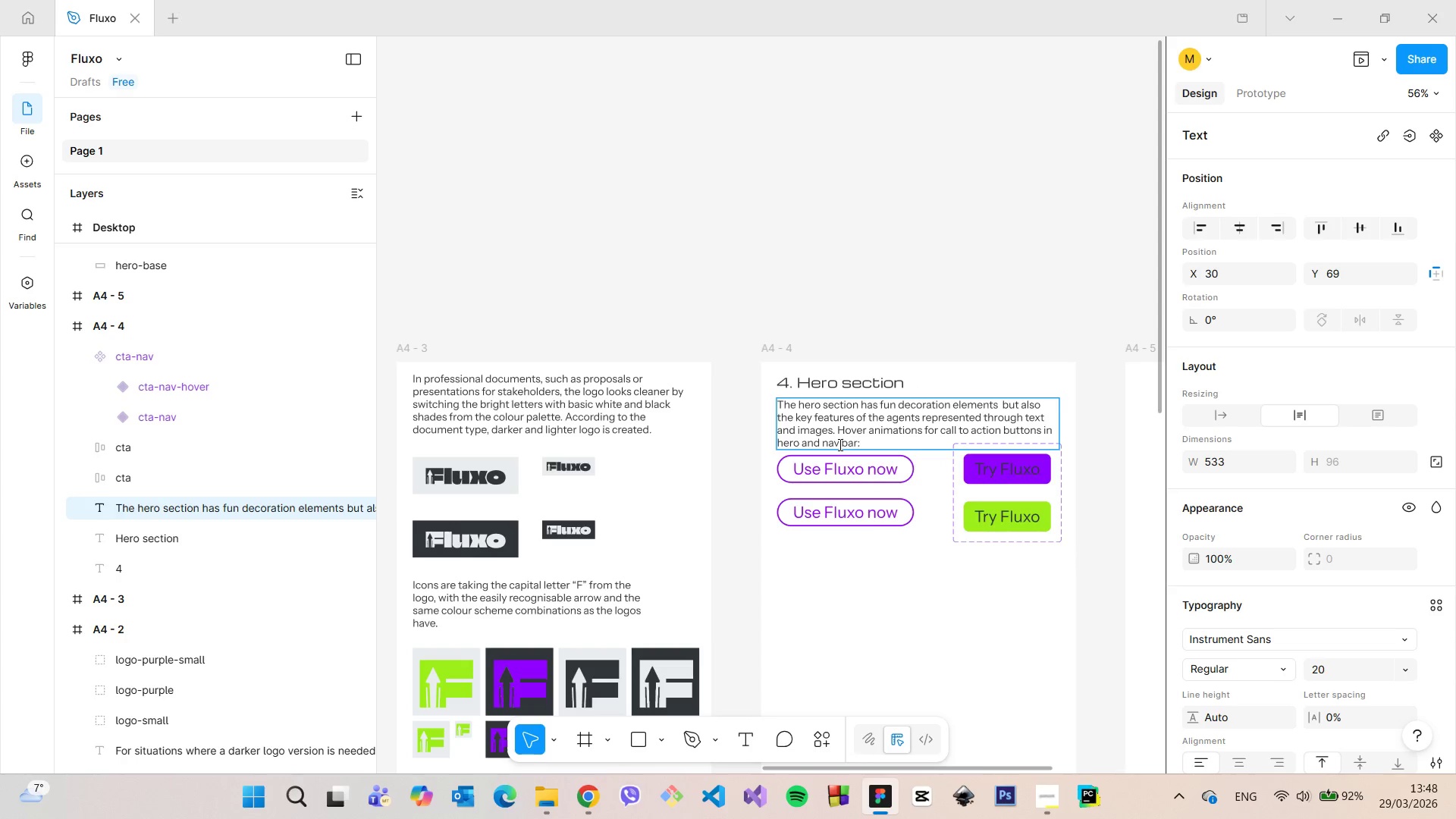 
type(igation)
 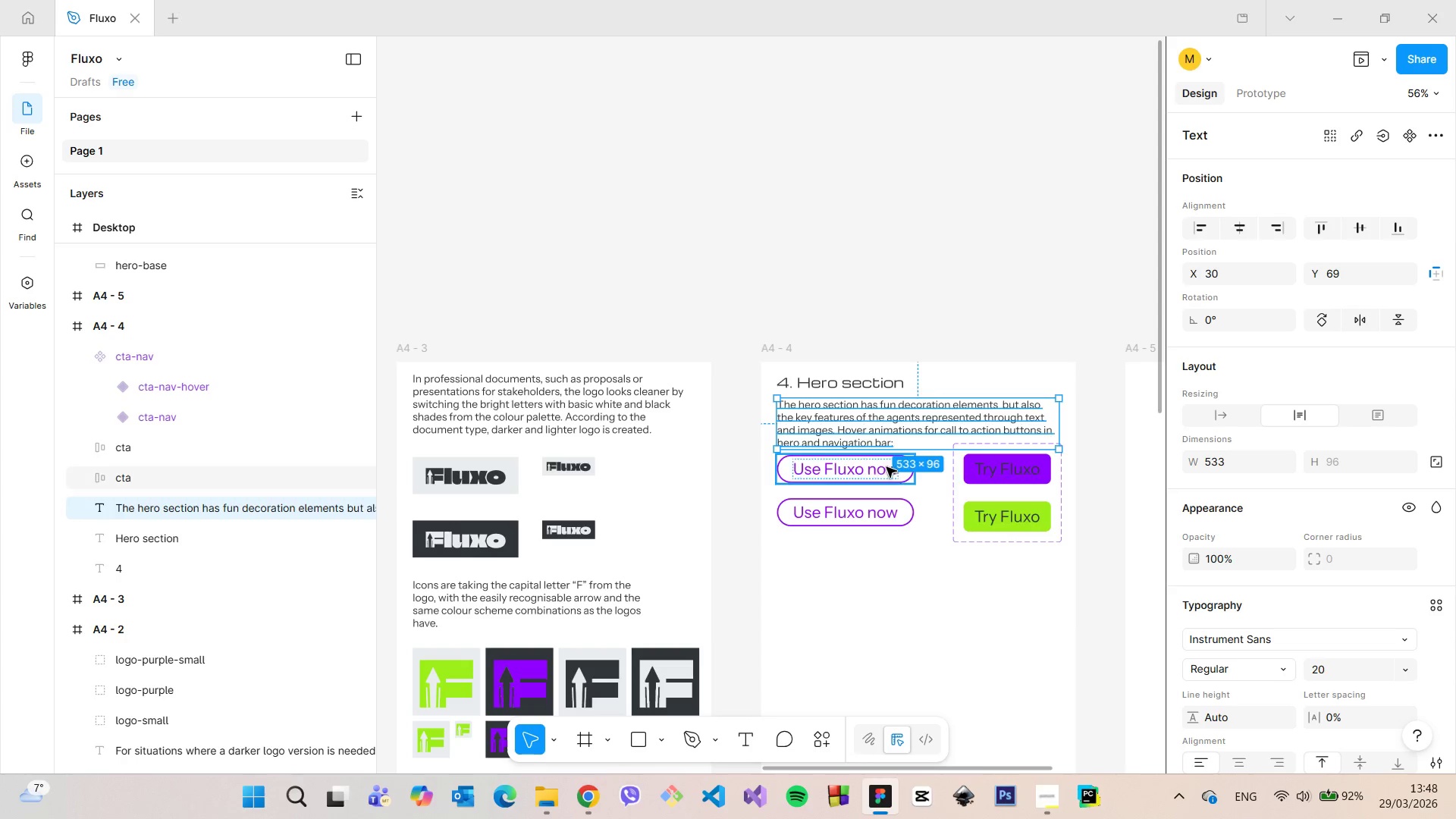 
left_click([880, 472])
 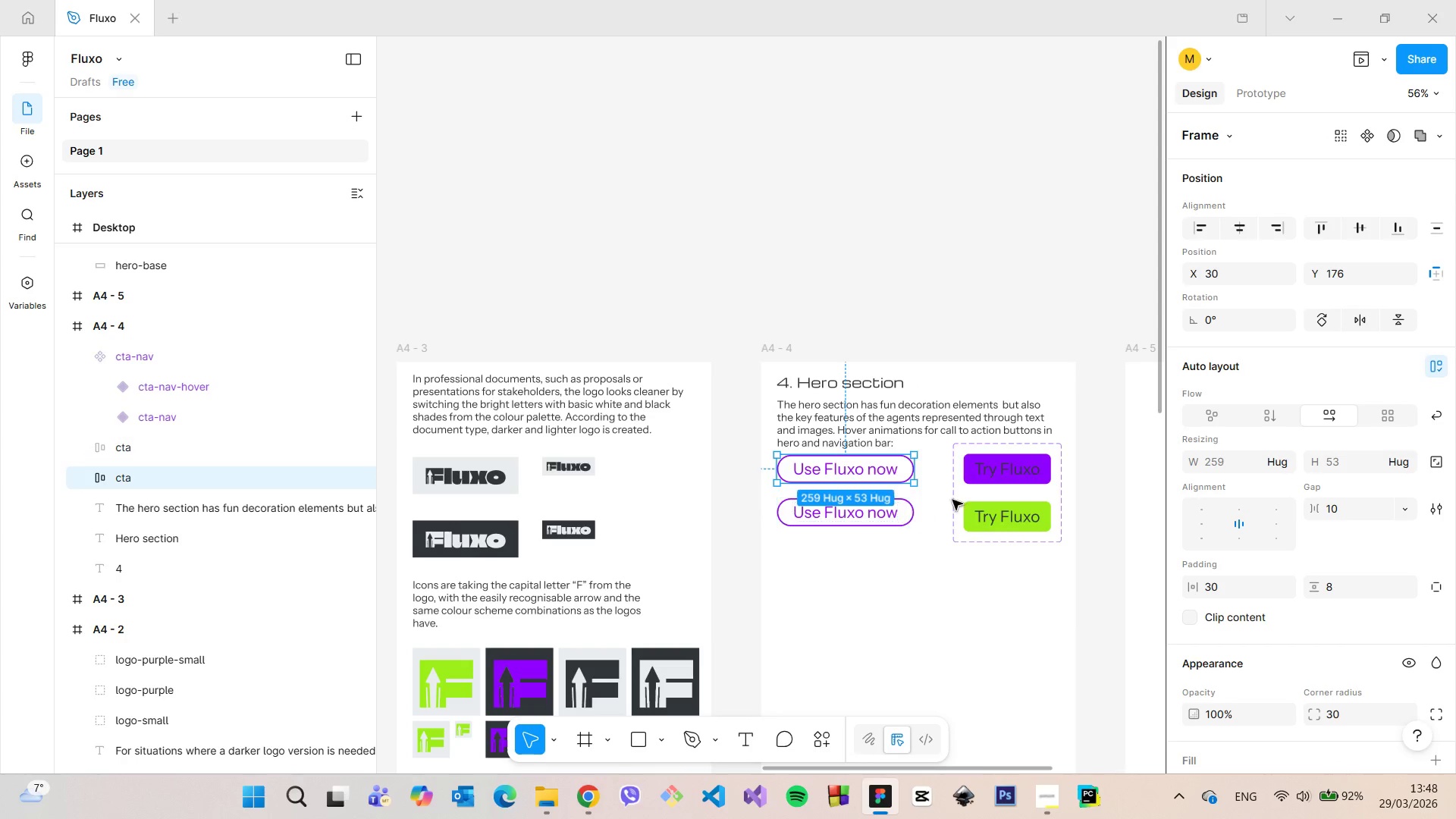 
left_click([1015, 467])
 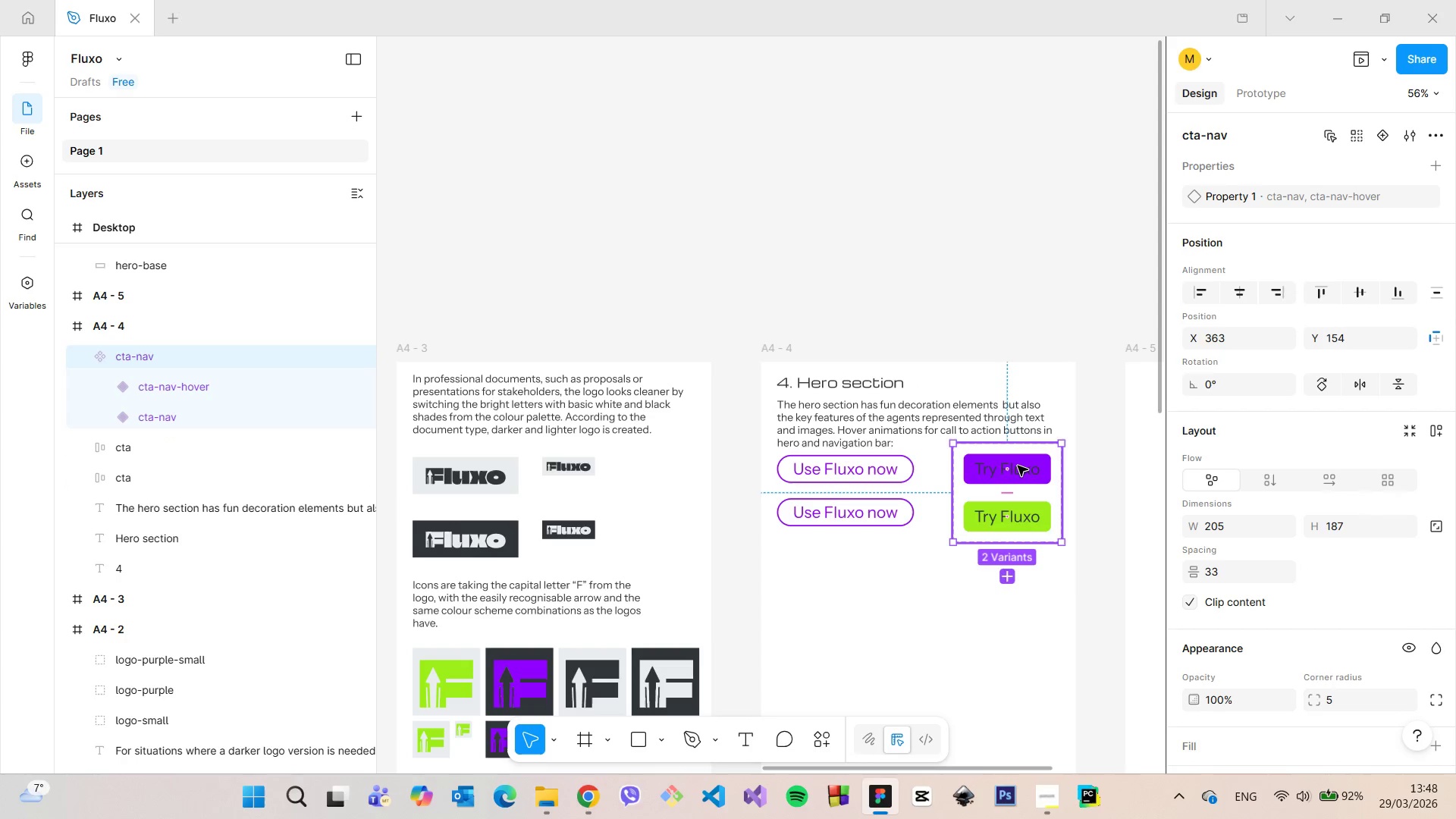 
left_click_drag(start_coordinate=[1018, 466], to_coordinate=[1018, 480])
 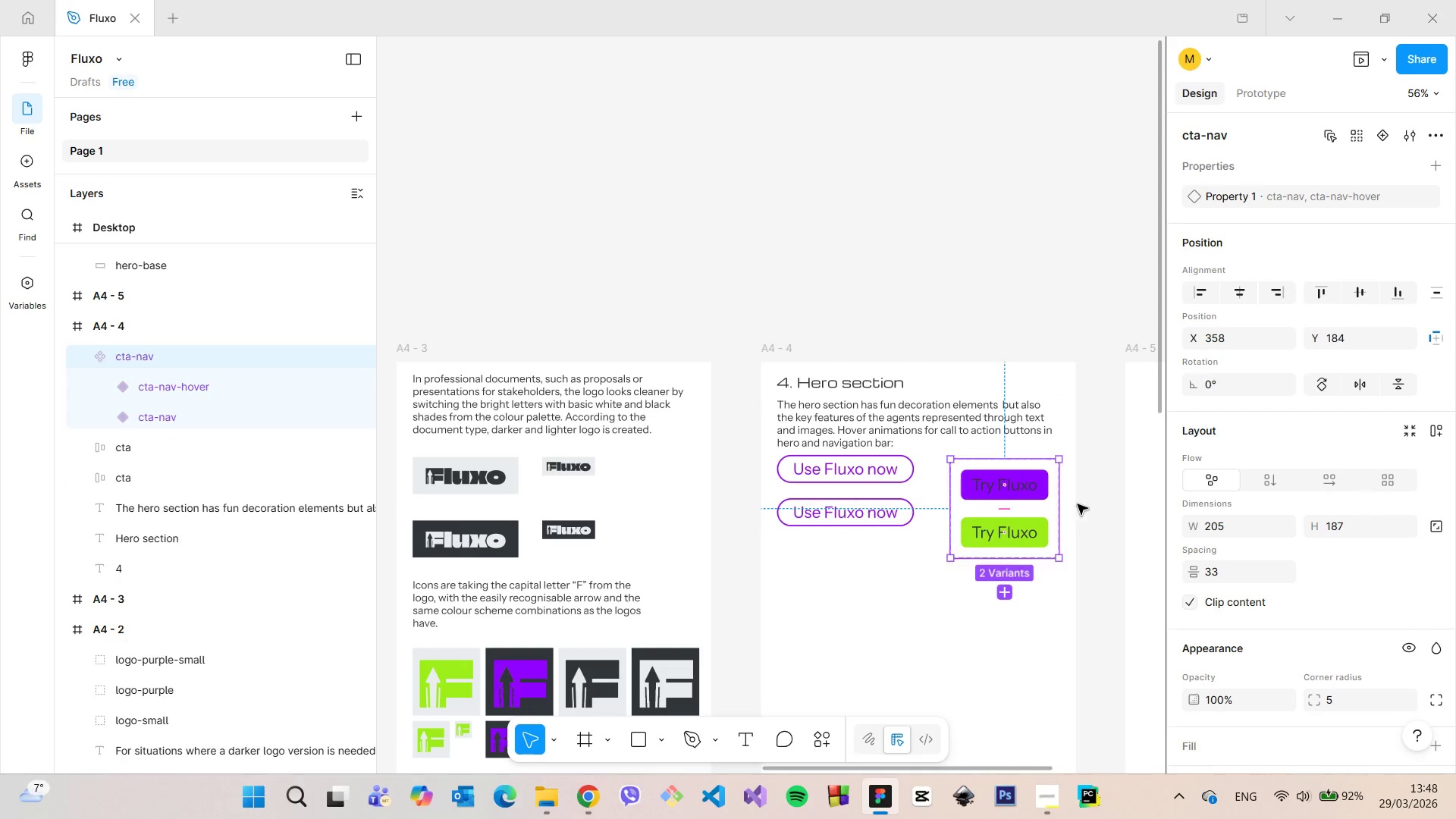 
hold_key(key=AltLeft, duration=0.58)
 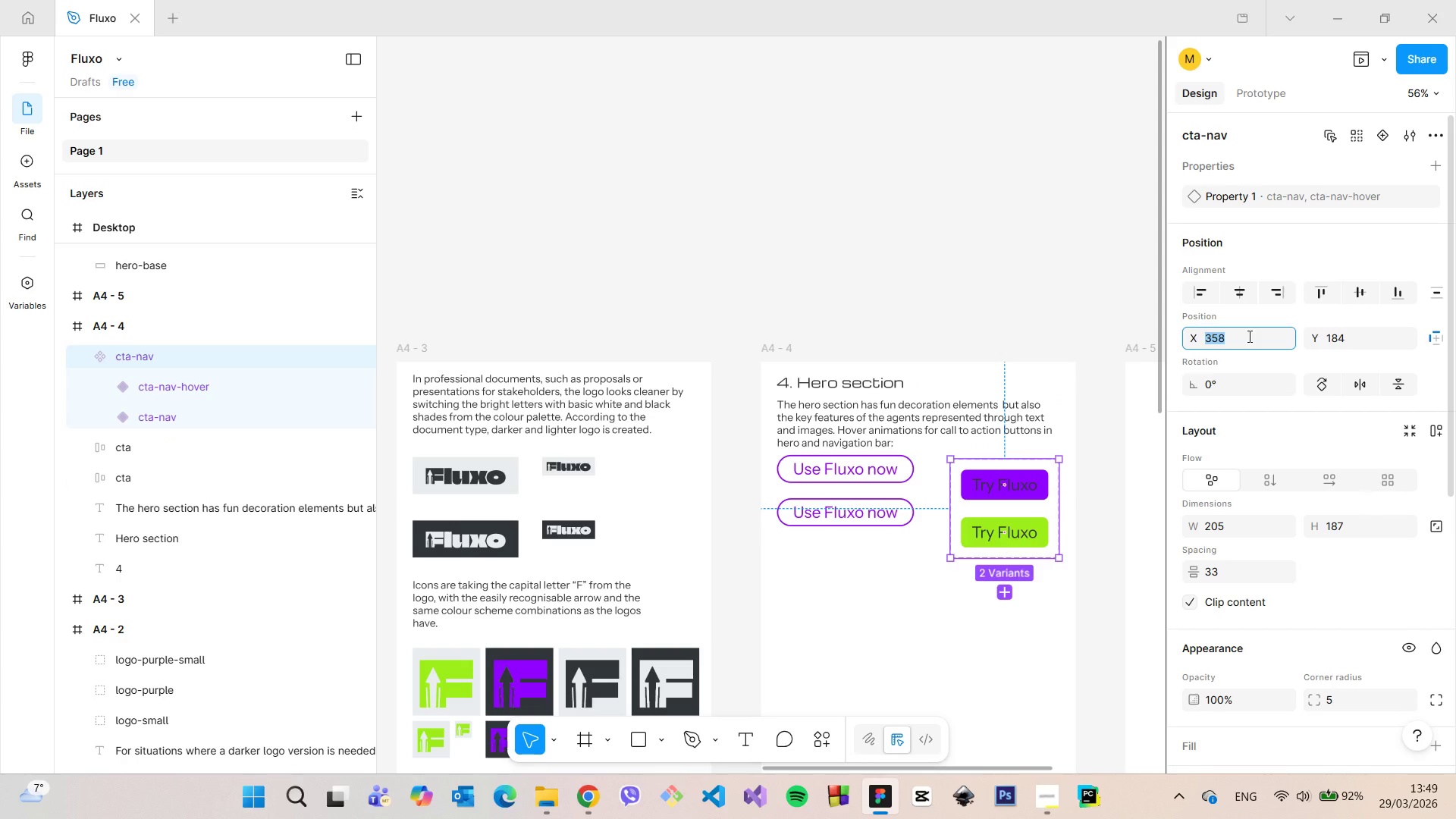 
key(ArrowUp)
 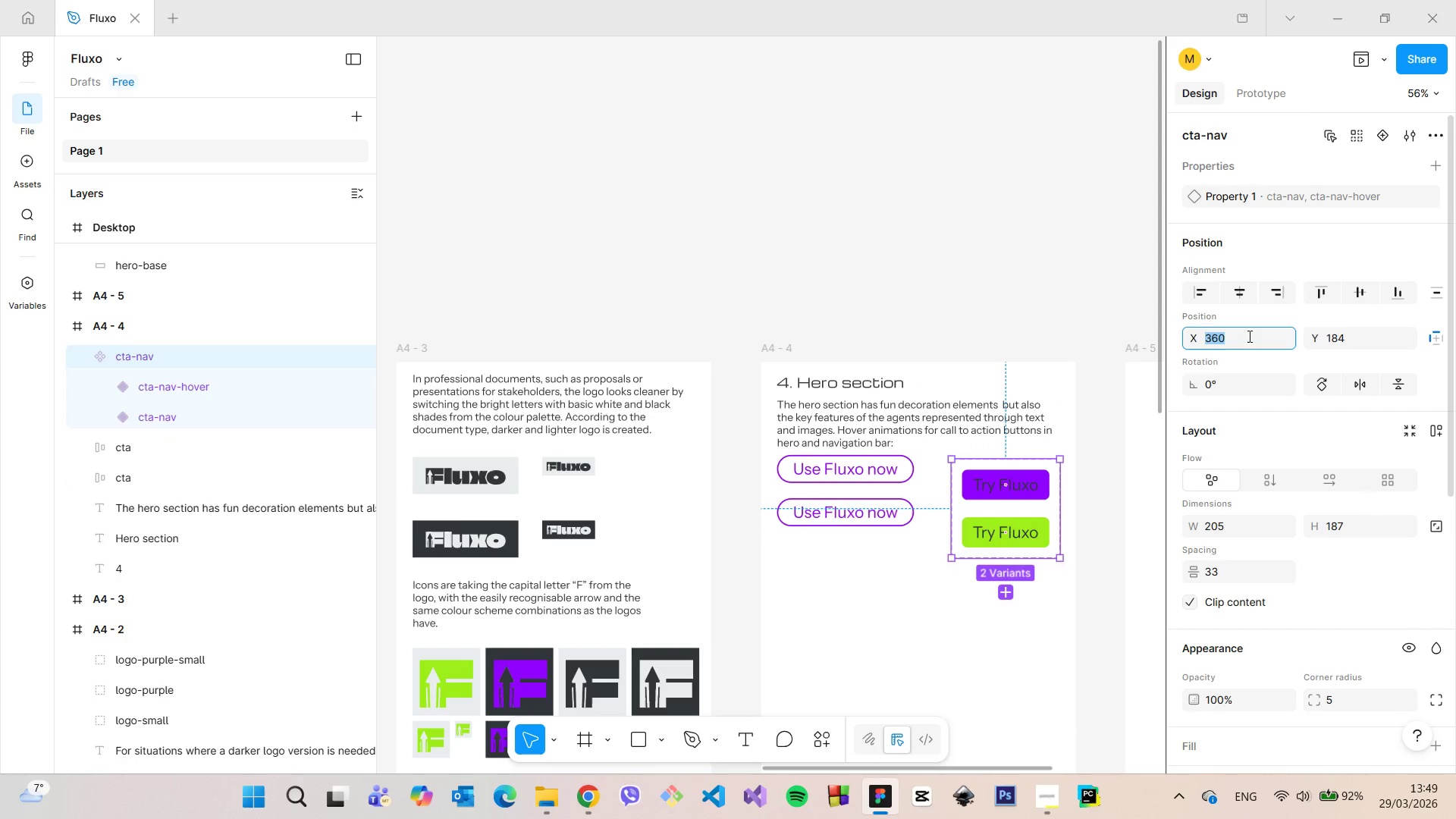 
key(ArrowUp)
 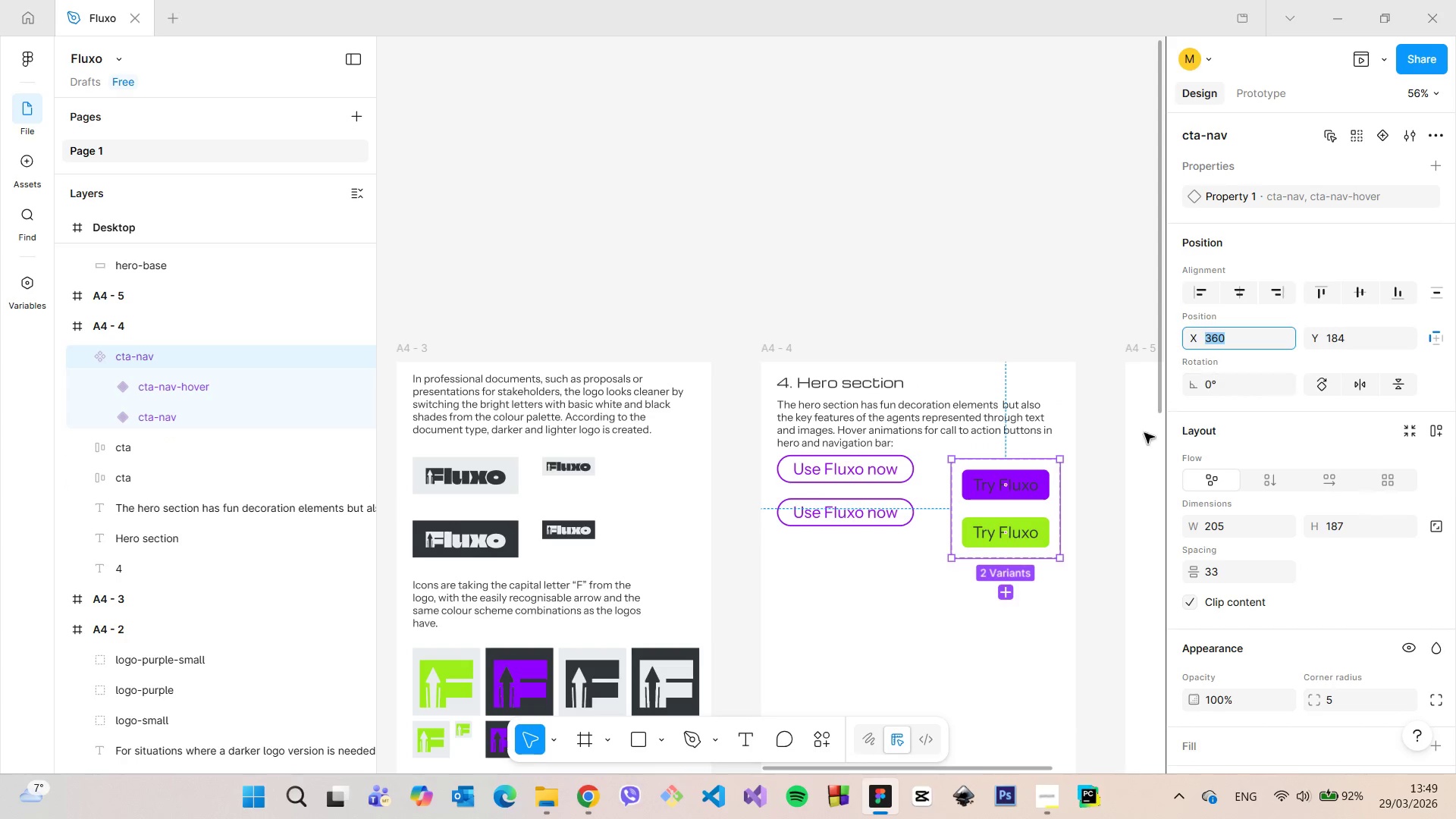 
hold_key(key=AltLeft, duration=0.59)
 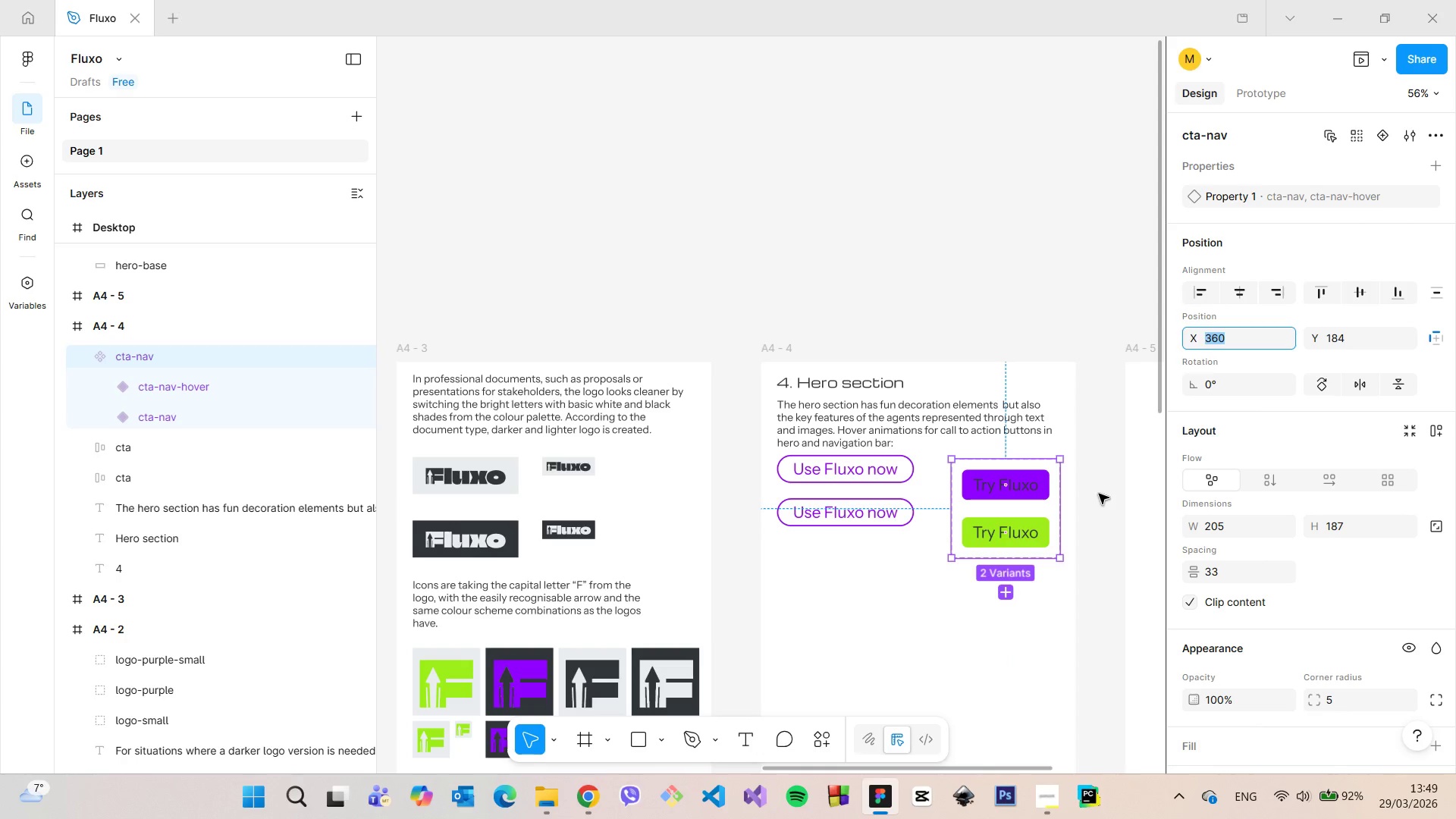 
left_click([1099, 494])
 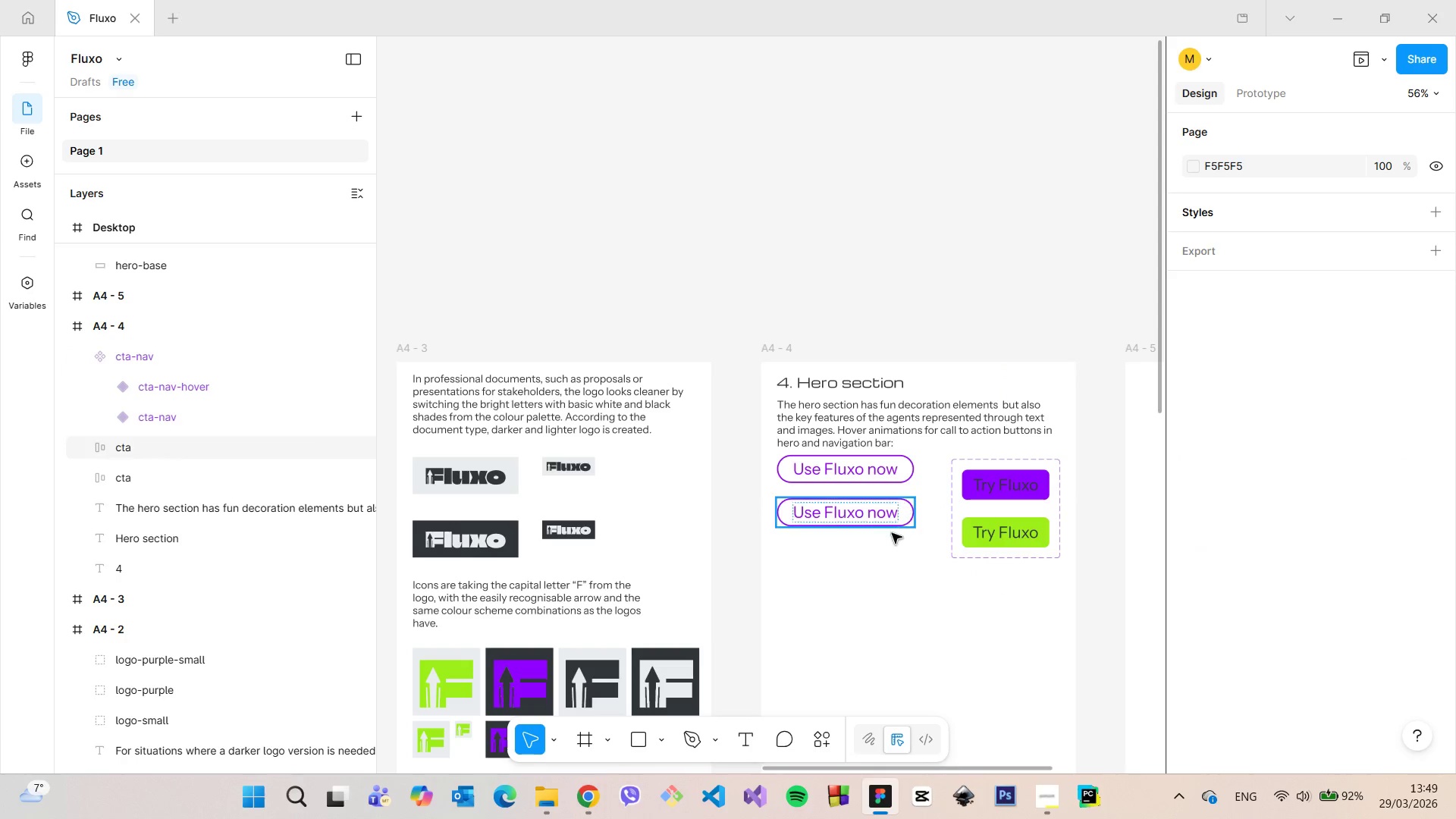 
left_click([887, 519])
 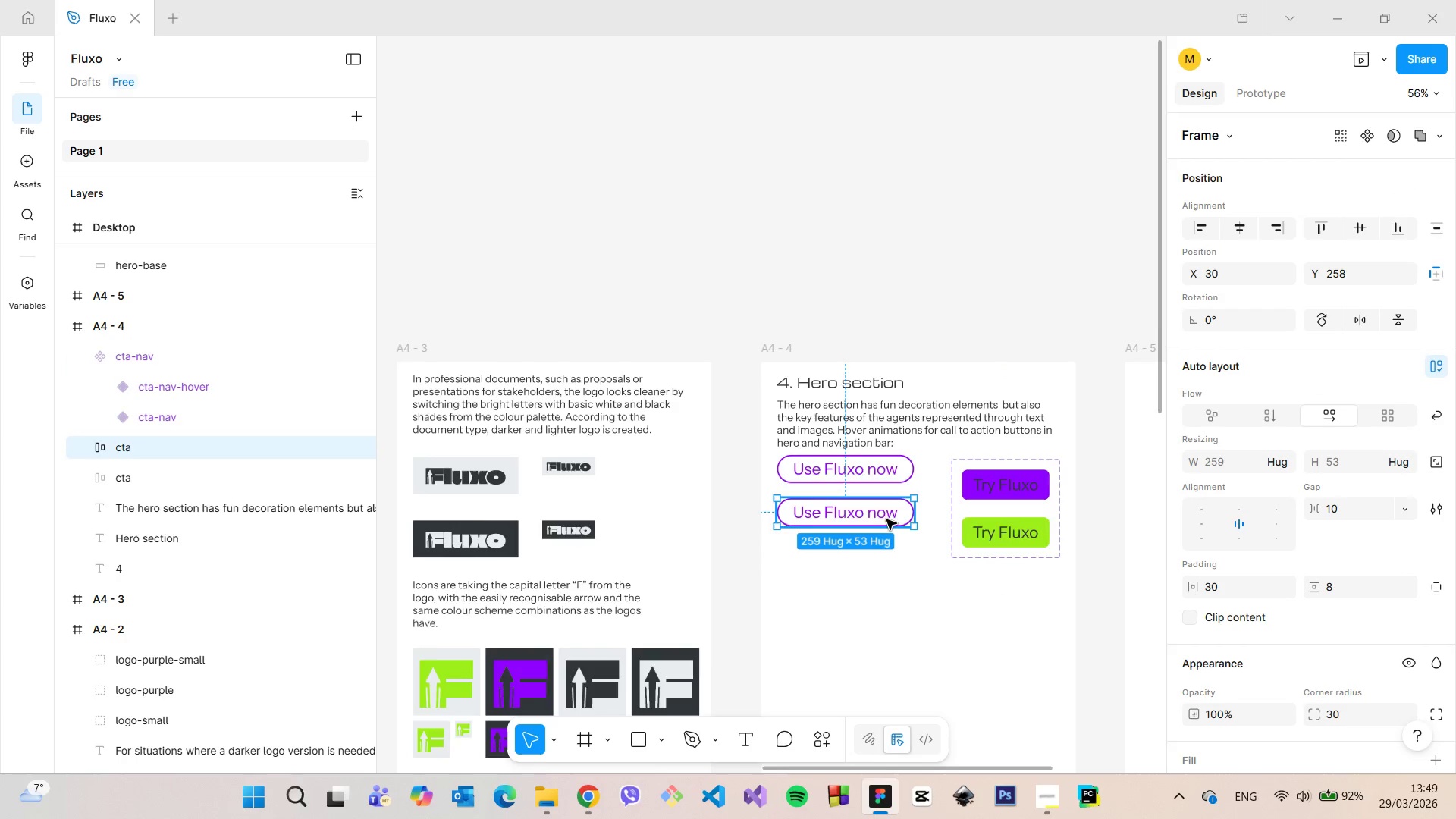 
scroll: coordinate [1336, 552], scroll_direction: up, amount: 3.0
 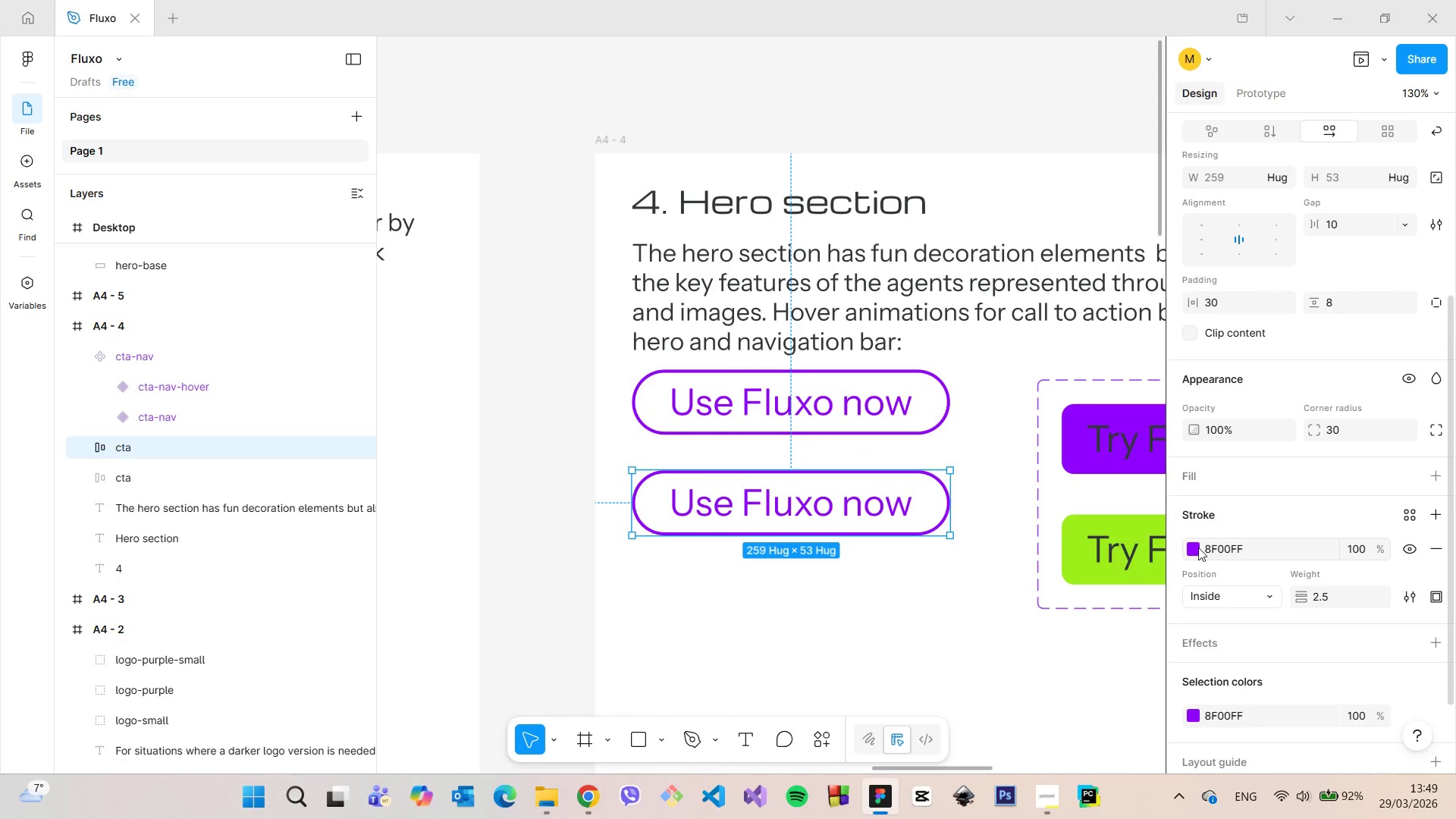 
left_click([1196, 548])
 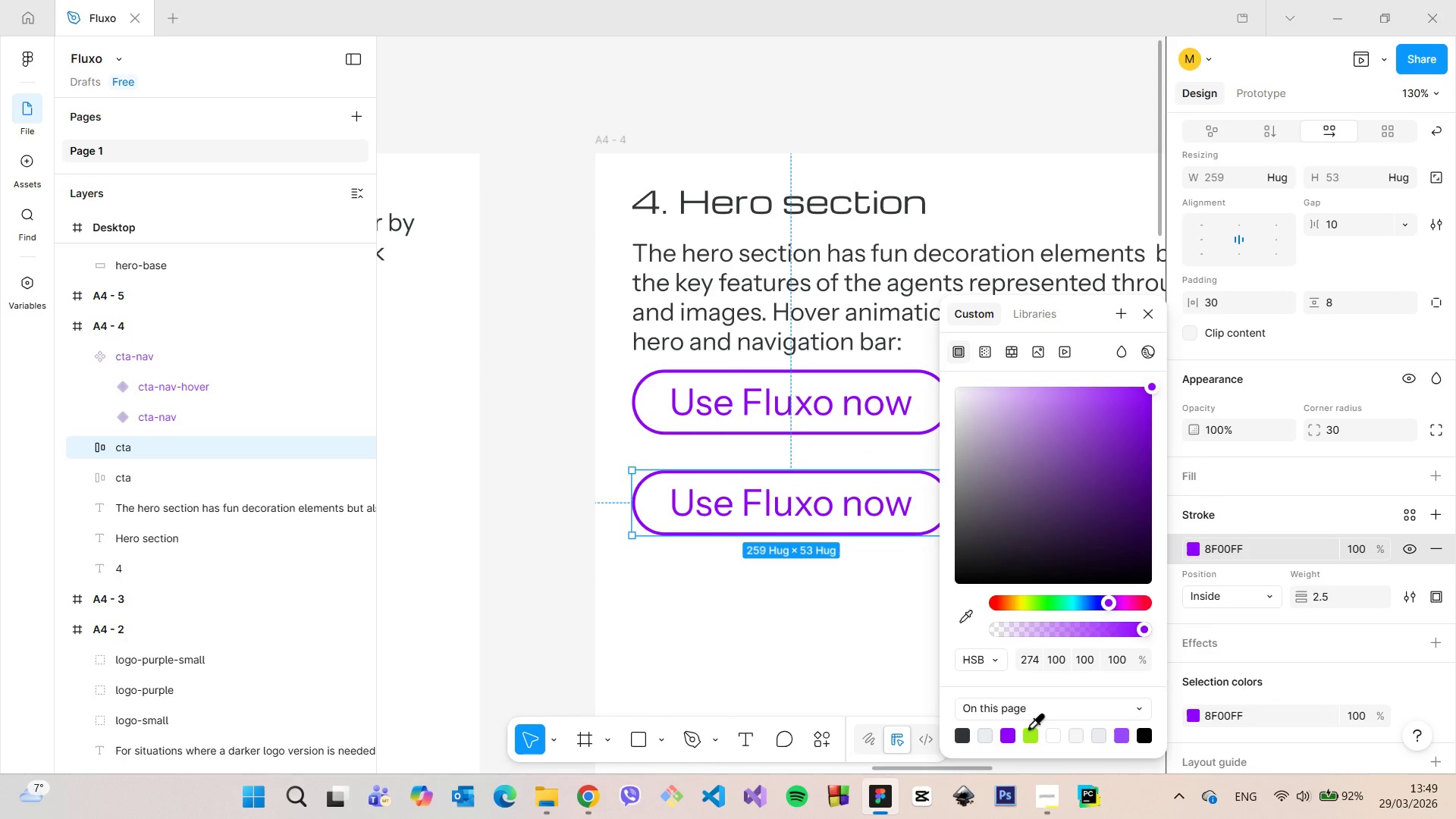 
left_click([1028, 729])
 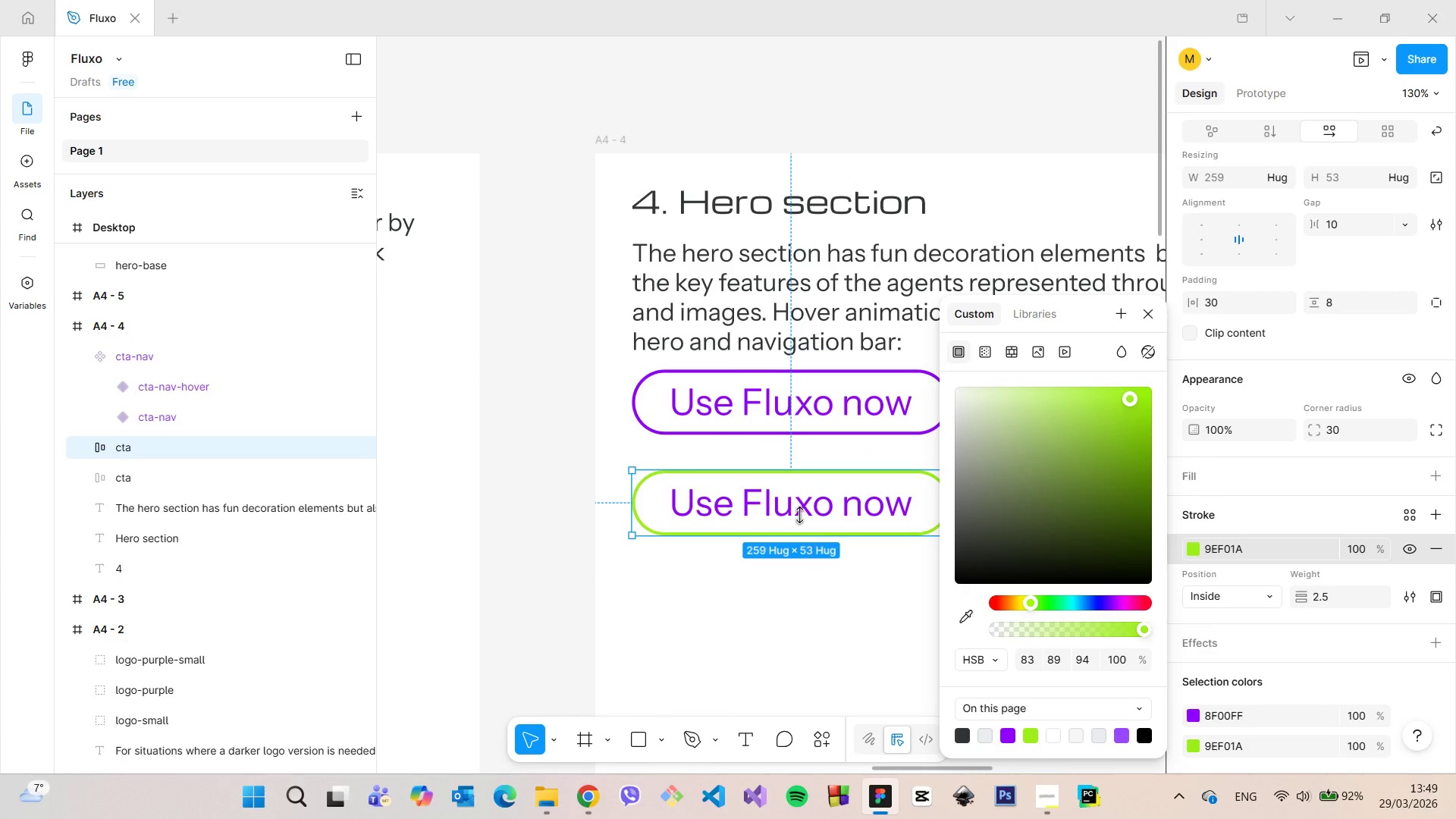 
double_click([798, 508])
 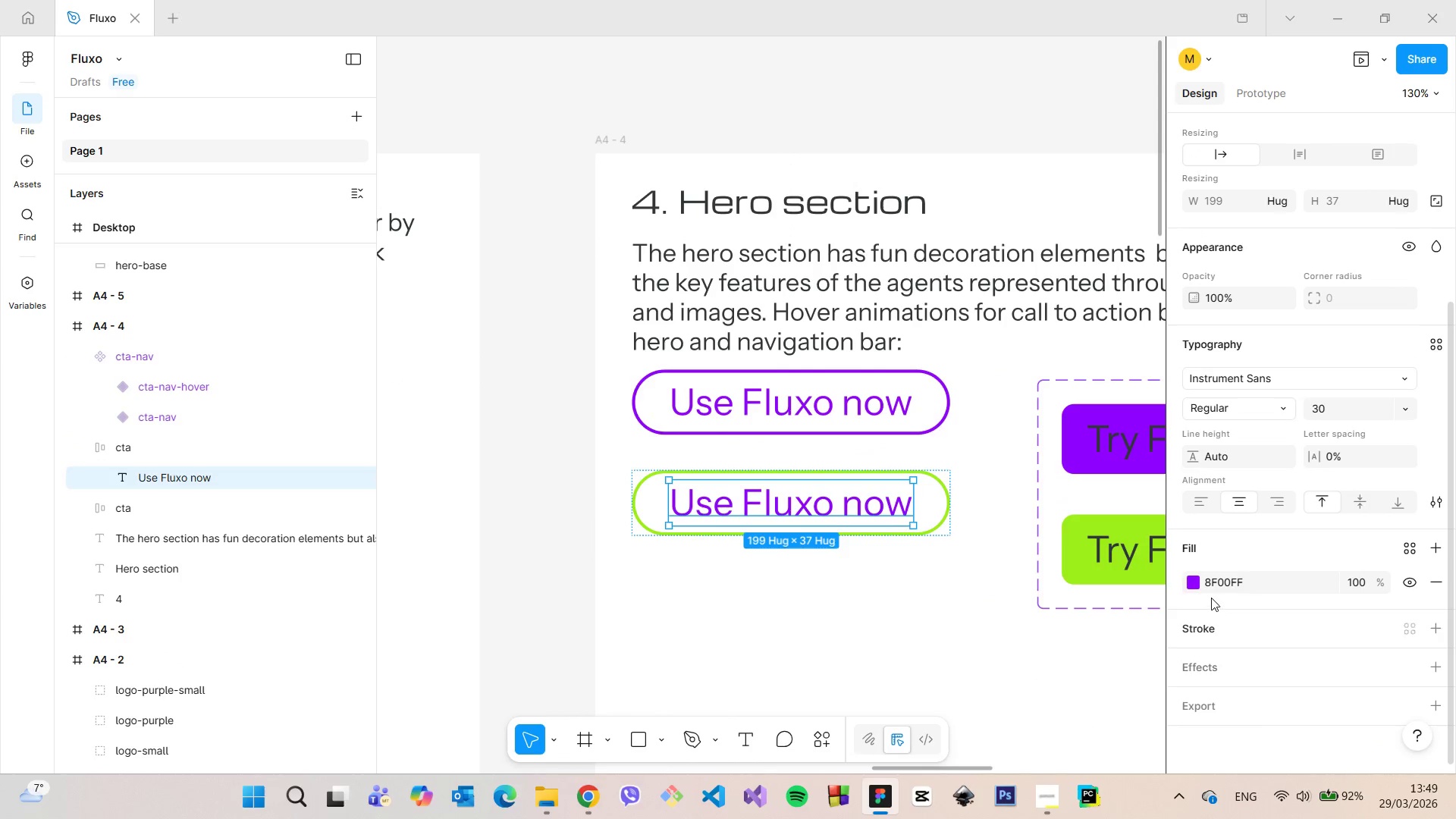 
left_click([1194, 579])
 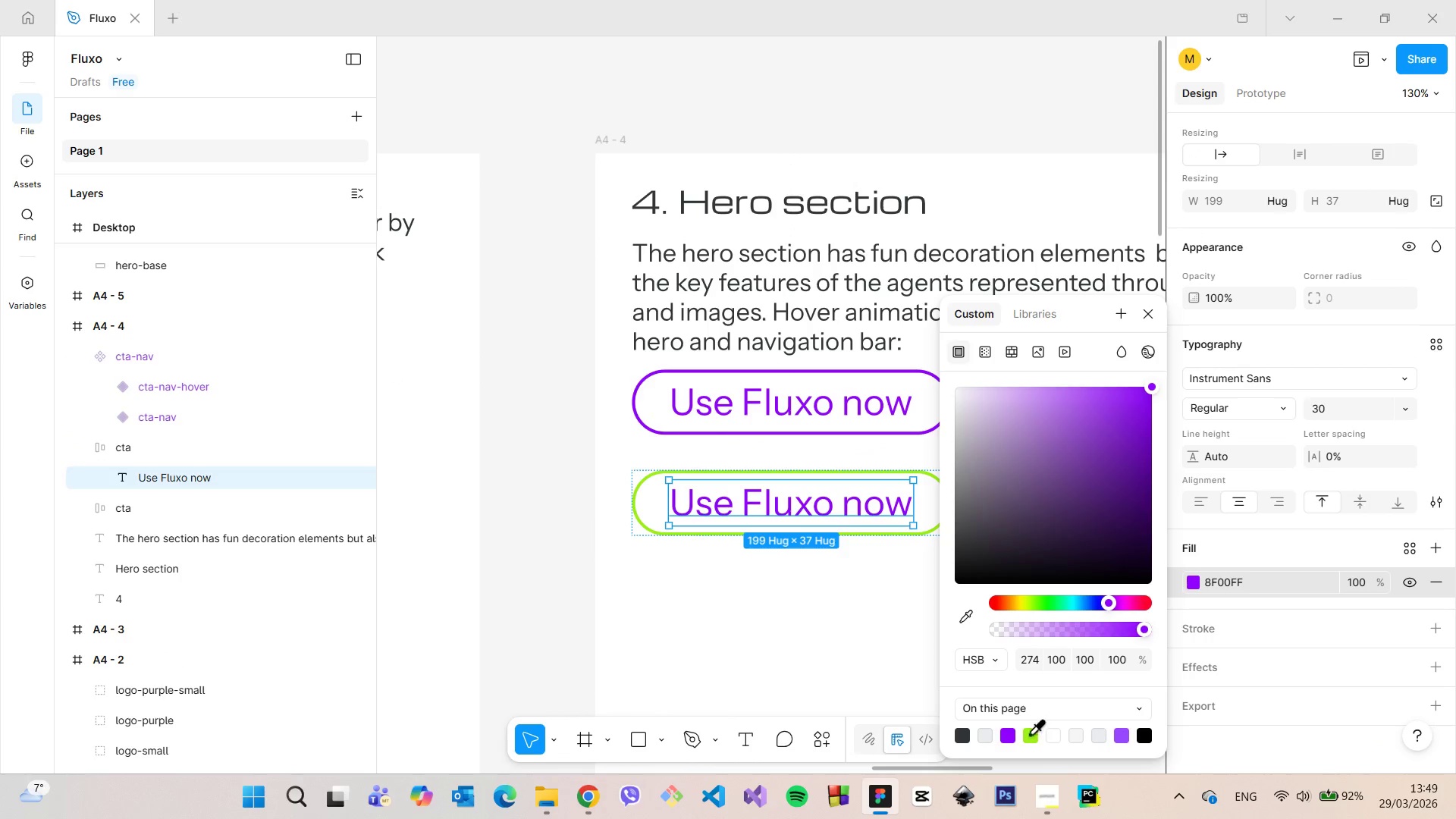 
left_click([1028, 733])
 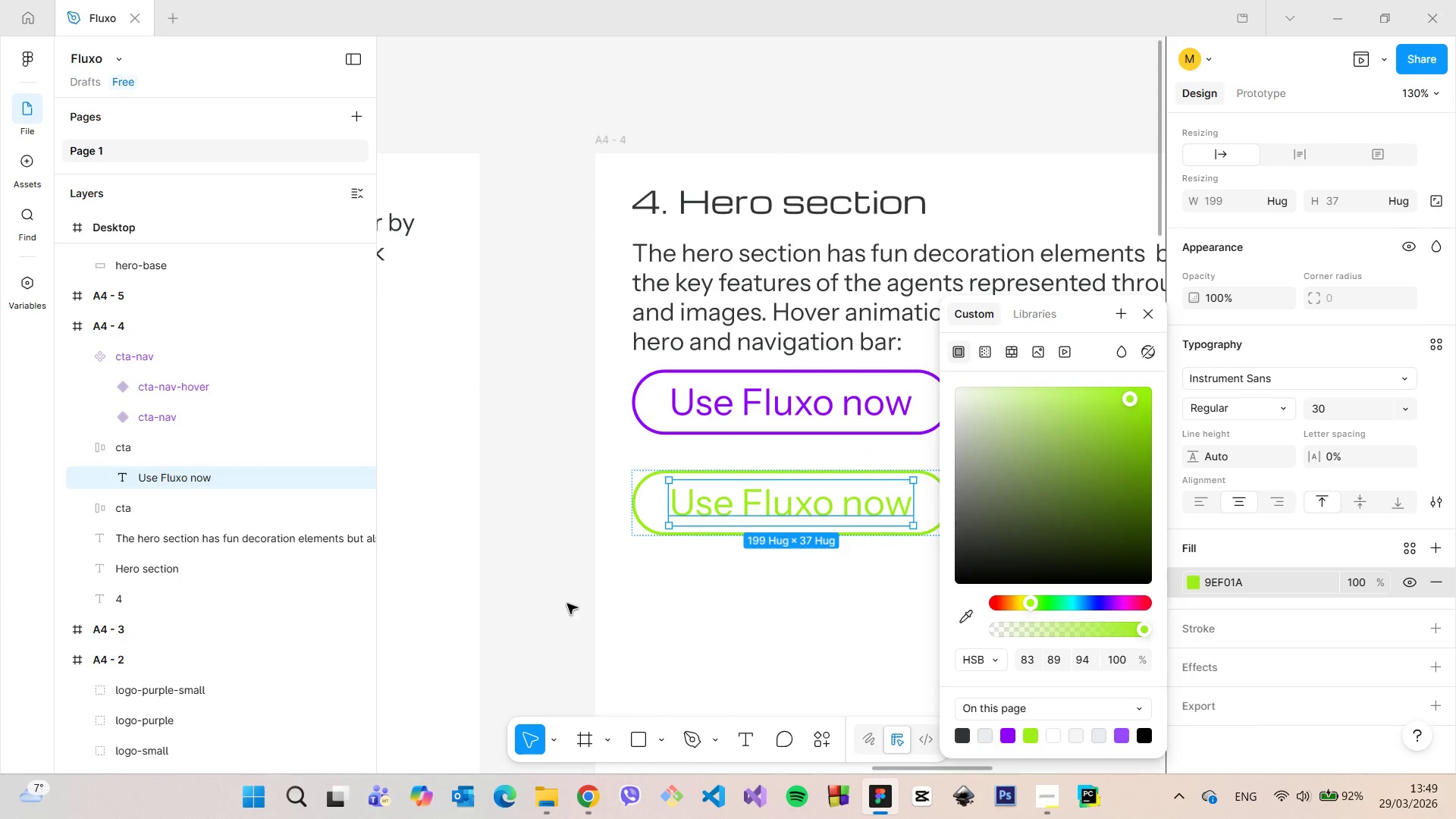 
left_click([543, 602])
 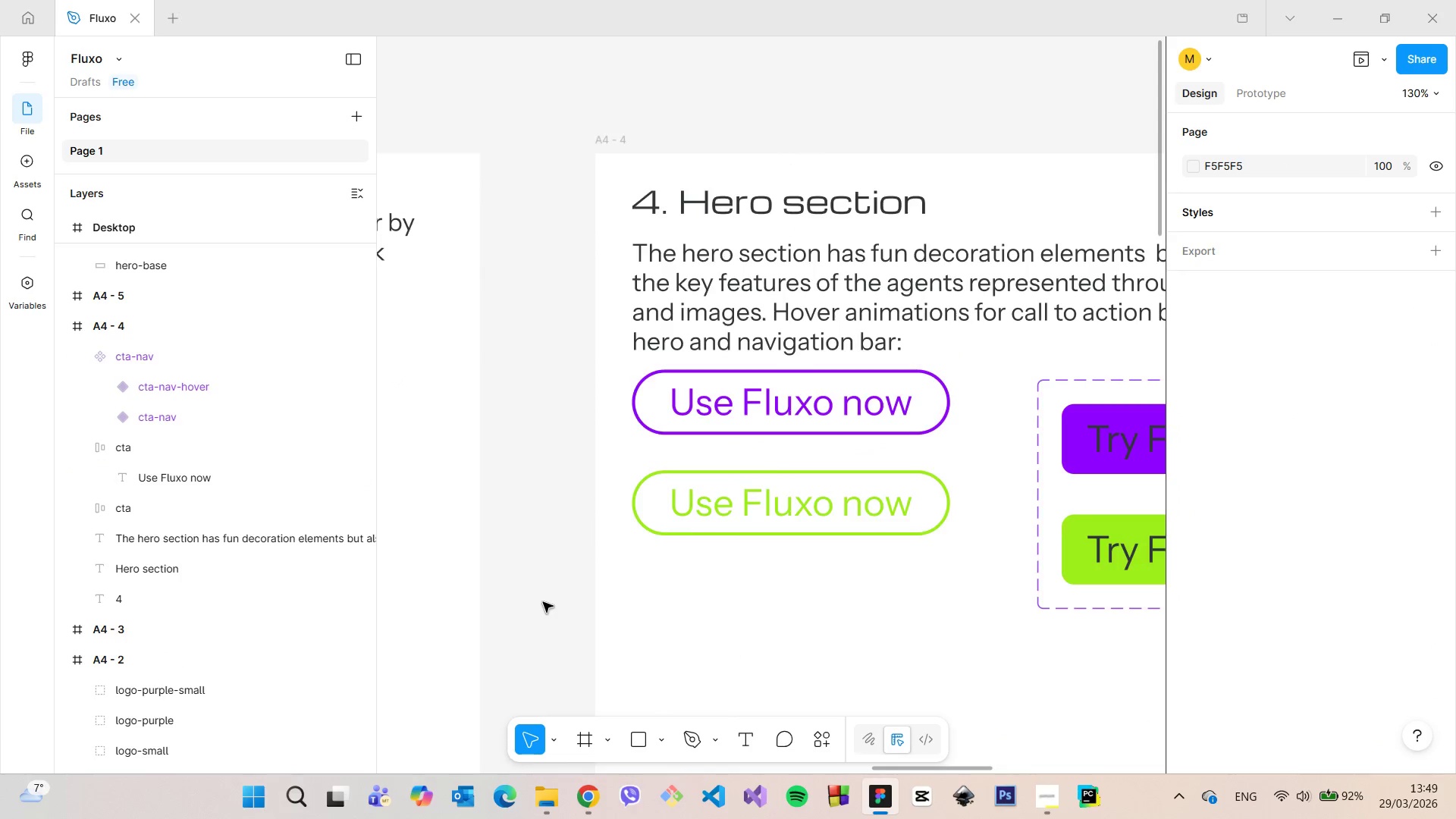 
scroll: coordinate [446, 667], scroll_direction: down, amount: 27.0
 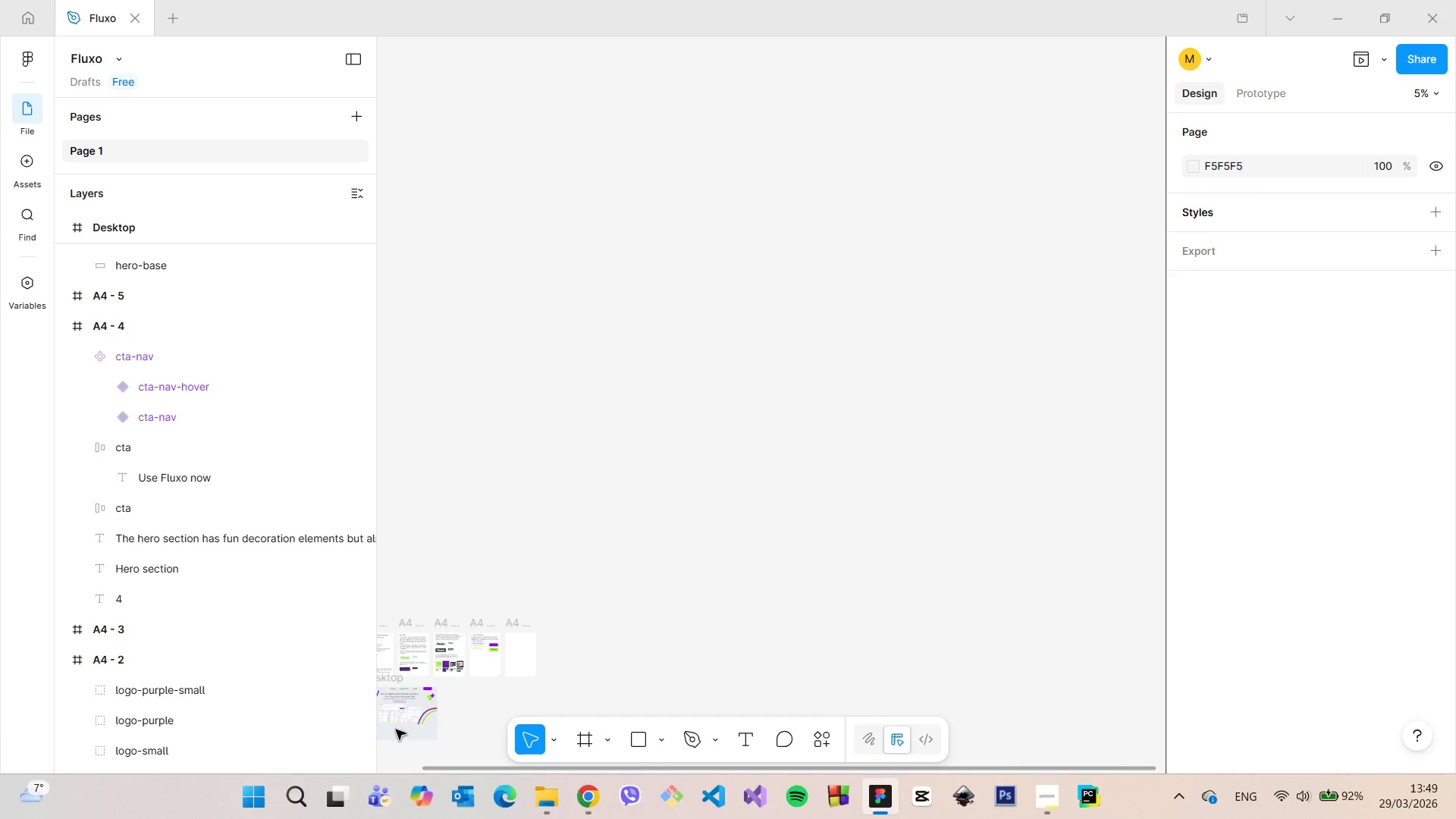 
scroll: coordinate [407, 724], scroll_direction: up, amount: 12.0
 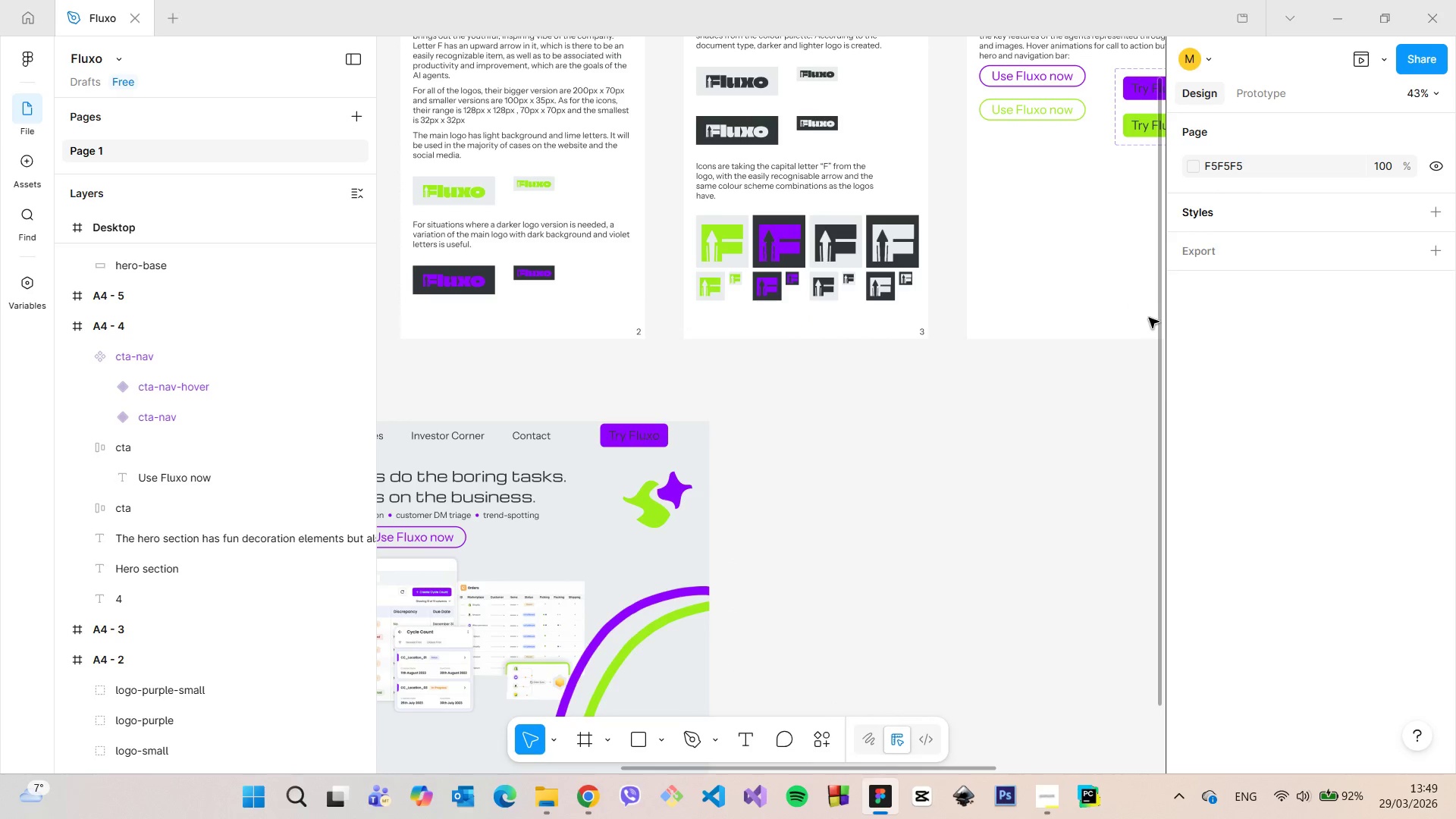 
scroll: coordinate [1149, 318], scroll_direction: down, amount: 5.0
 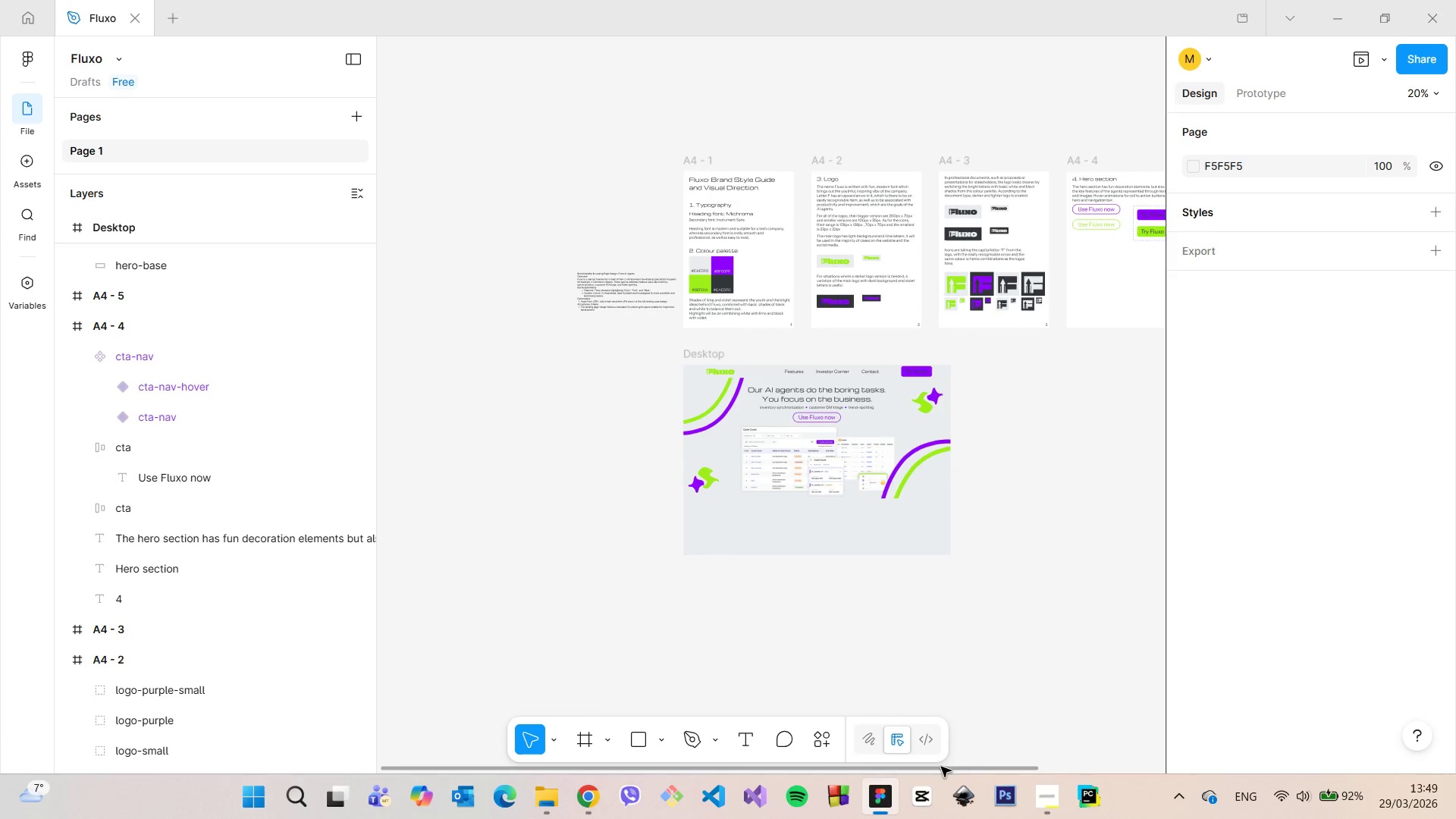 
left_click_drag(start_coordinate=[941, 767], to_coordinate=[1070, 752])
 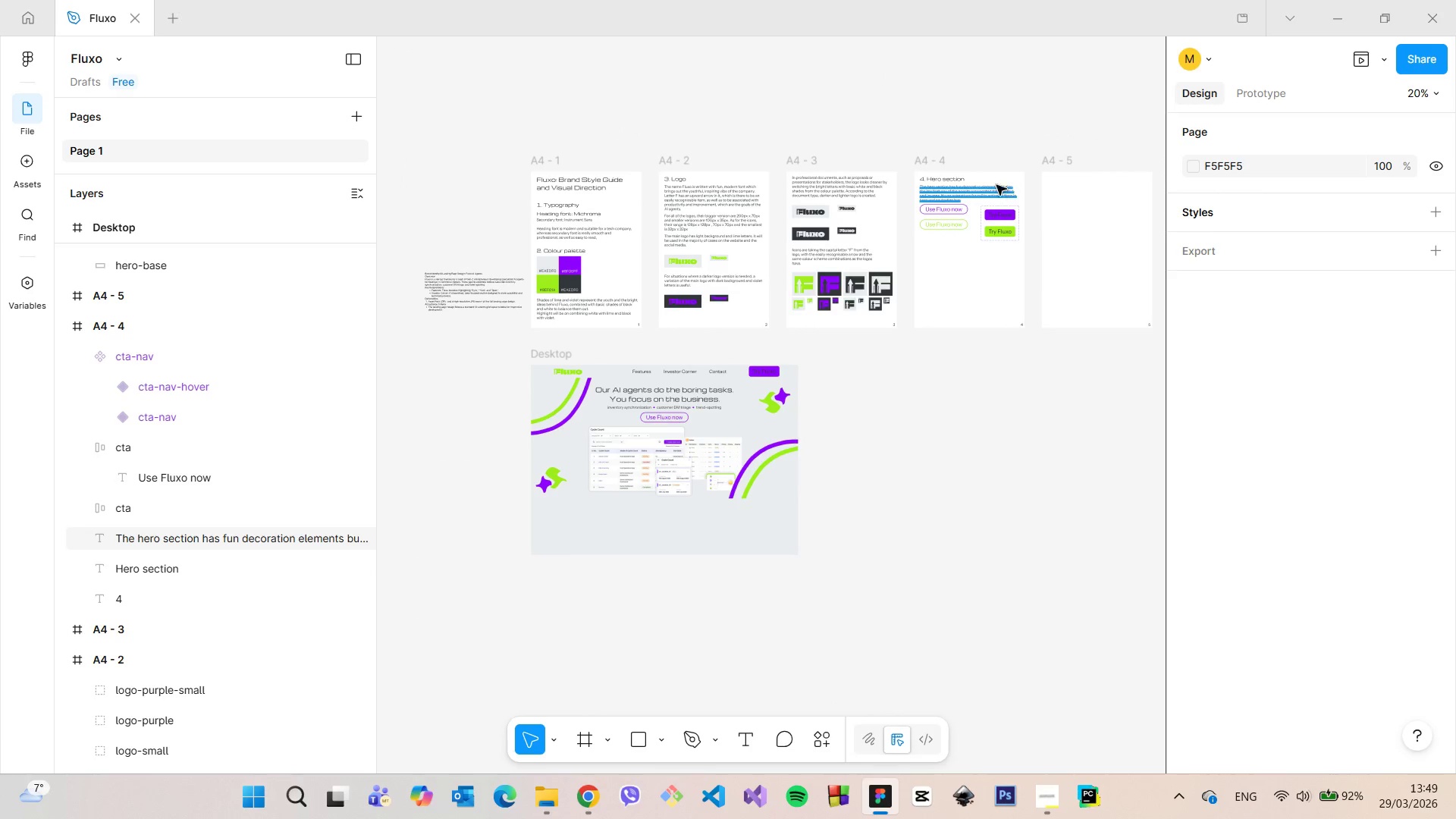 
scroll: coordinate [1022, 224], scroll_direction: up, amount: 14.0
 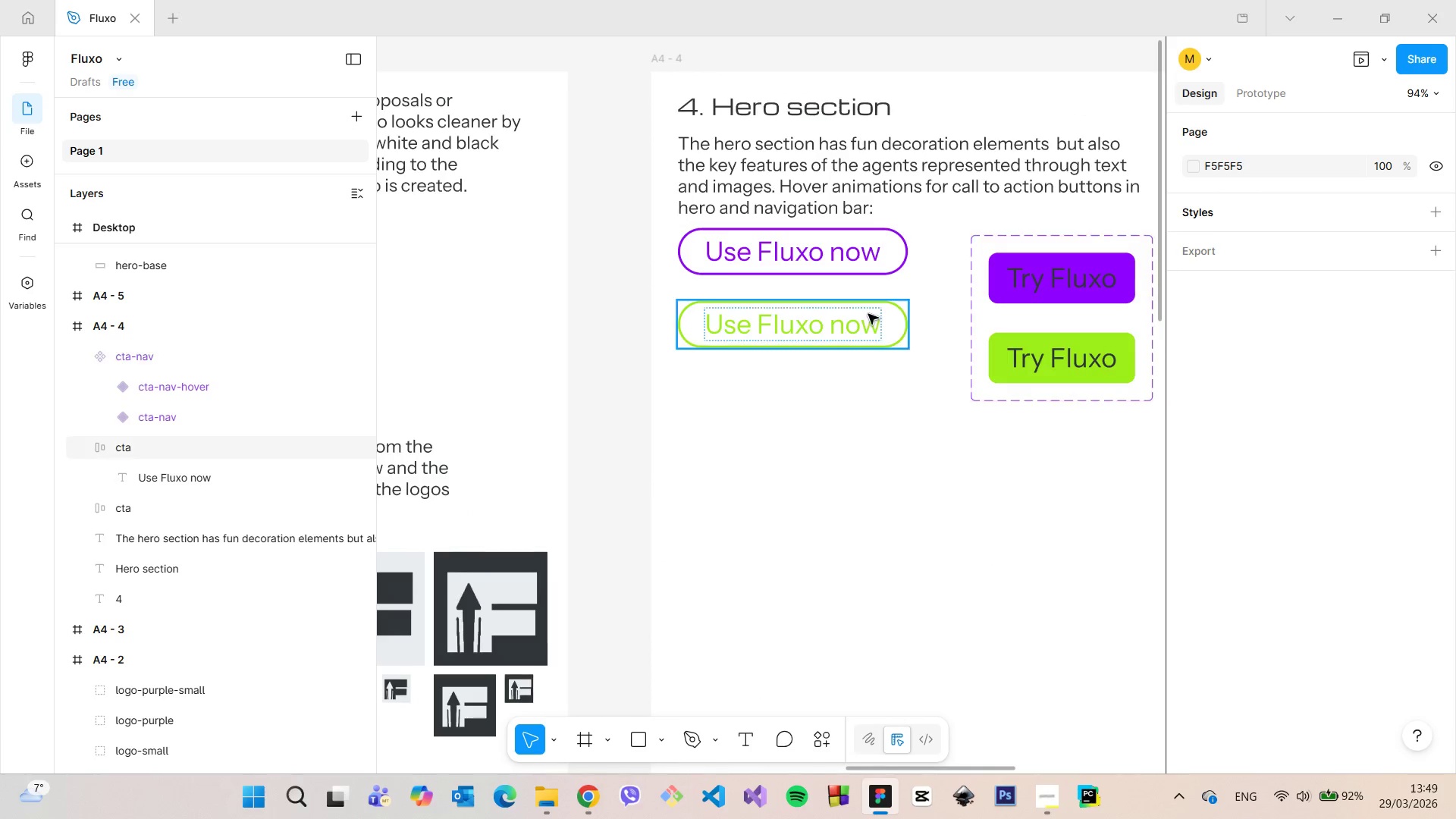 
left_click([868, 314])
 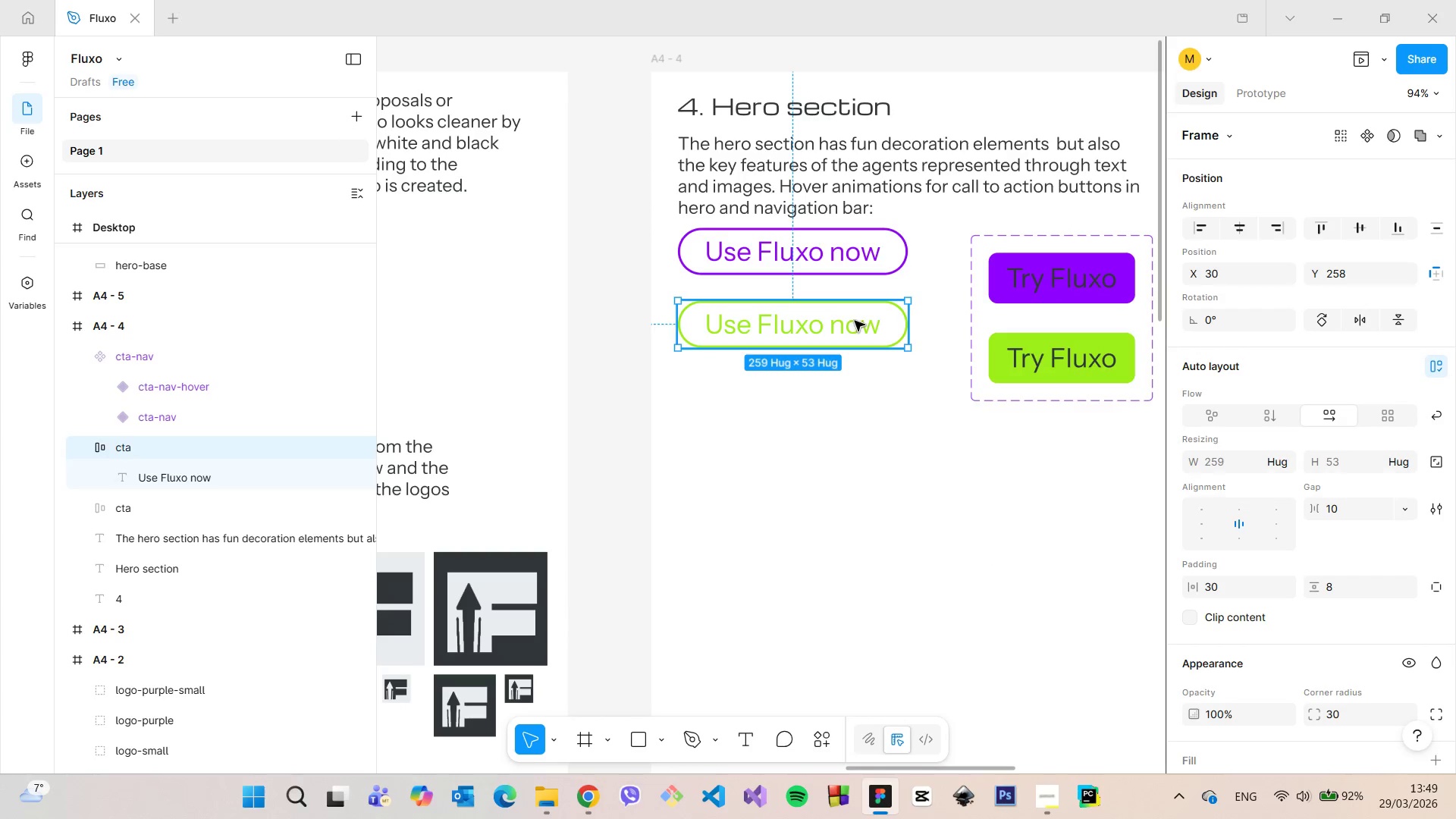 
left_click_drag(start_coordinate=[855, 321], to_coordinate=[855, 358])
 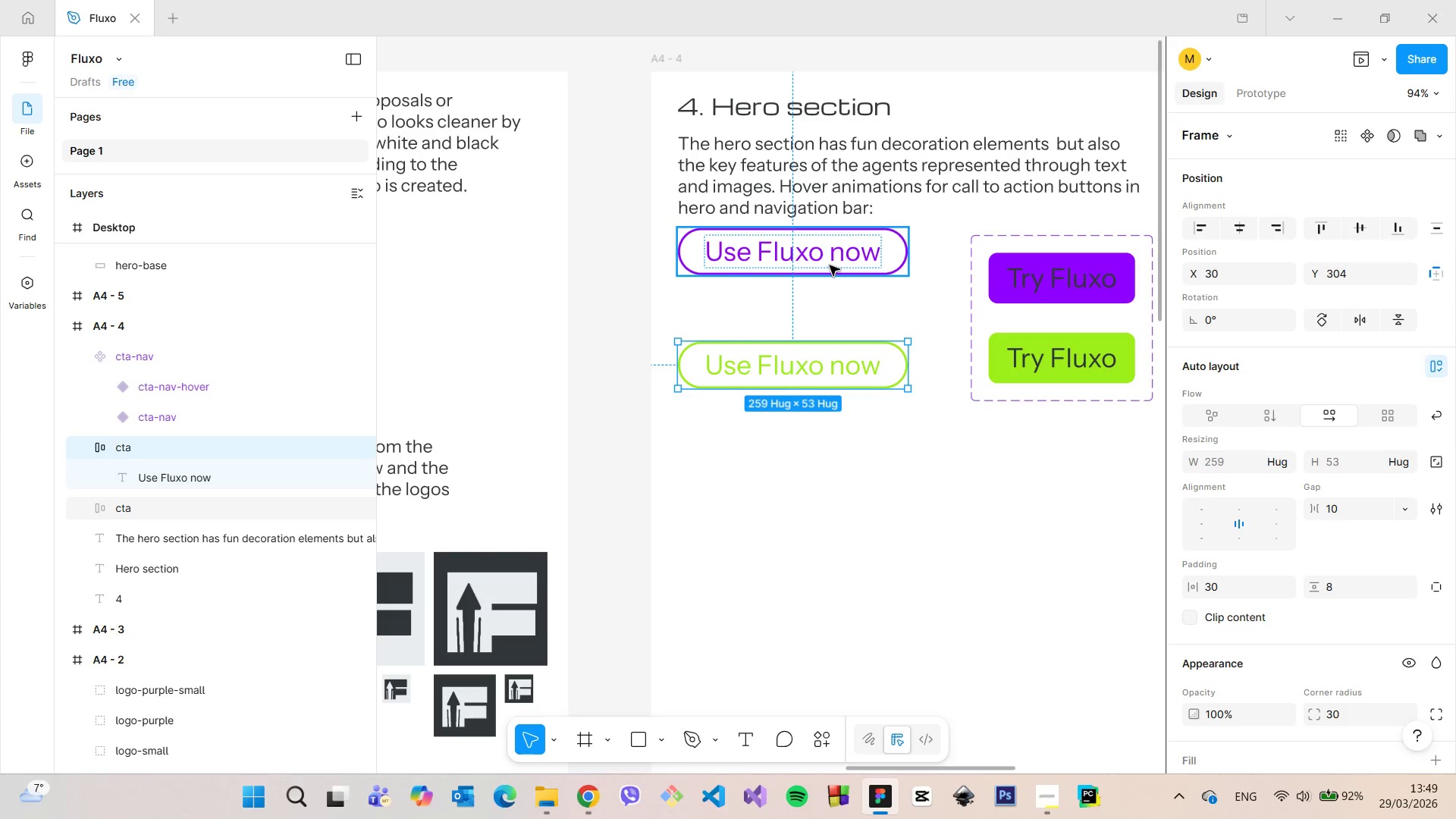 
left_click([830, 265])
 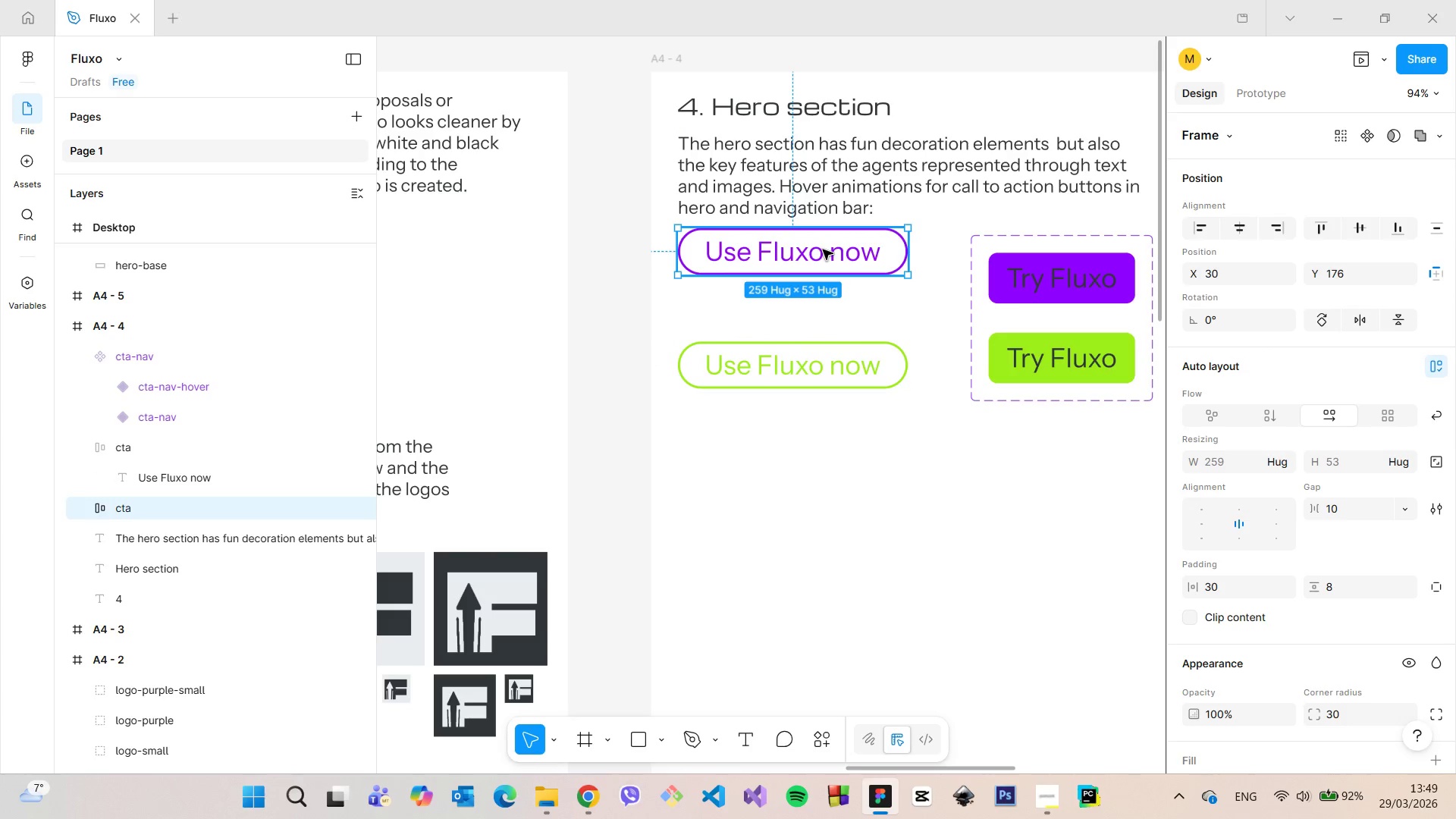 
left_click_drag(start_coordinate=[823, 249], to_coordinate=[826, 287])
 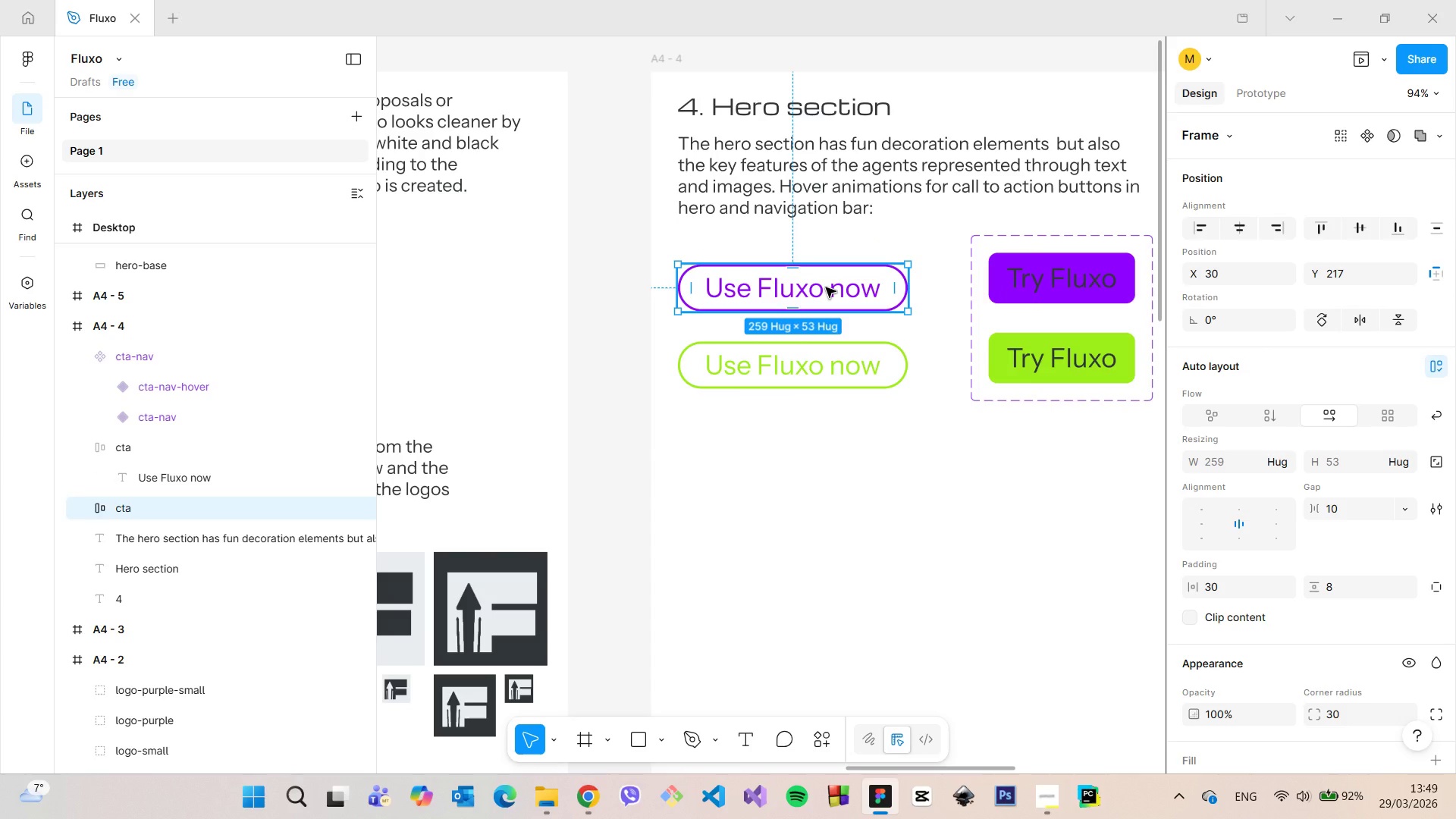 
left_click_drag(start_coordinate=[826, 287], to_coordinate=[827, 278])
 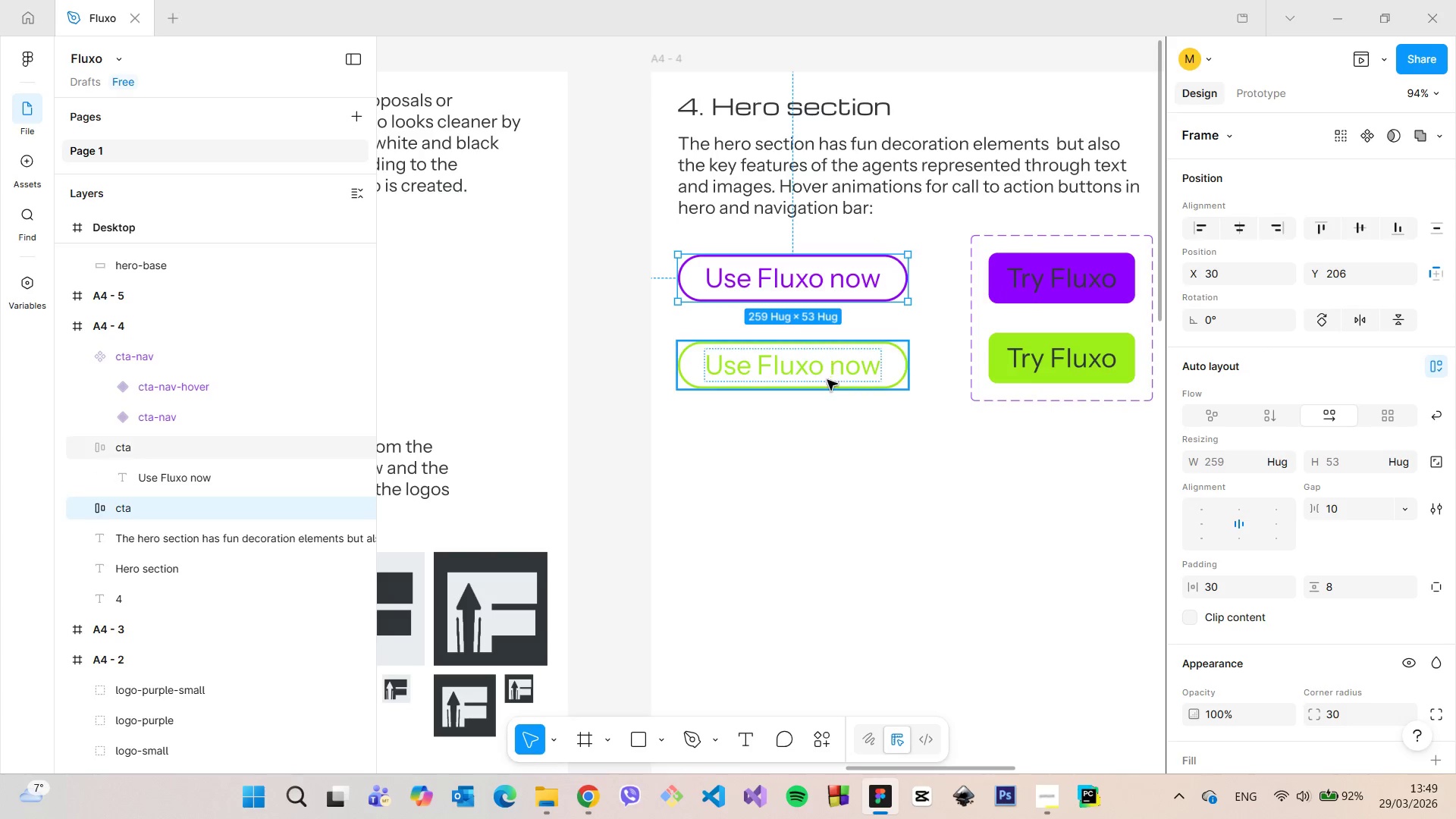 
left_click([827, 380])
 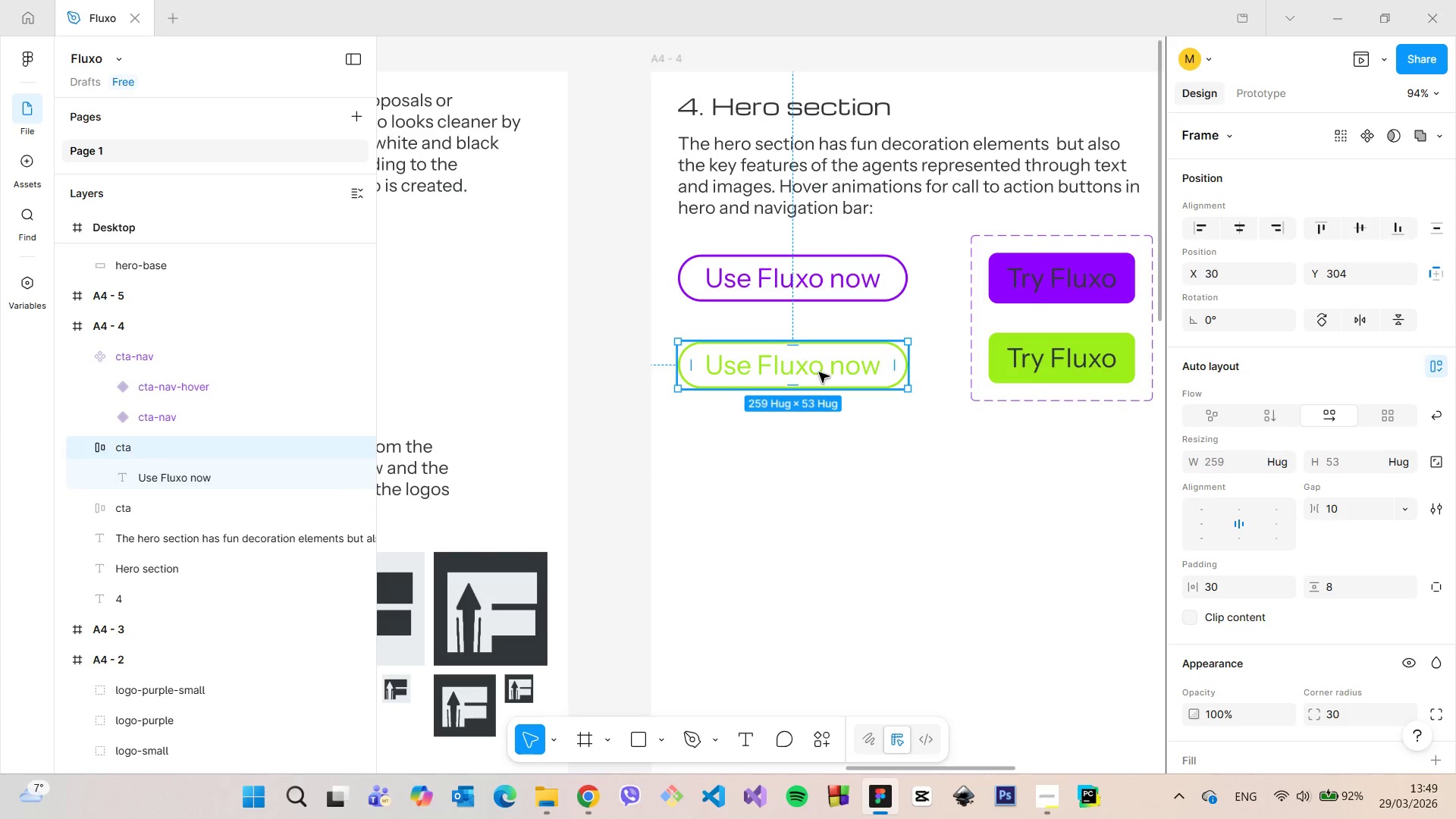 
left_click_drag(start_coordinate=[819, 372], to_coordinate=[819, 362])
 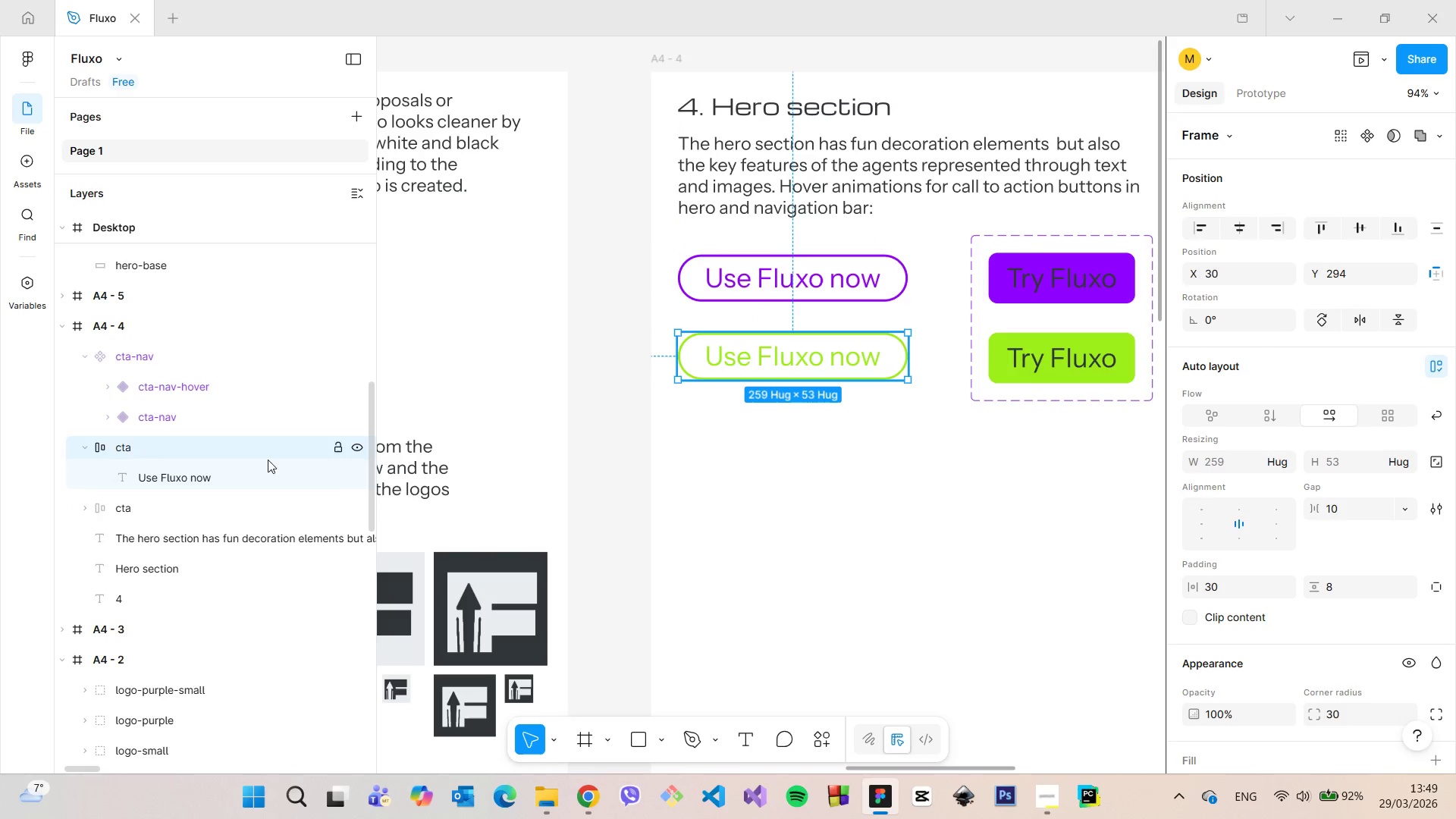 
double_click([238, 443])
 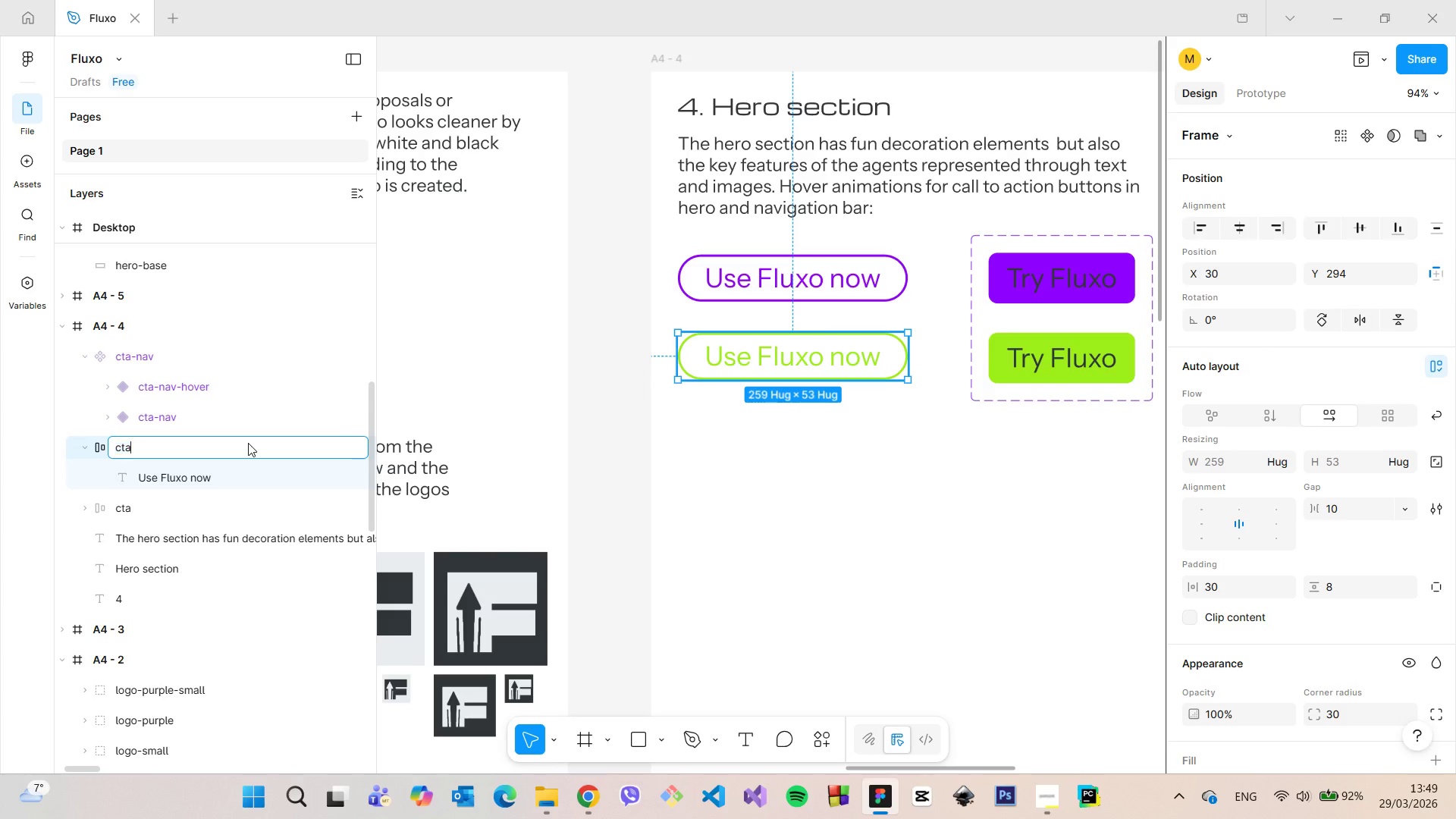 
triple_click([248, 443])
 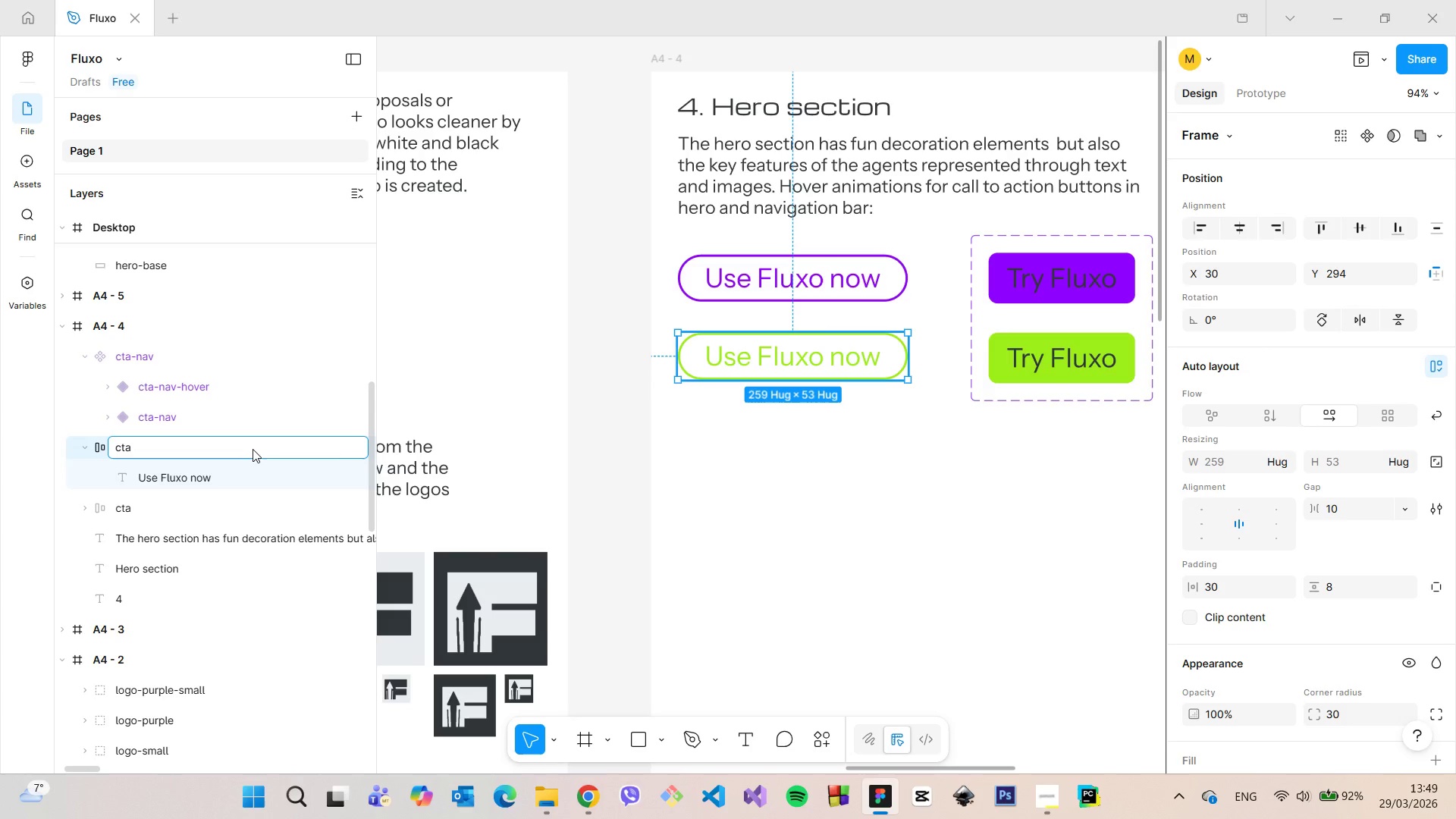 
type(-hover)
 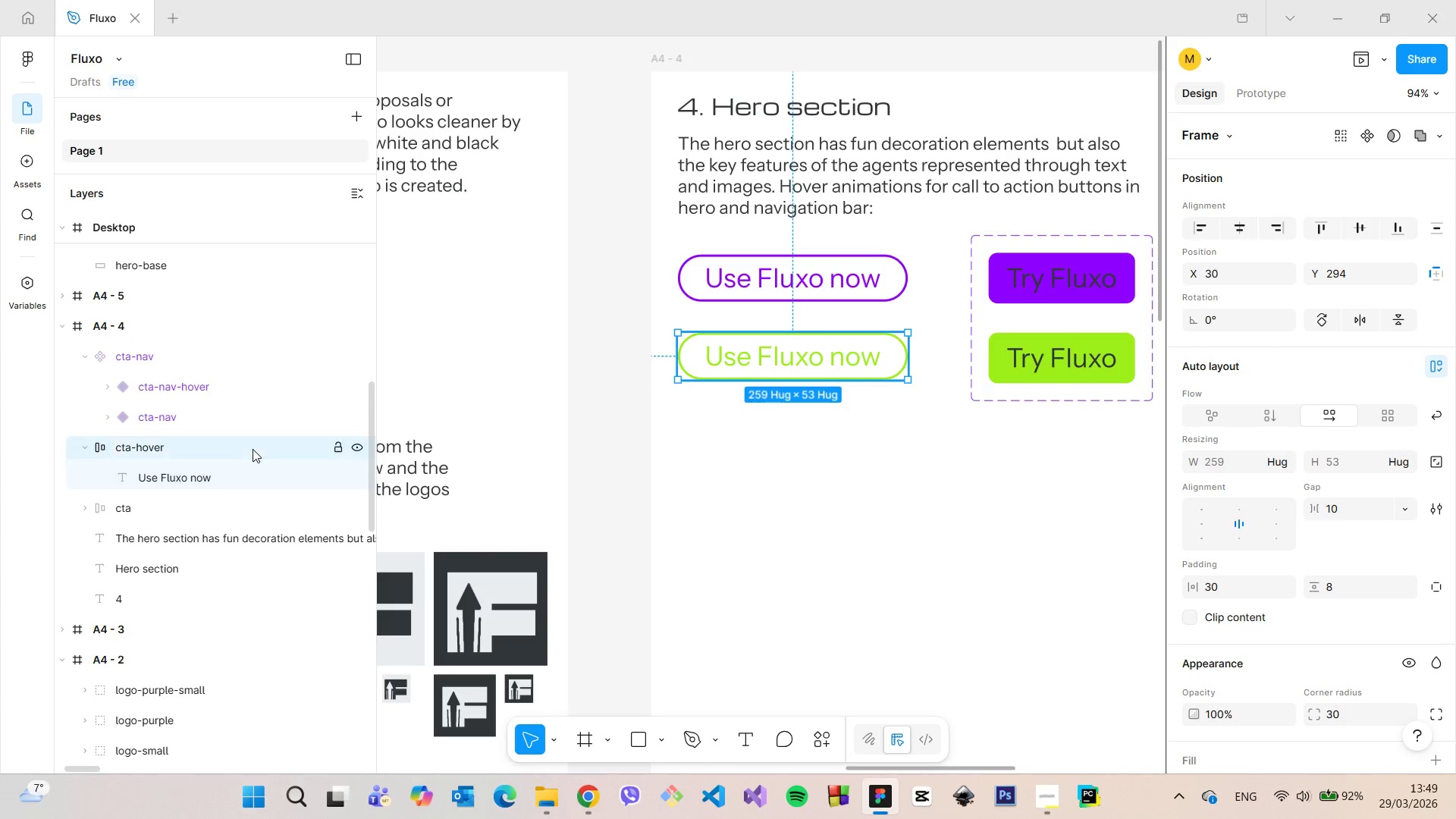 
key(Enter)
 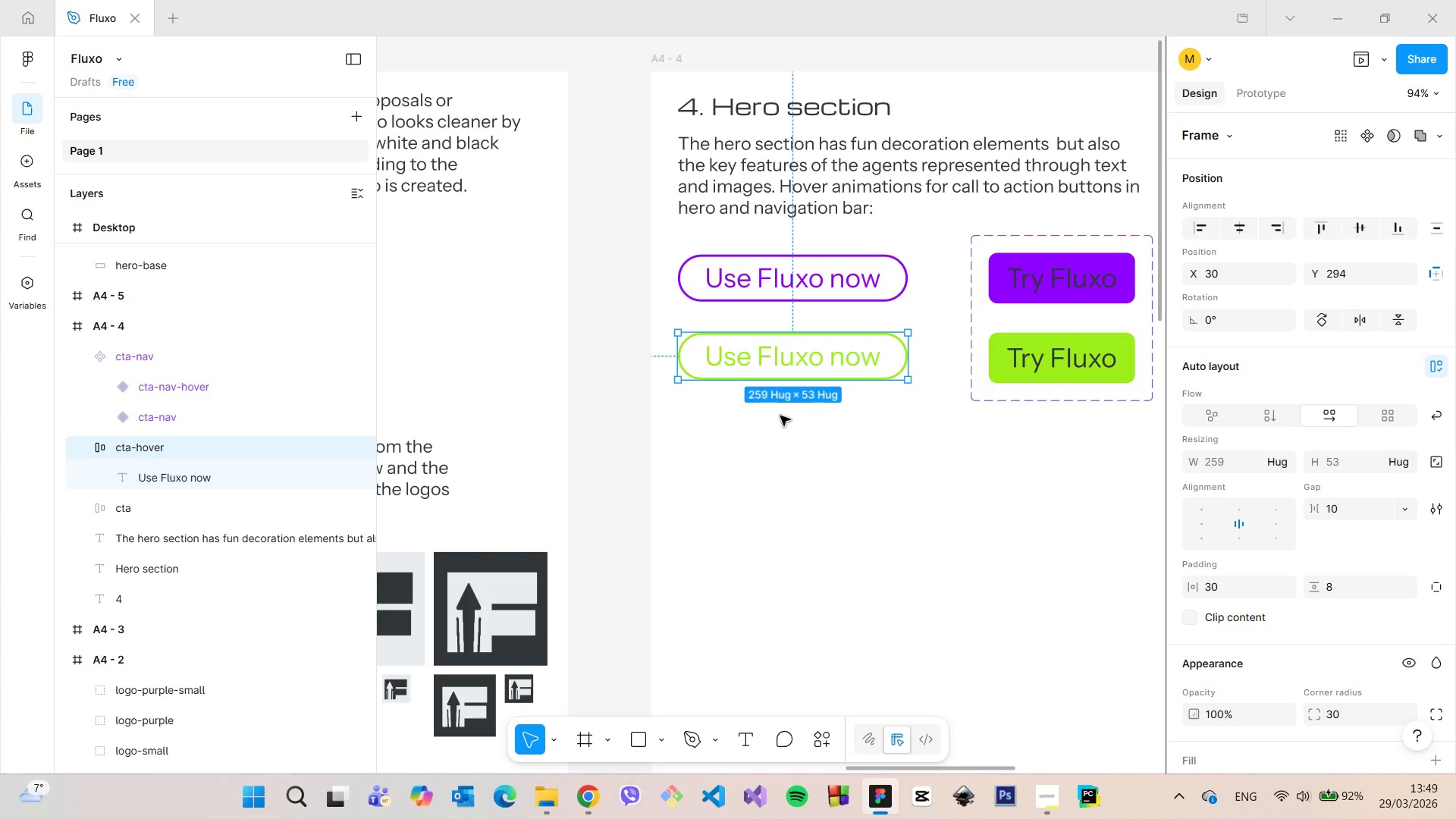 
right_click([795, 359])
 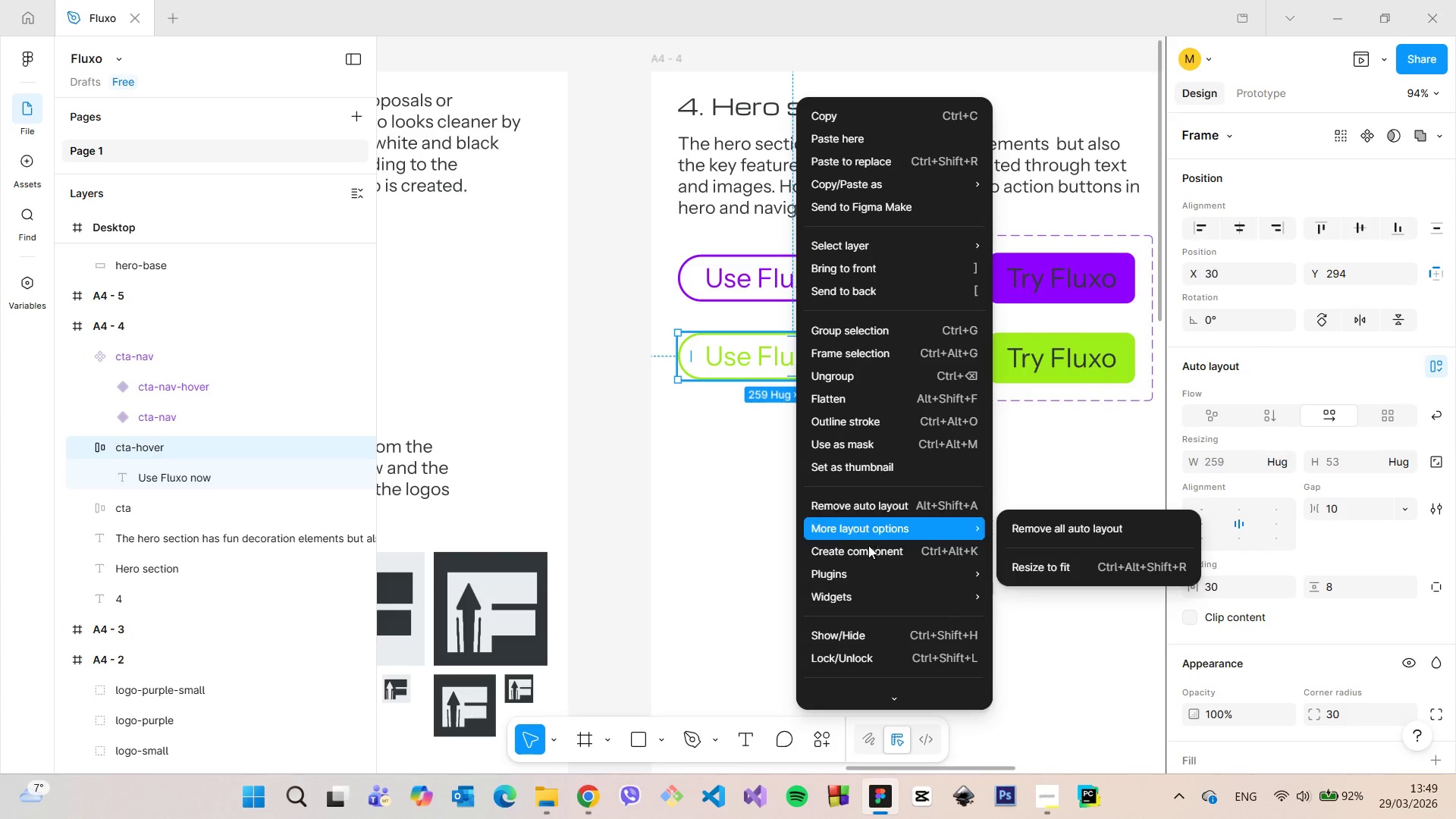 
left_click([868, 548])
 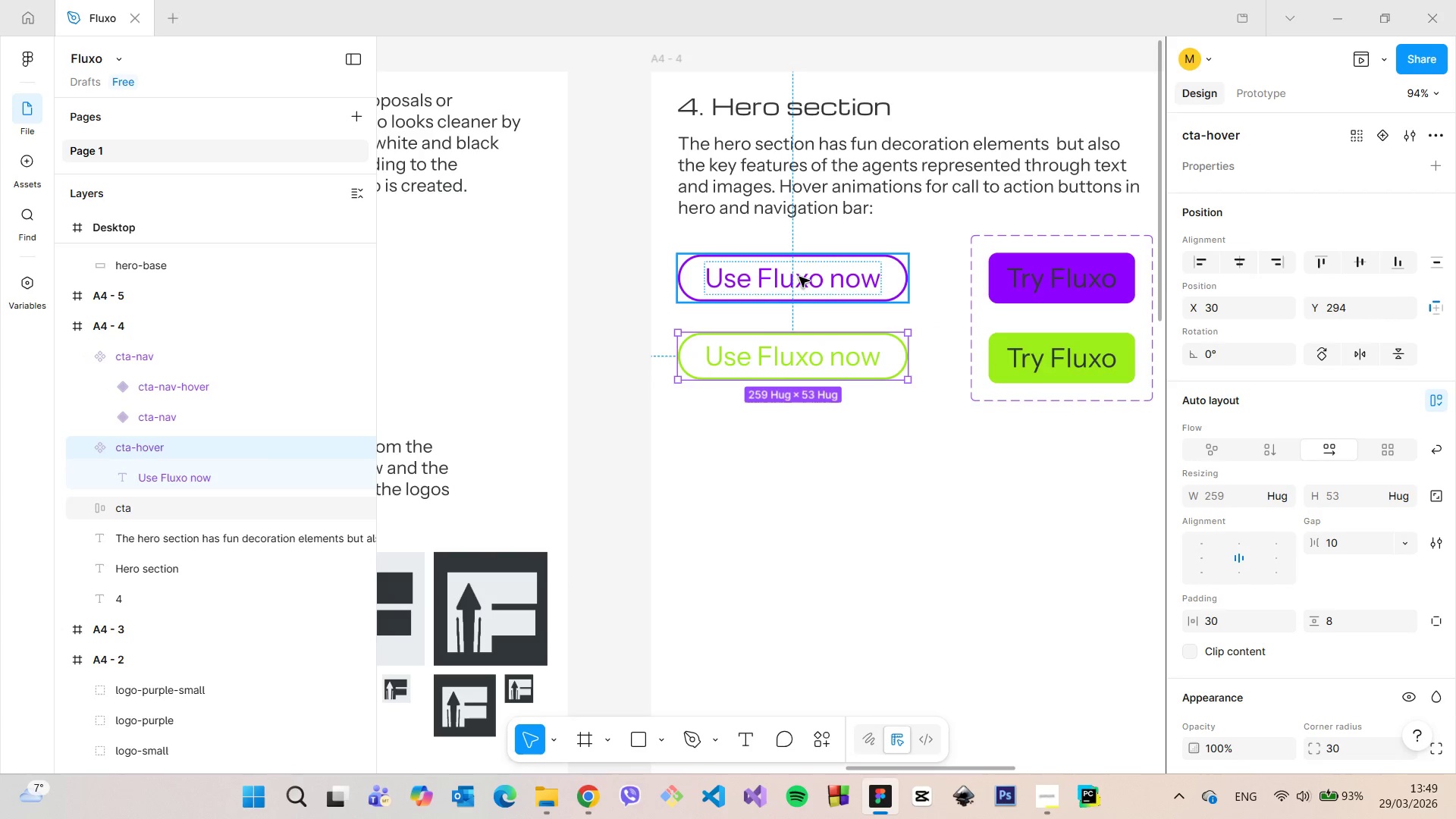 
left_click([799, 277])
 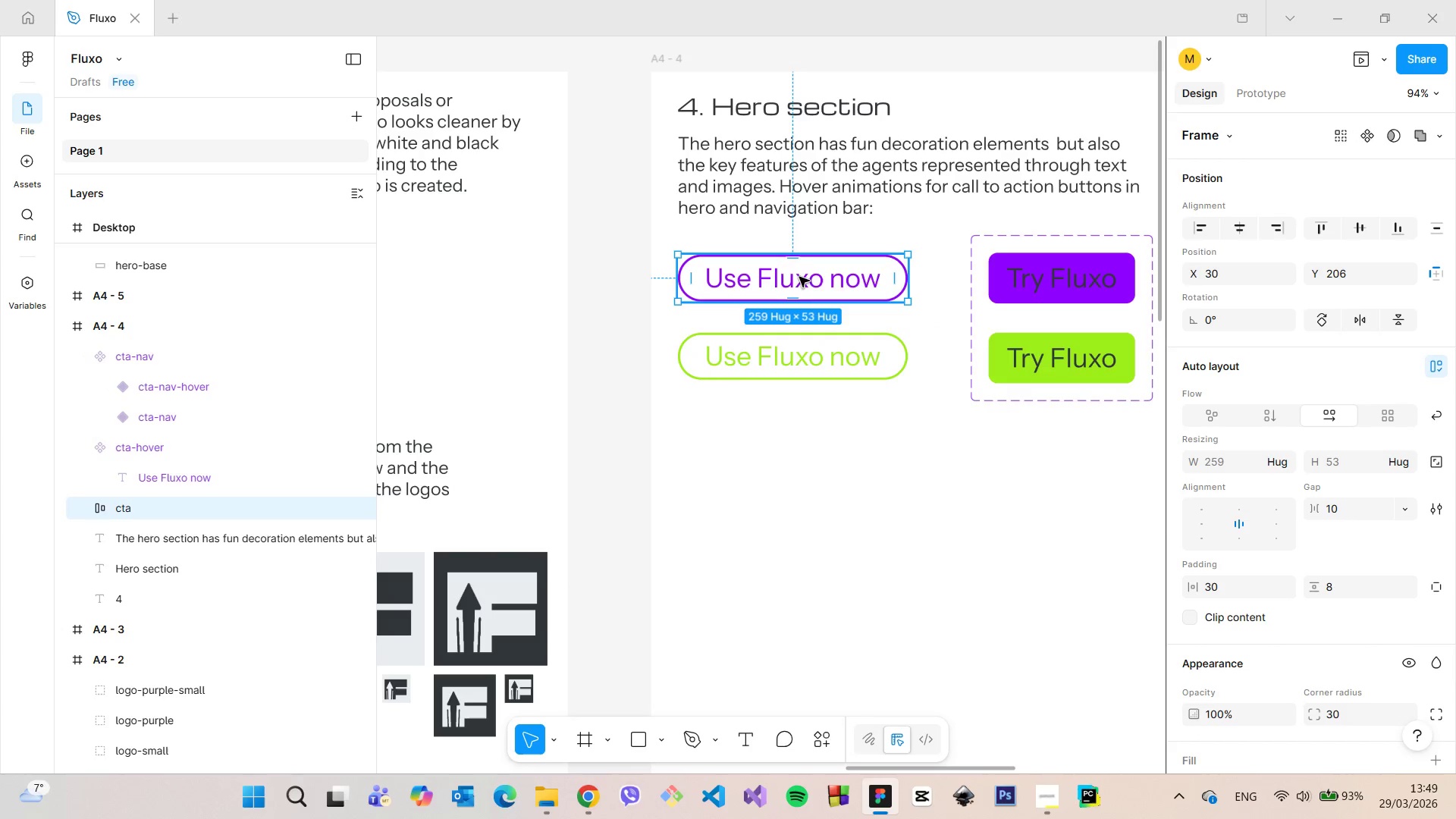 
right_click([799, 277])
 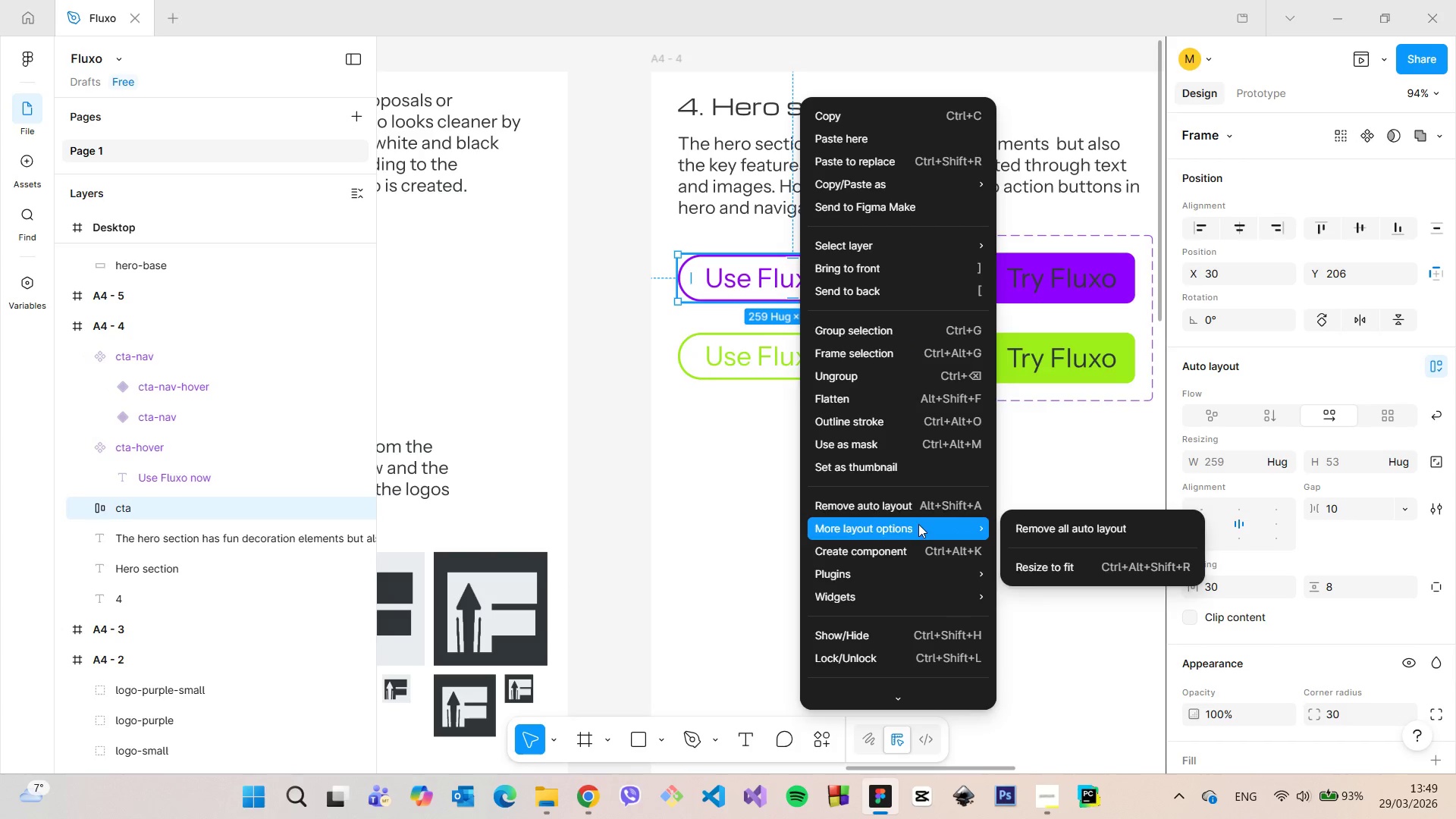 
left_click([902, 545])
 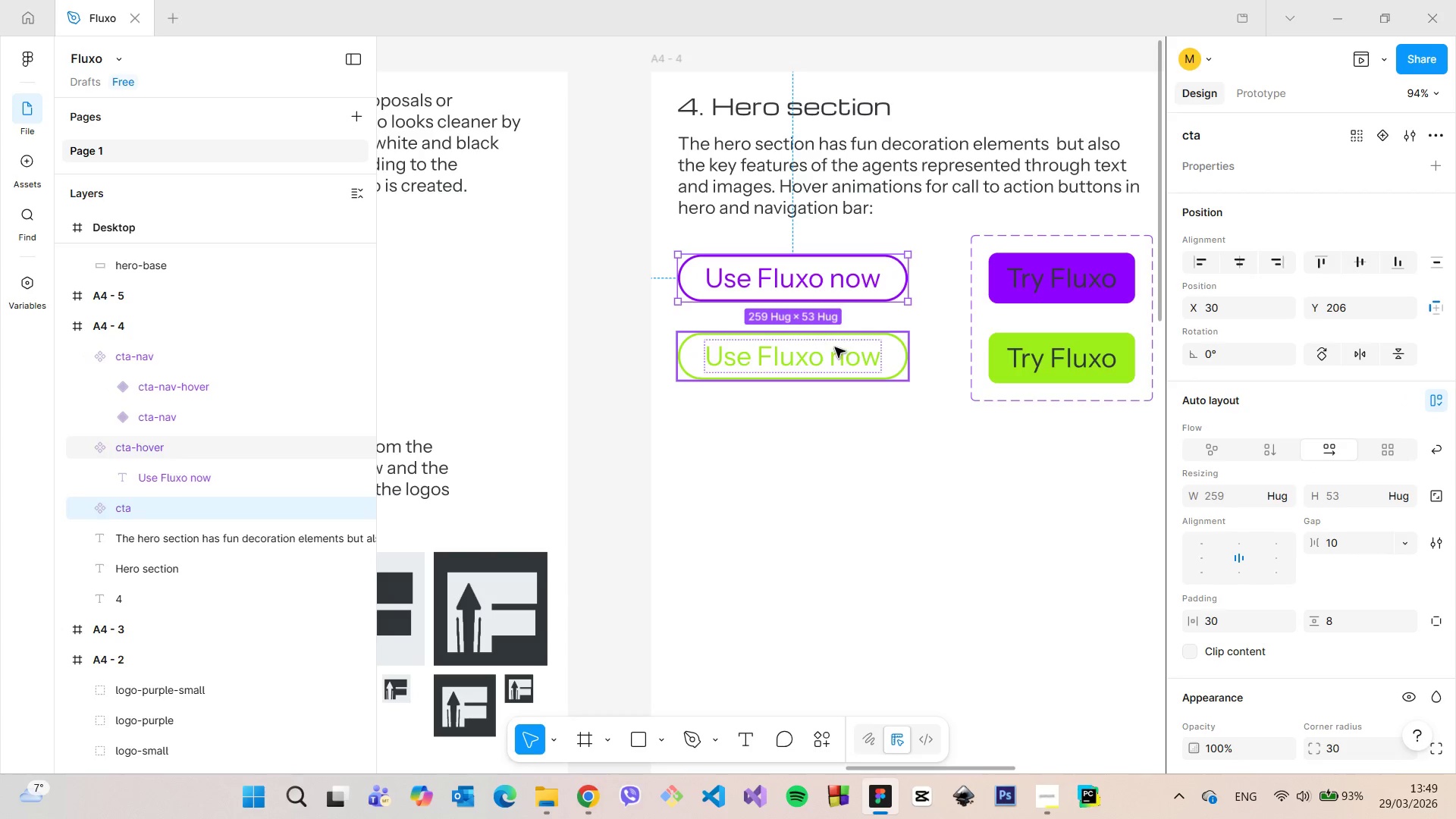 
hold_key(key=ShiftLeft, duration=0.41)
left_click([835, 347])
 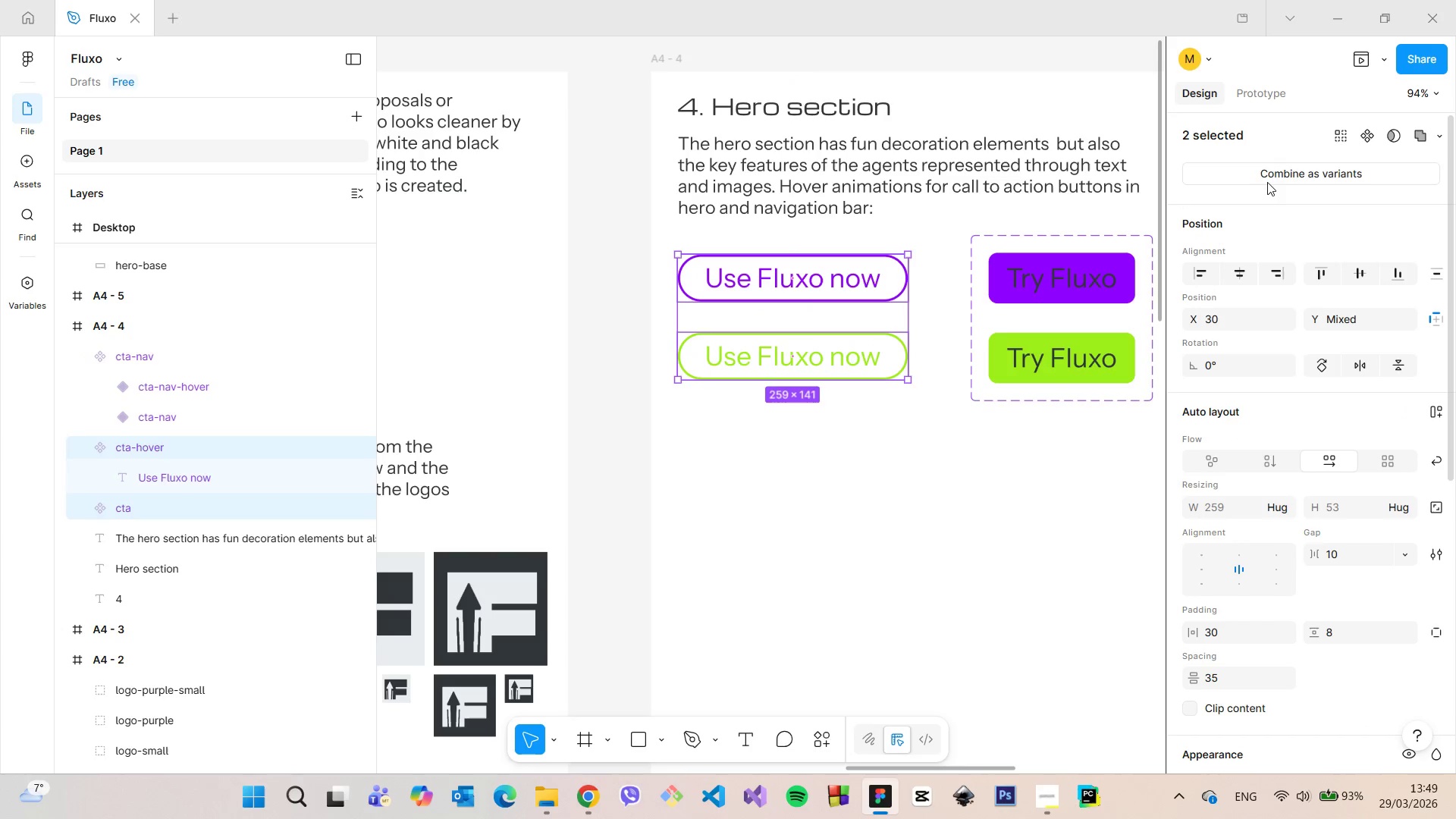 
left_click([1291, 162])
 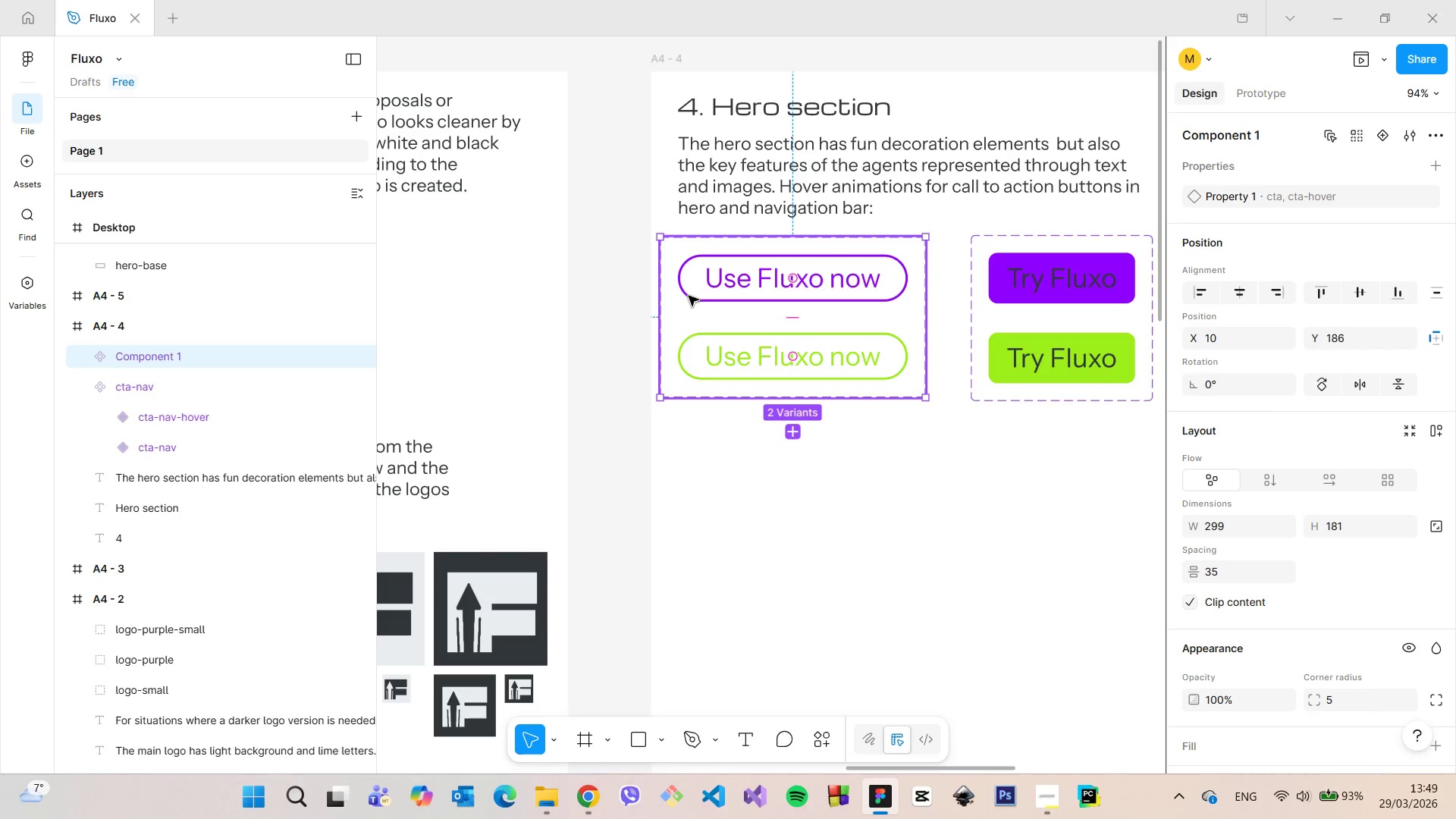 
left_click_drag(start_coordinate=[708, 290], to_coordinate=[723, 290])
 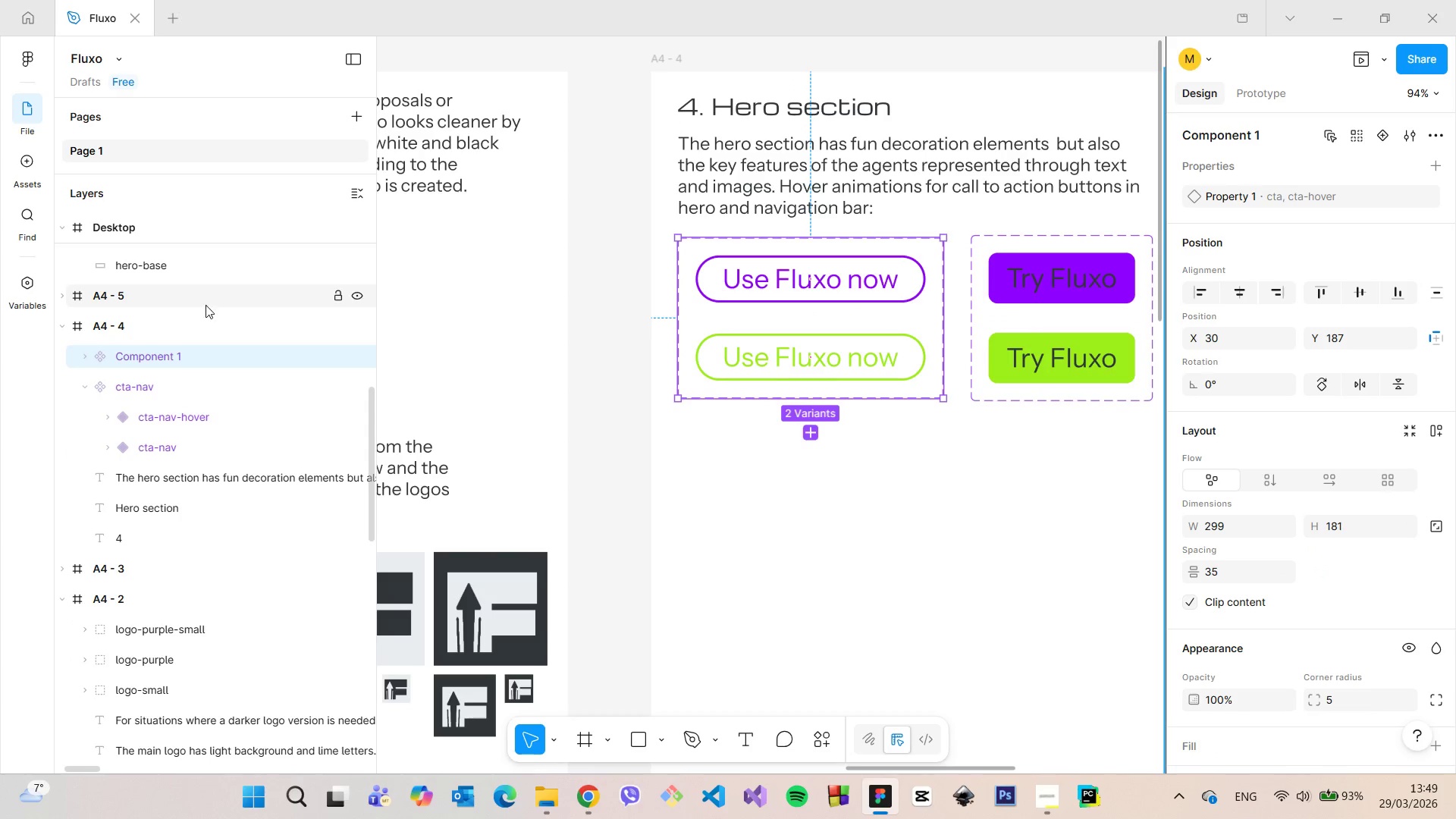 
double_click([178, 349])
 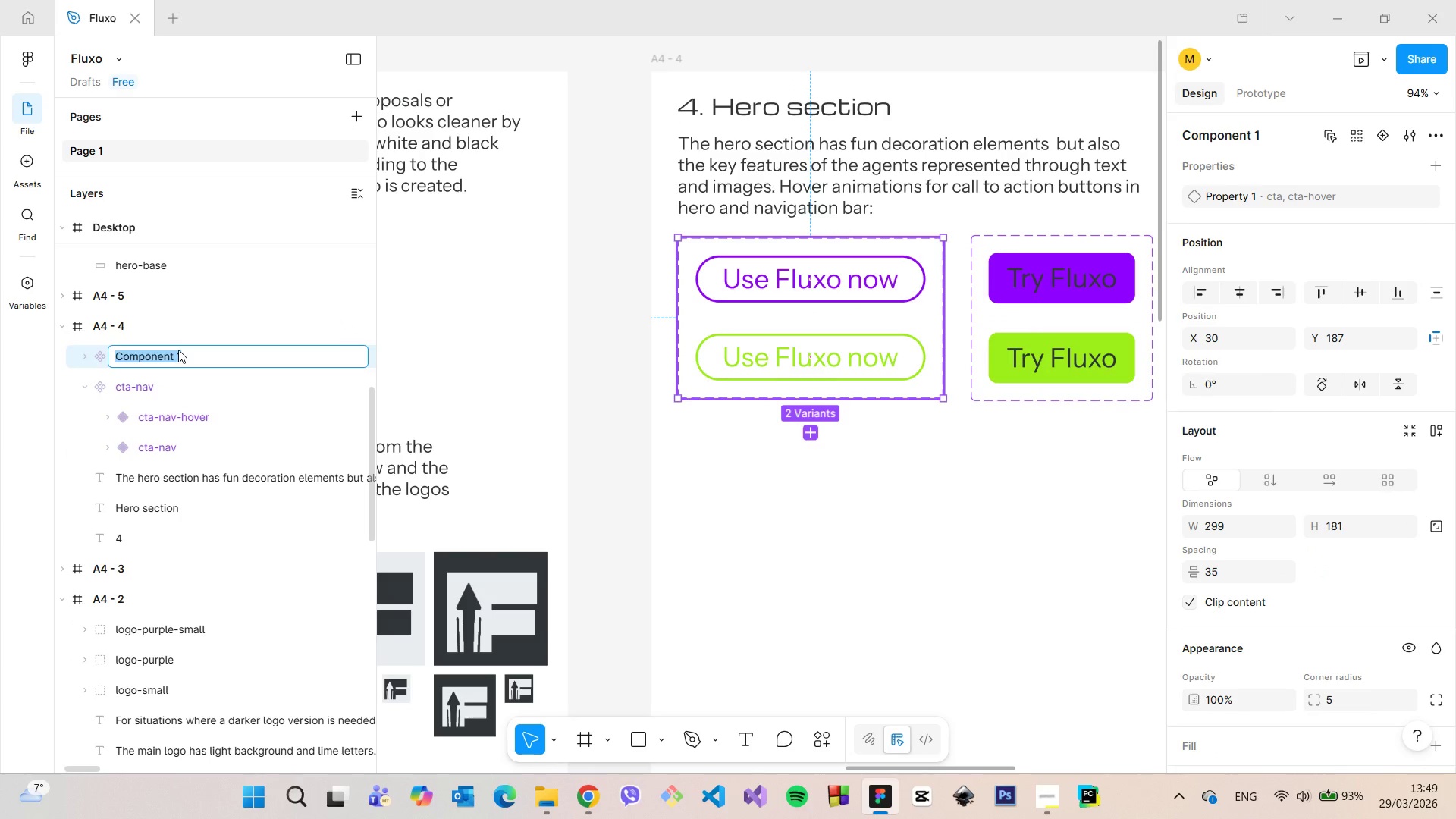 
type(cta)
 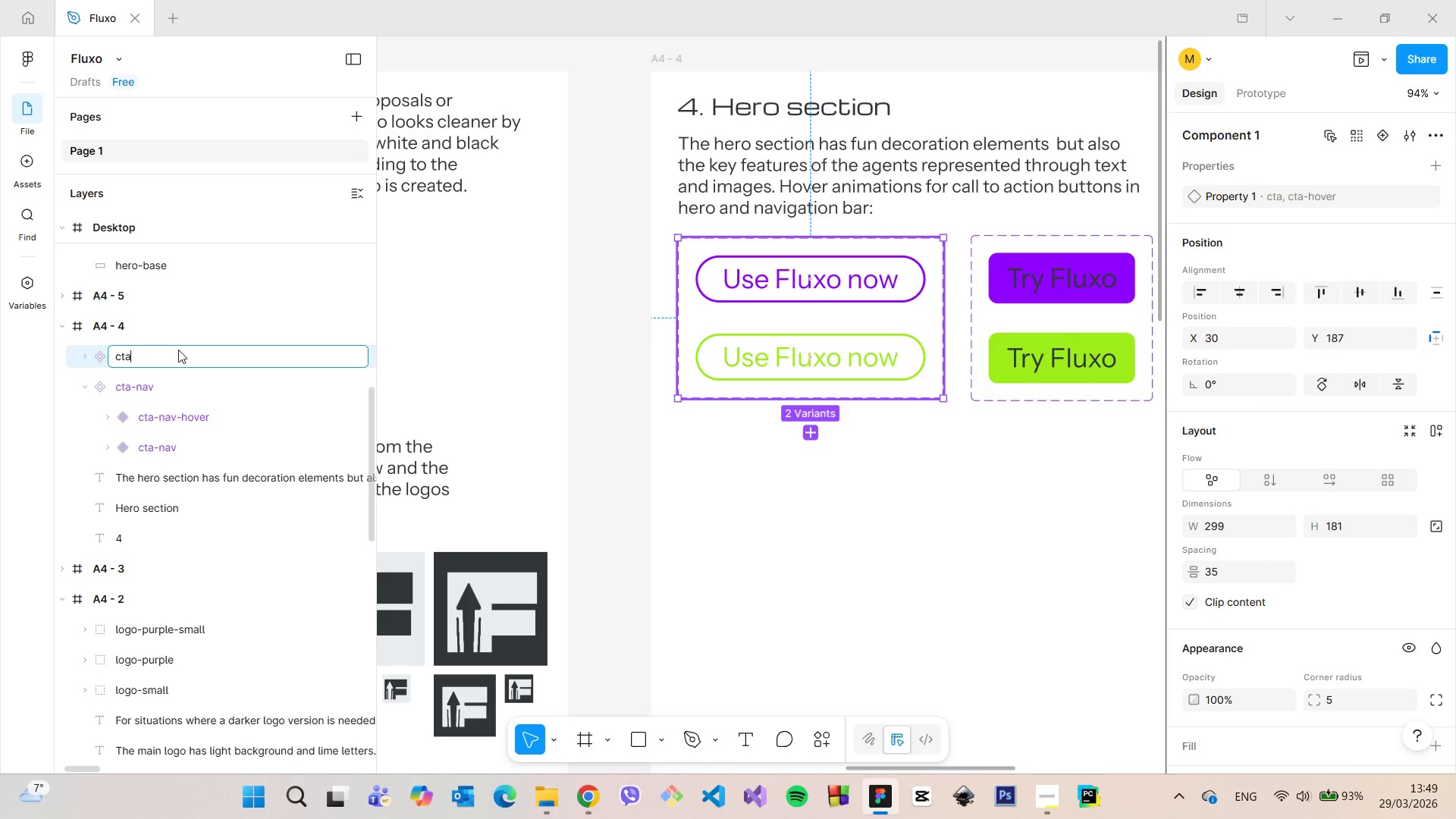 
key(Enter)
 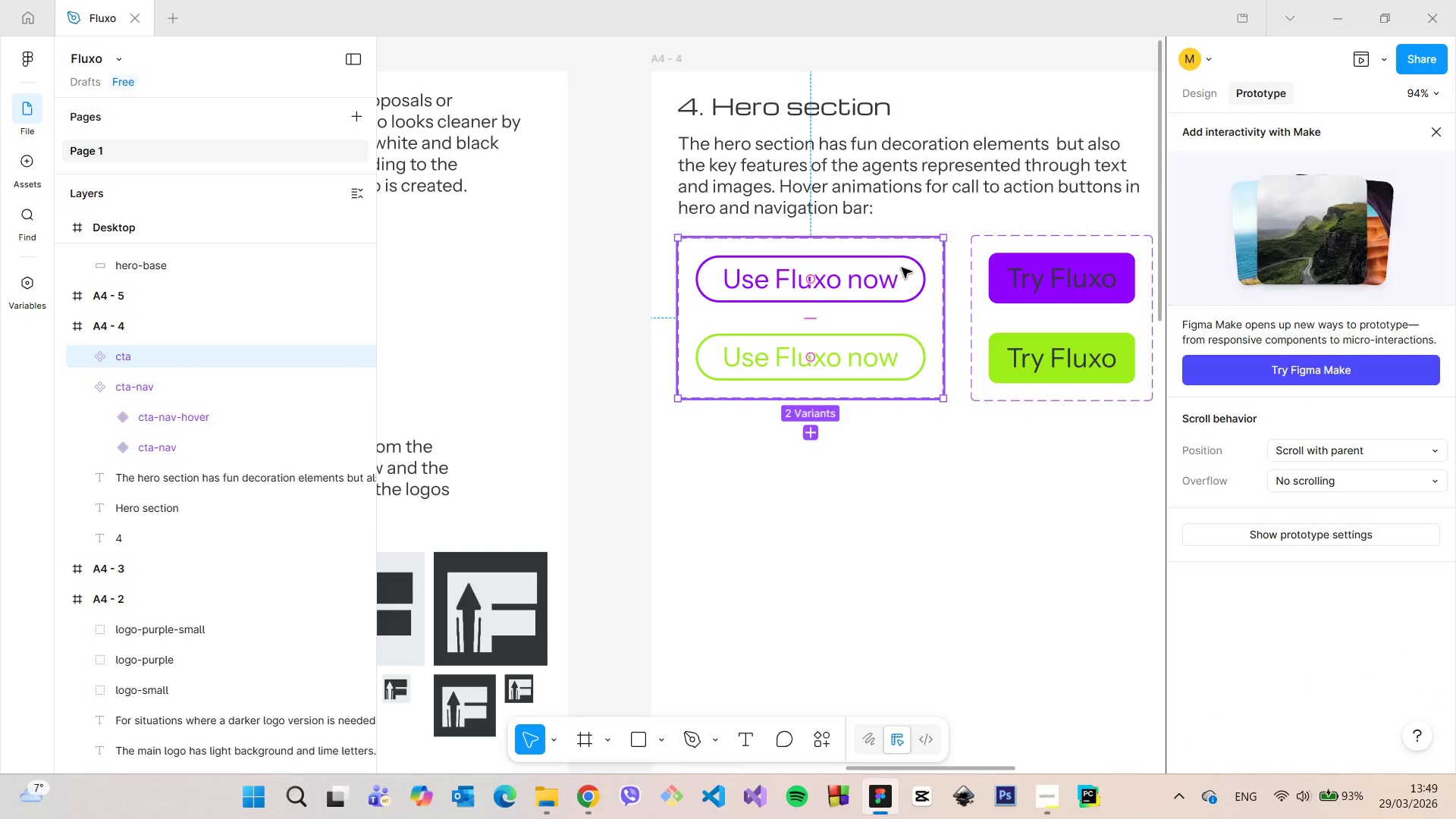 
double_click([837, 294])
 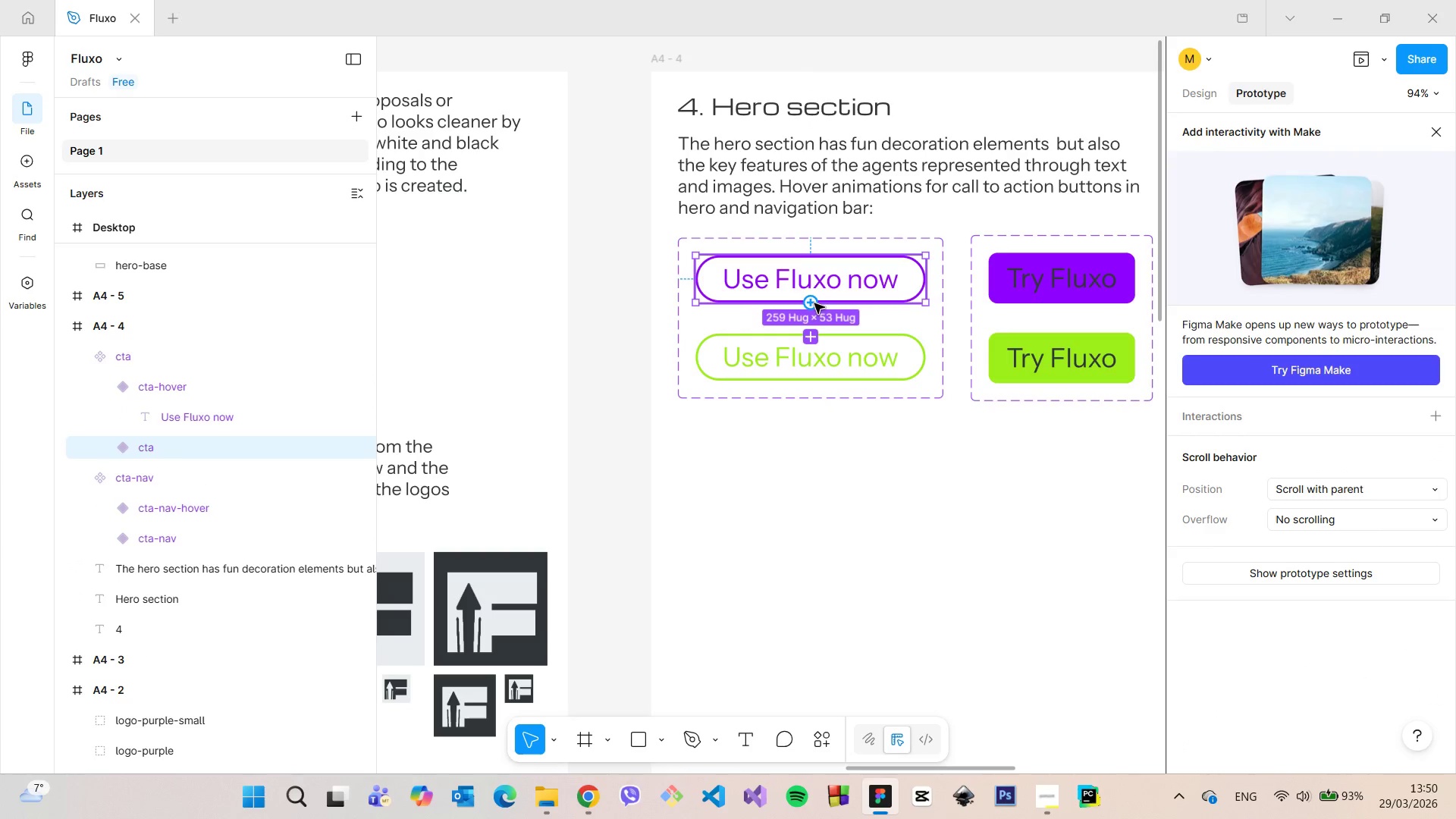 
left_click_drag(start_coordinate=[814, 303], to_coordinate=[812, 340])
 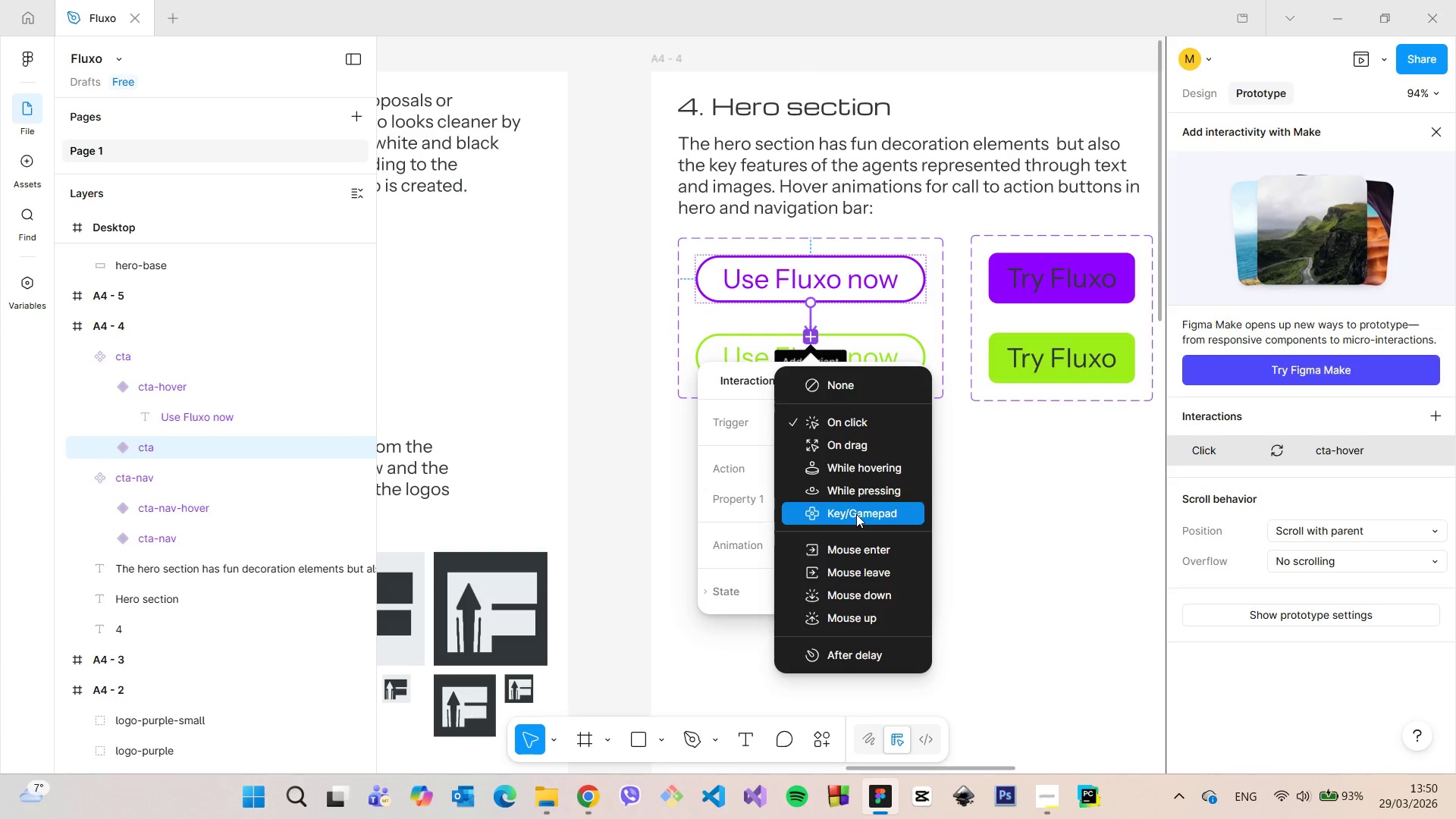 
left_click([855, 472])
 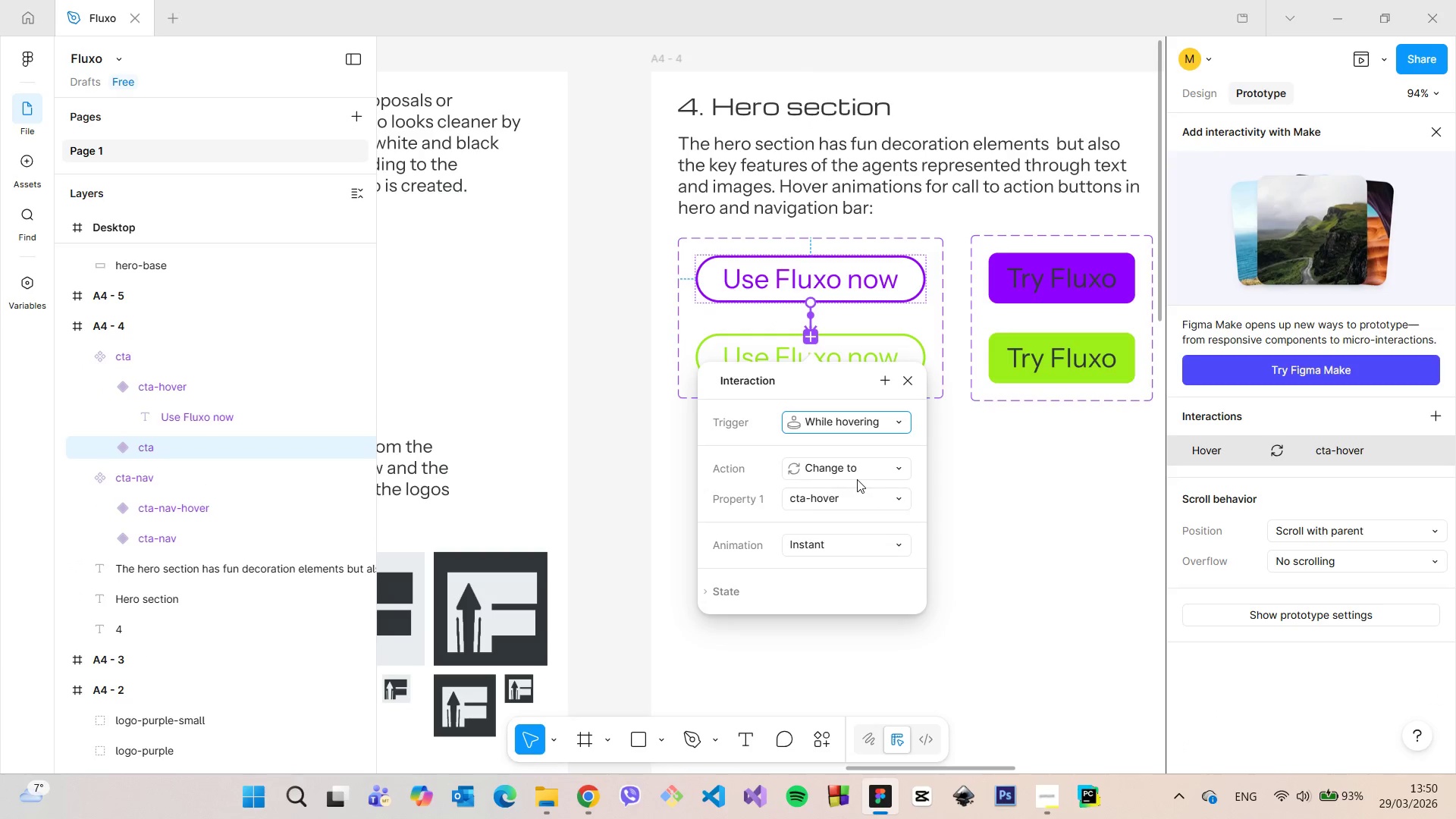 
left_click([851, 472])
 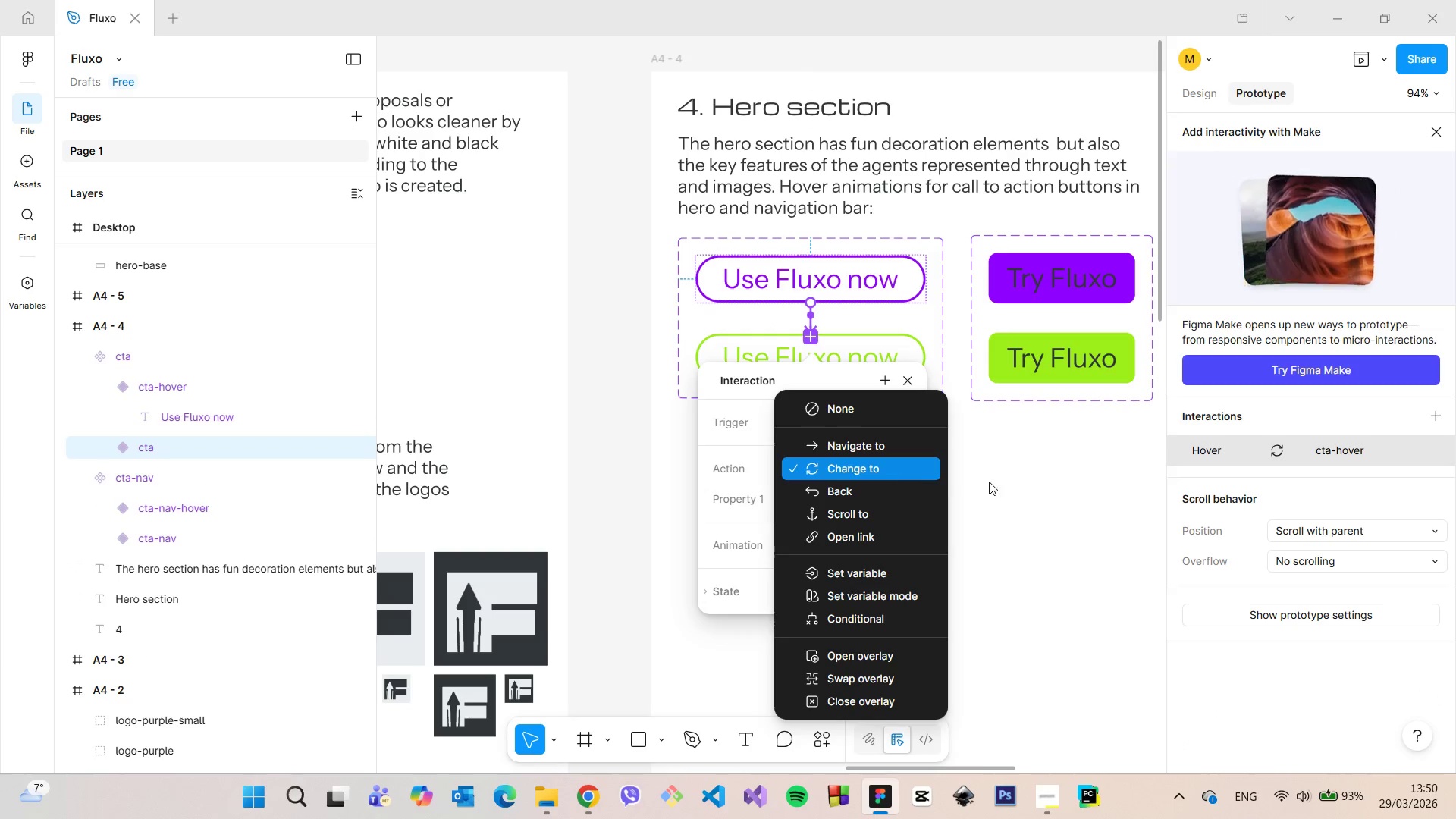 
left_click([991, 482])
 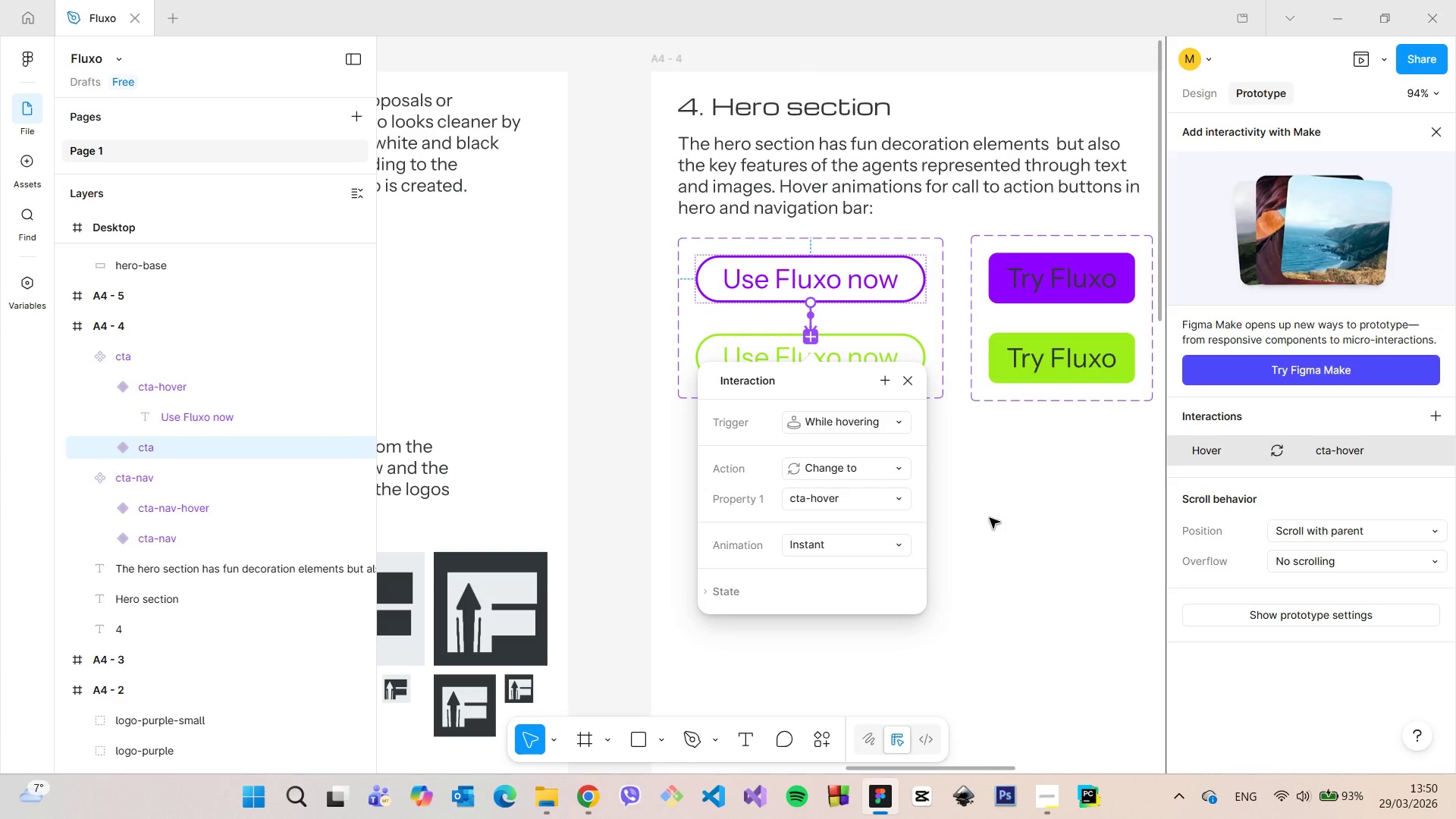 
left_click([990, 528])
 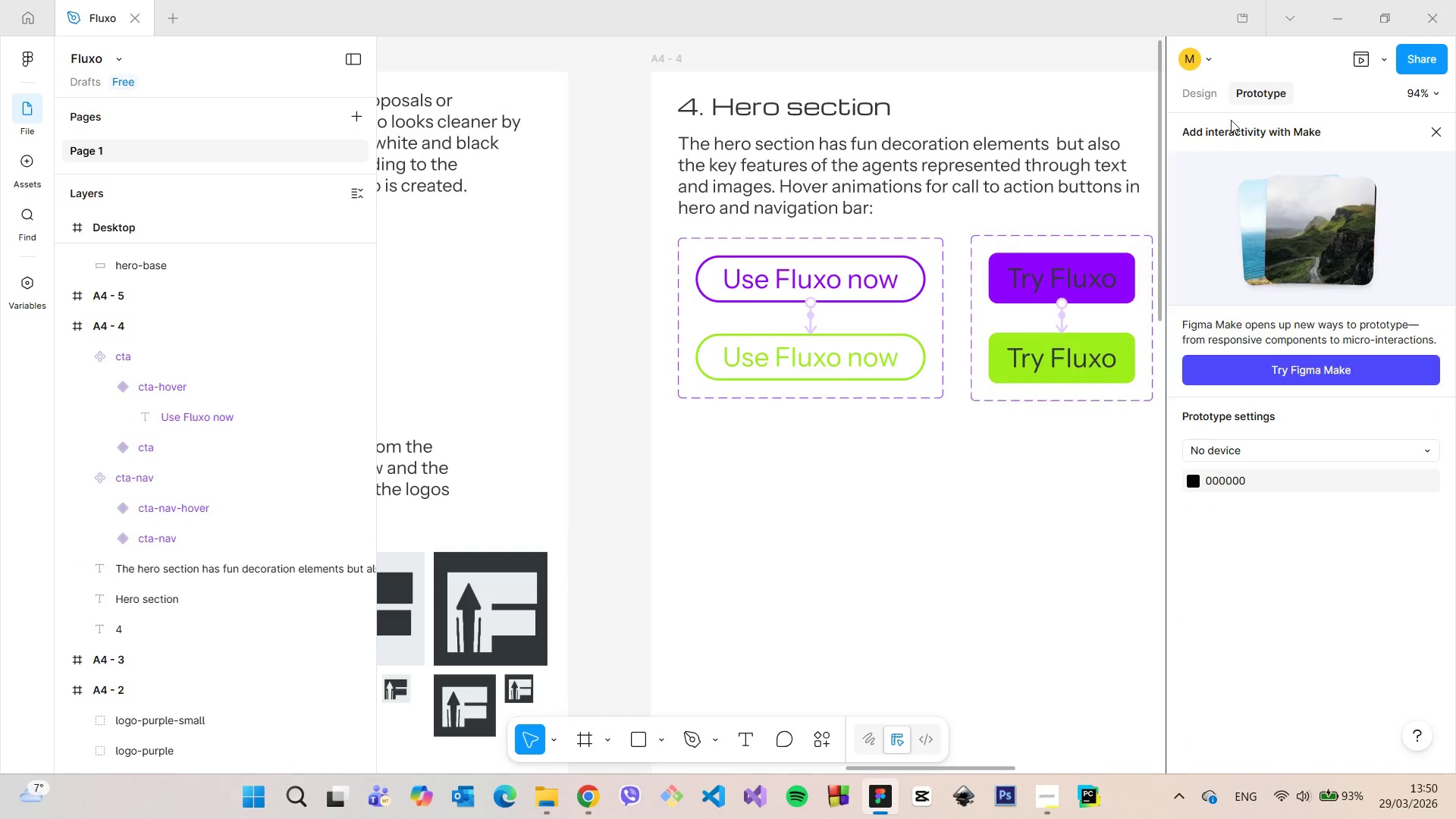 
left_click([1209, 90])
 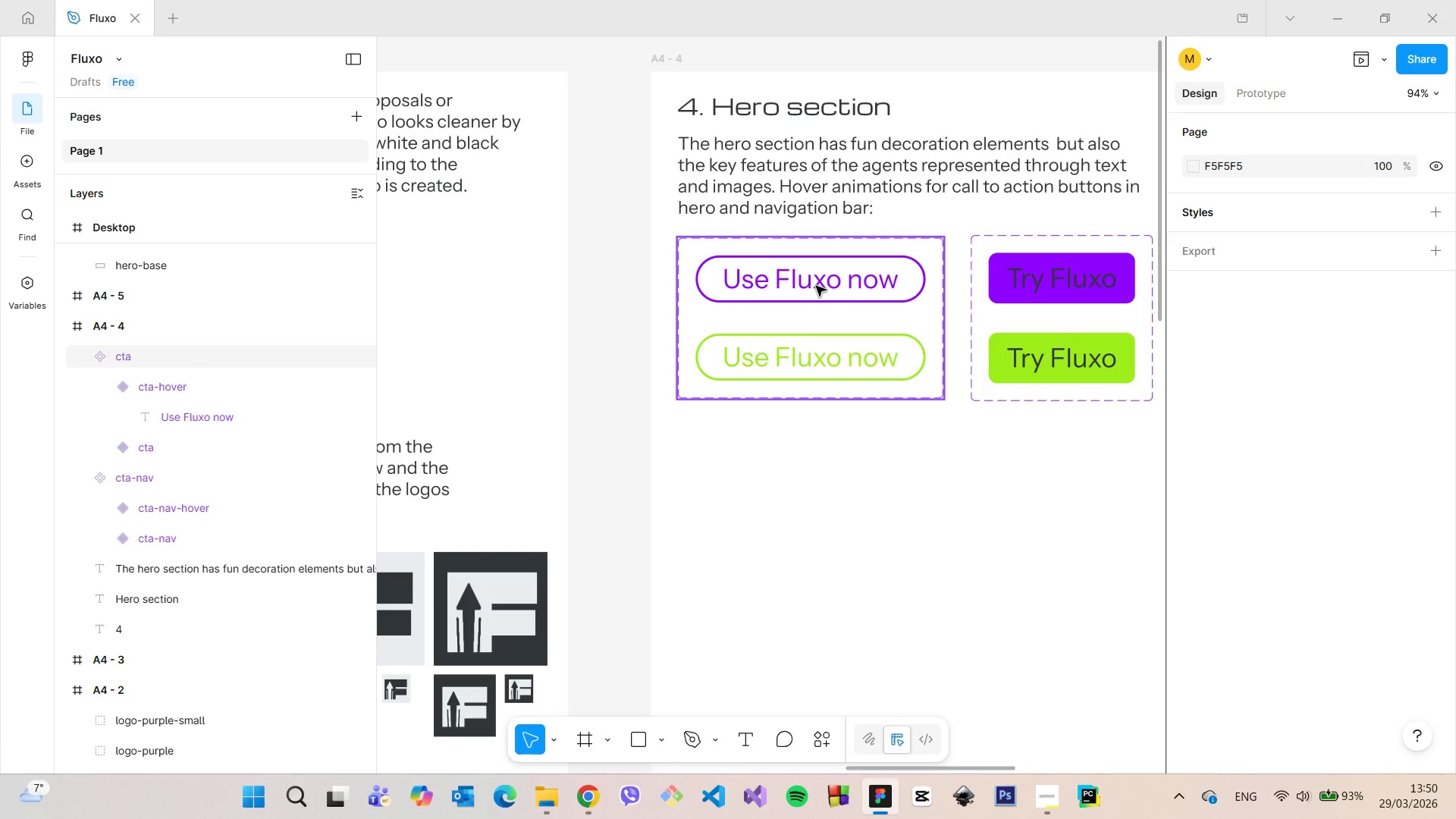 
double_click([816, 286])
 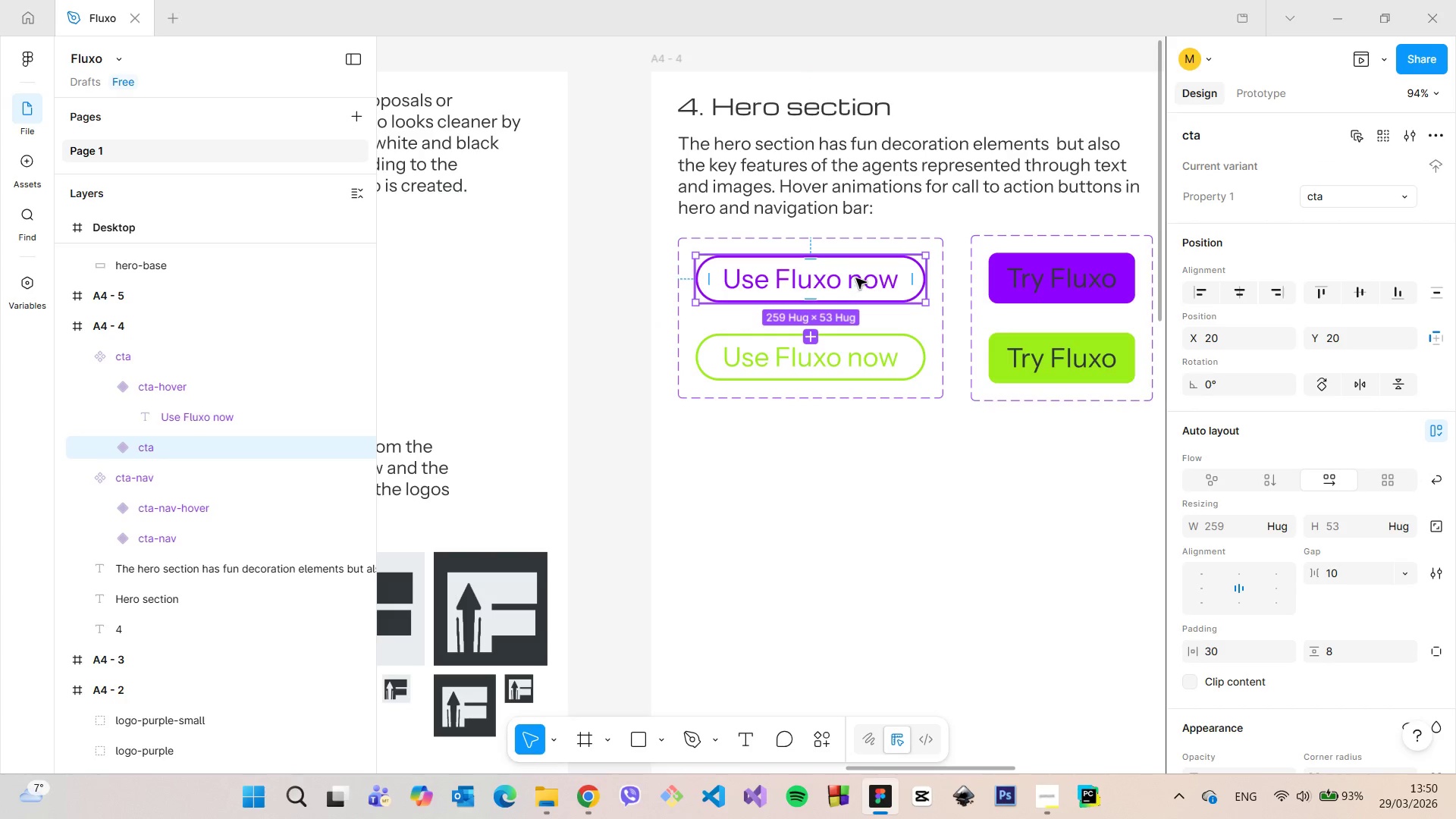 
hold_key(key=AltLeft, duration=1.5)
left_click_drag(start_coordinate=[853, 278], to_coordinate=[562, 541])
 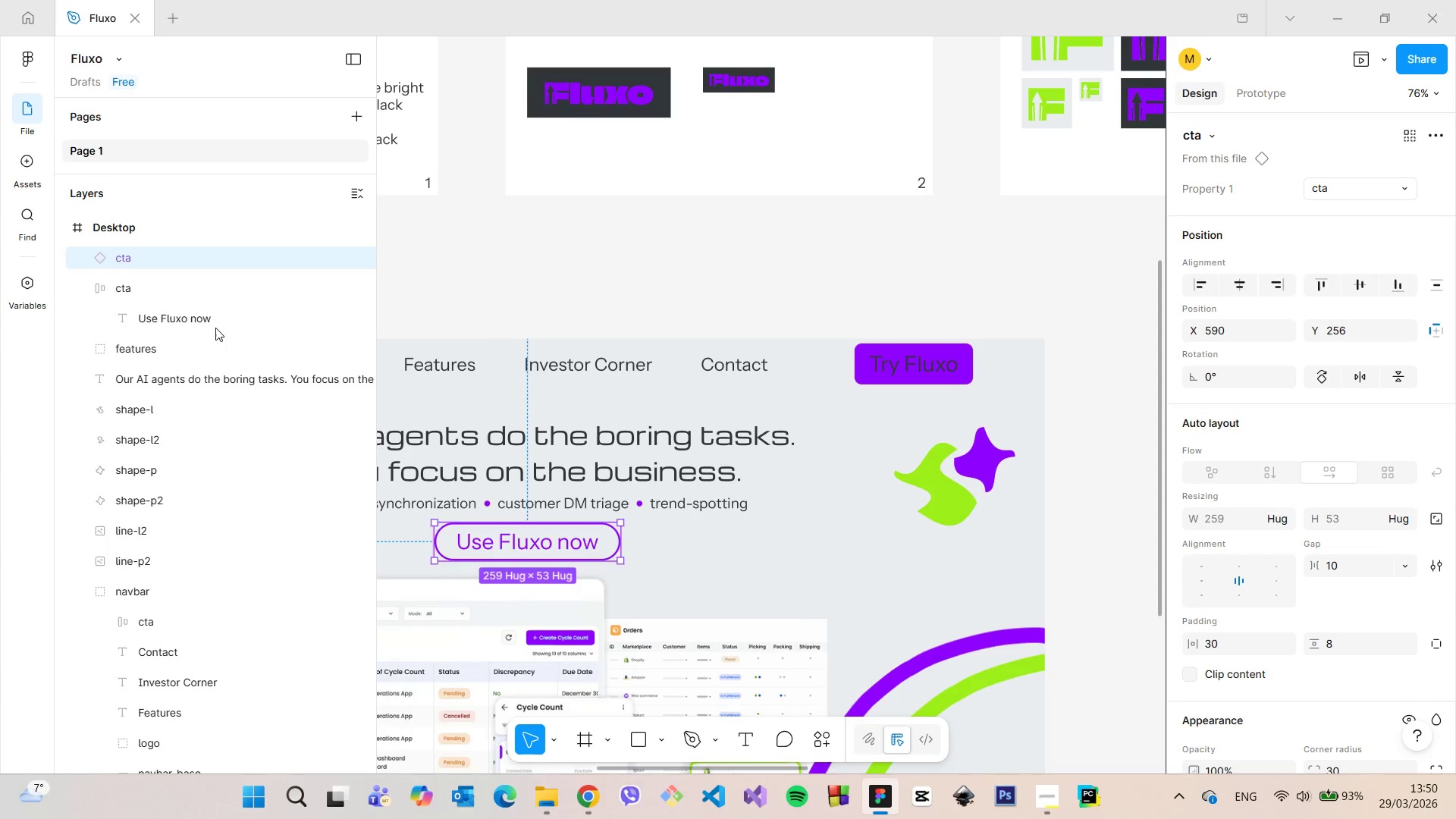 
hold_key(key=AltLeft, duration=1.52)
 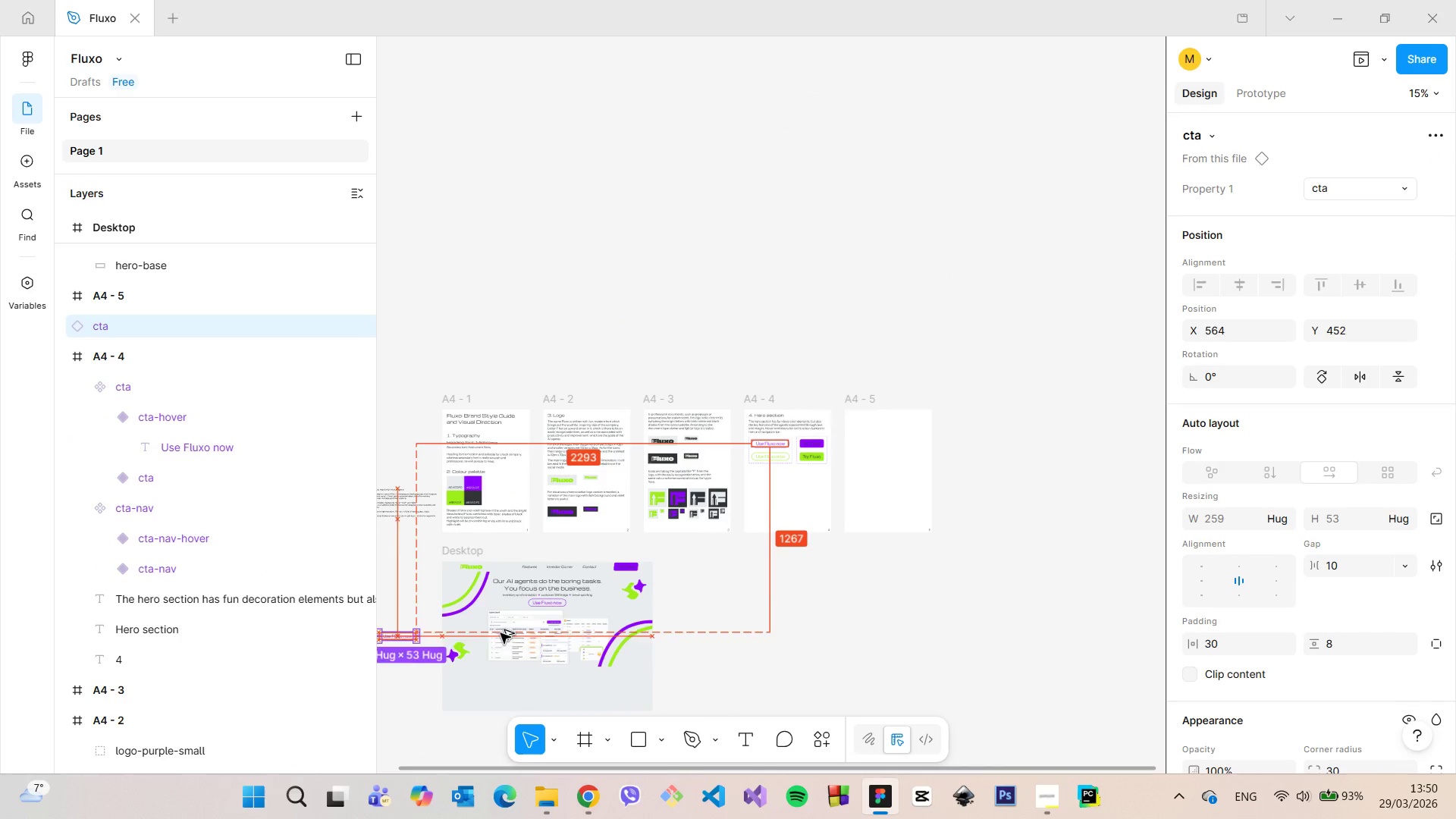 
scroll: coordinate [568, 704], scroll_direction: down, amount: 18.0
 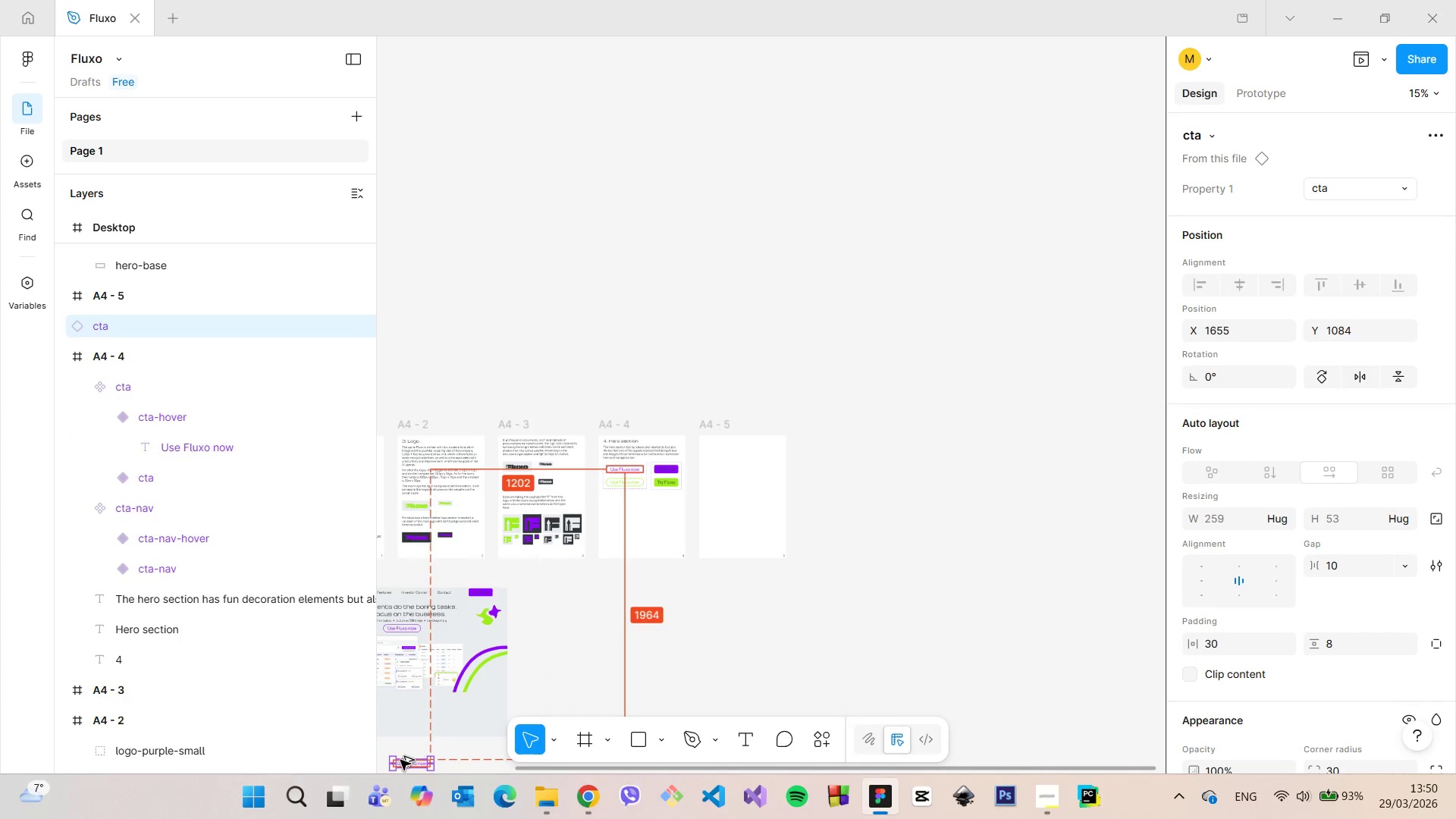 
hold_key(key=AltLeft, duration=1.51)
hold_key(key=AltLeft, duration=1.5)
scroll: coordinate [553, 622], scroll_direction: up, amount: 12.0
 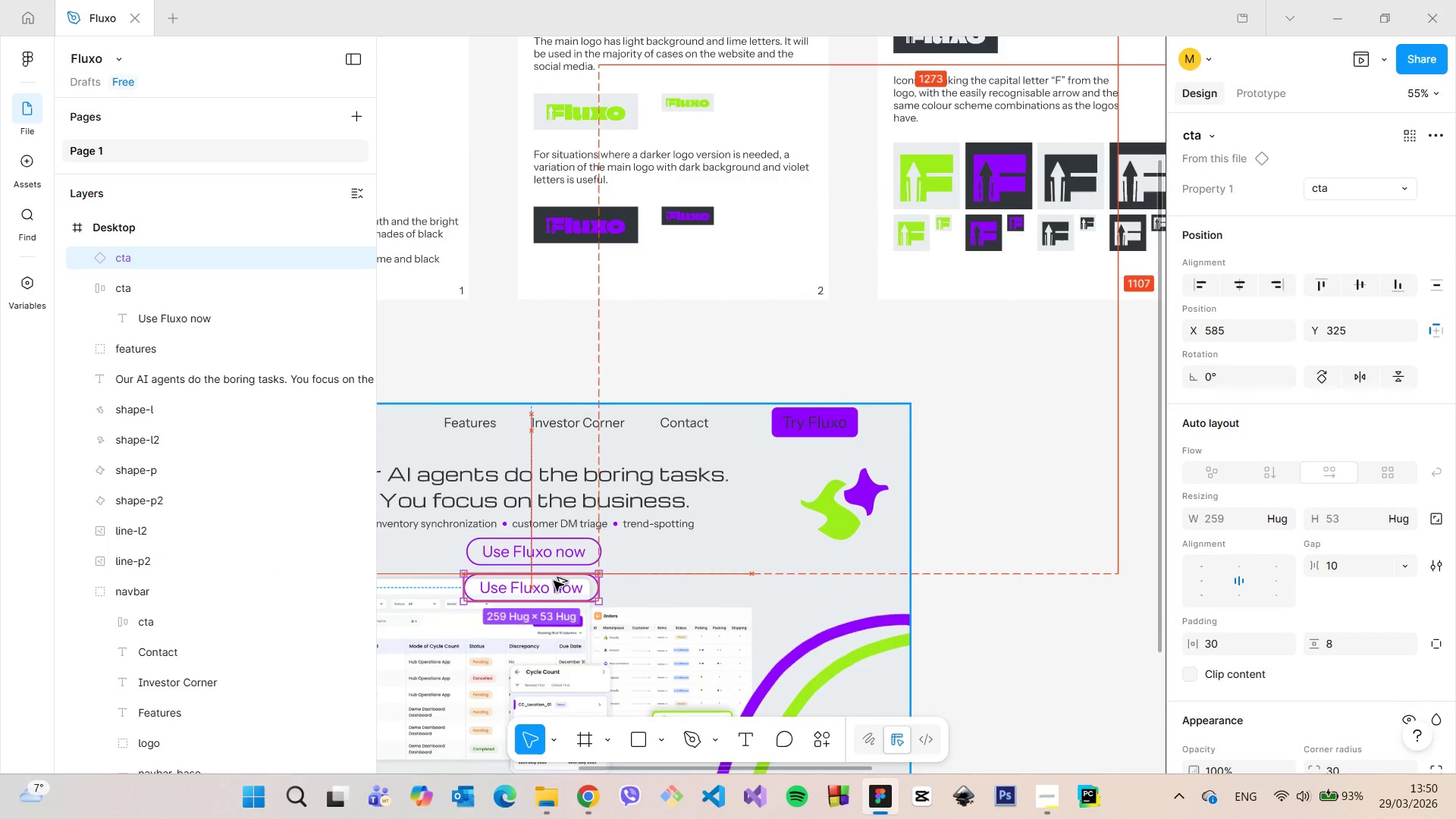 
hold_key(key=AltLeft, duration=1.52)
 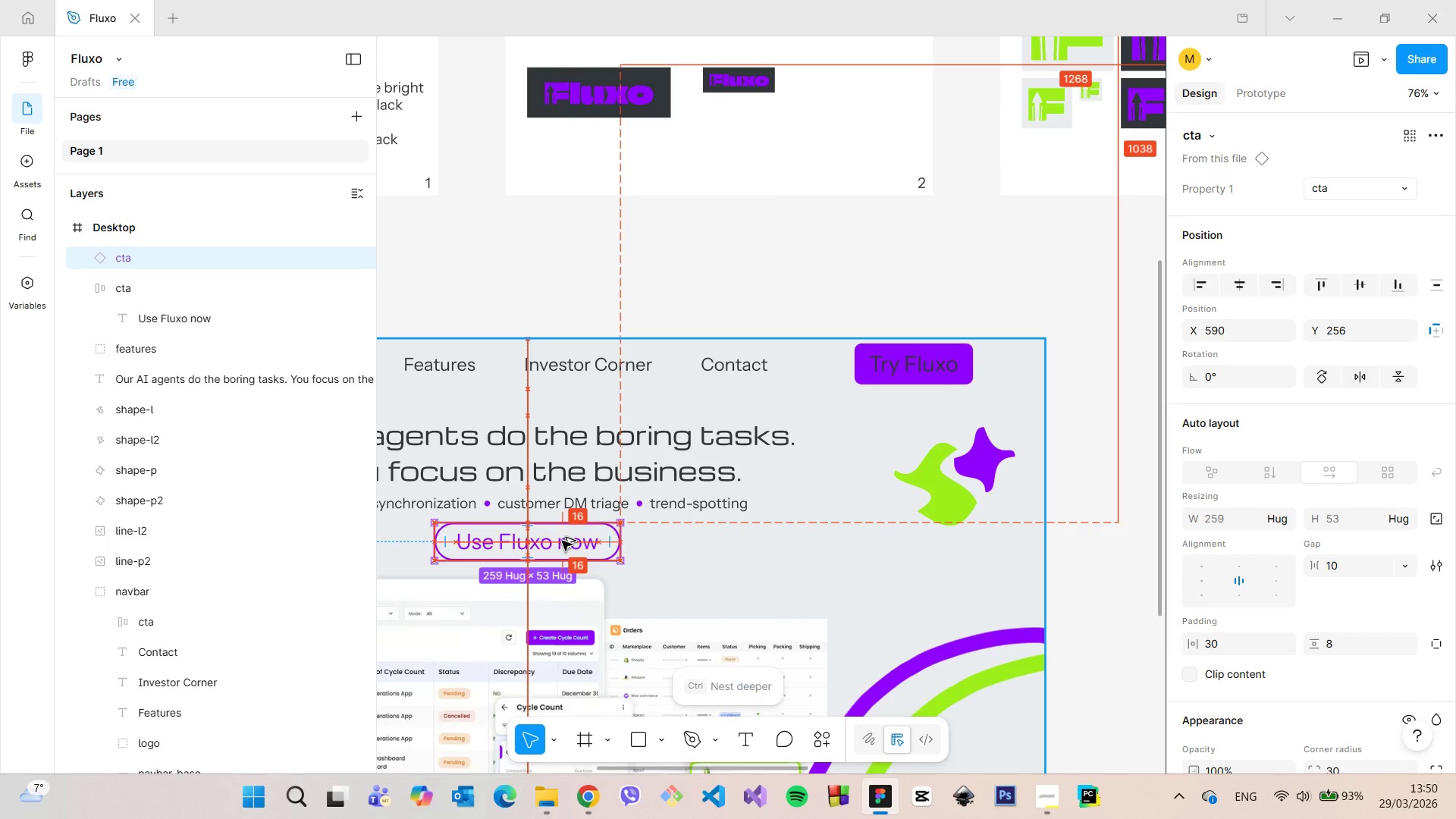 
scroll: coordinate [551, 580], scroll_direction: up, amount: 3.0
 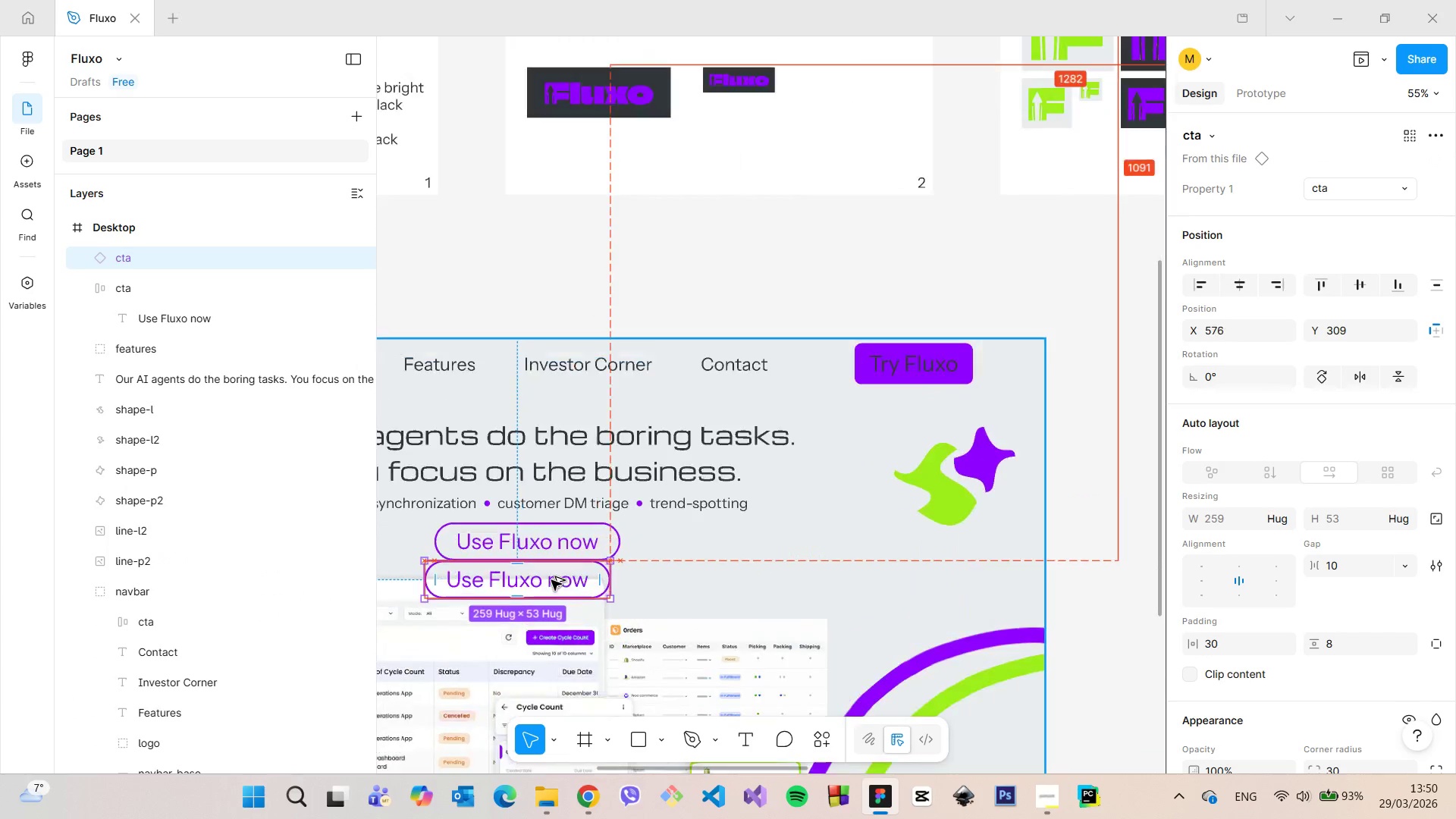 
hold_key(key=AltLeft, duration=1.47)
 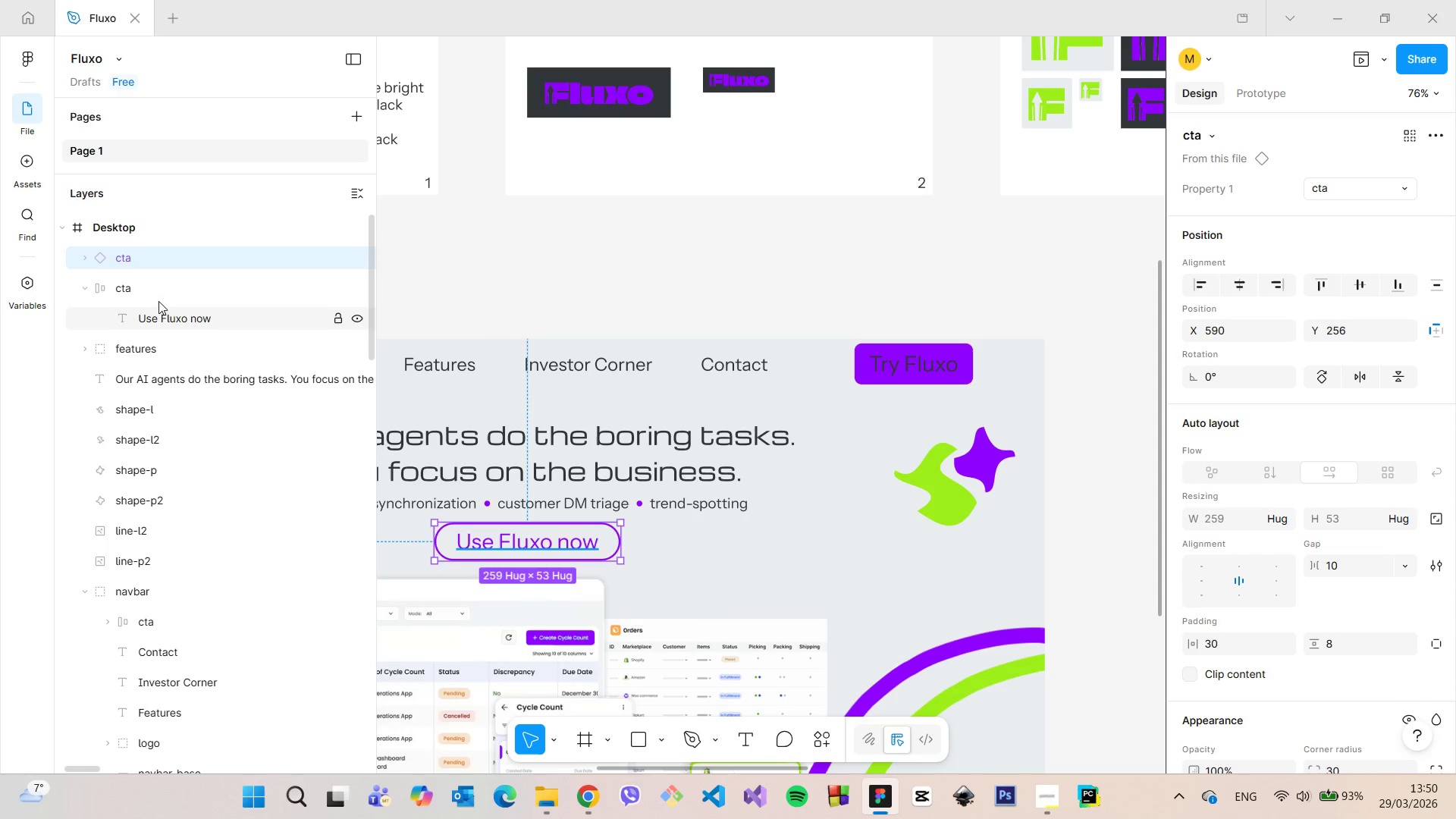 
left_click([155, 296])
 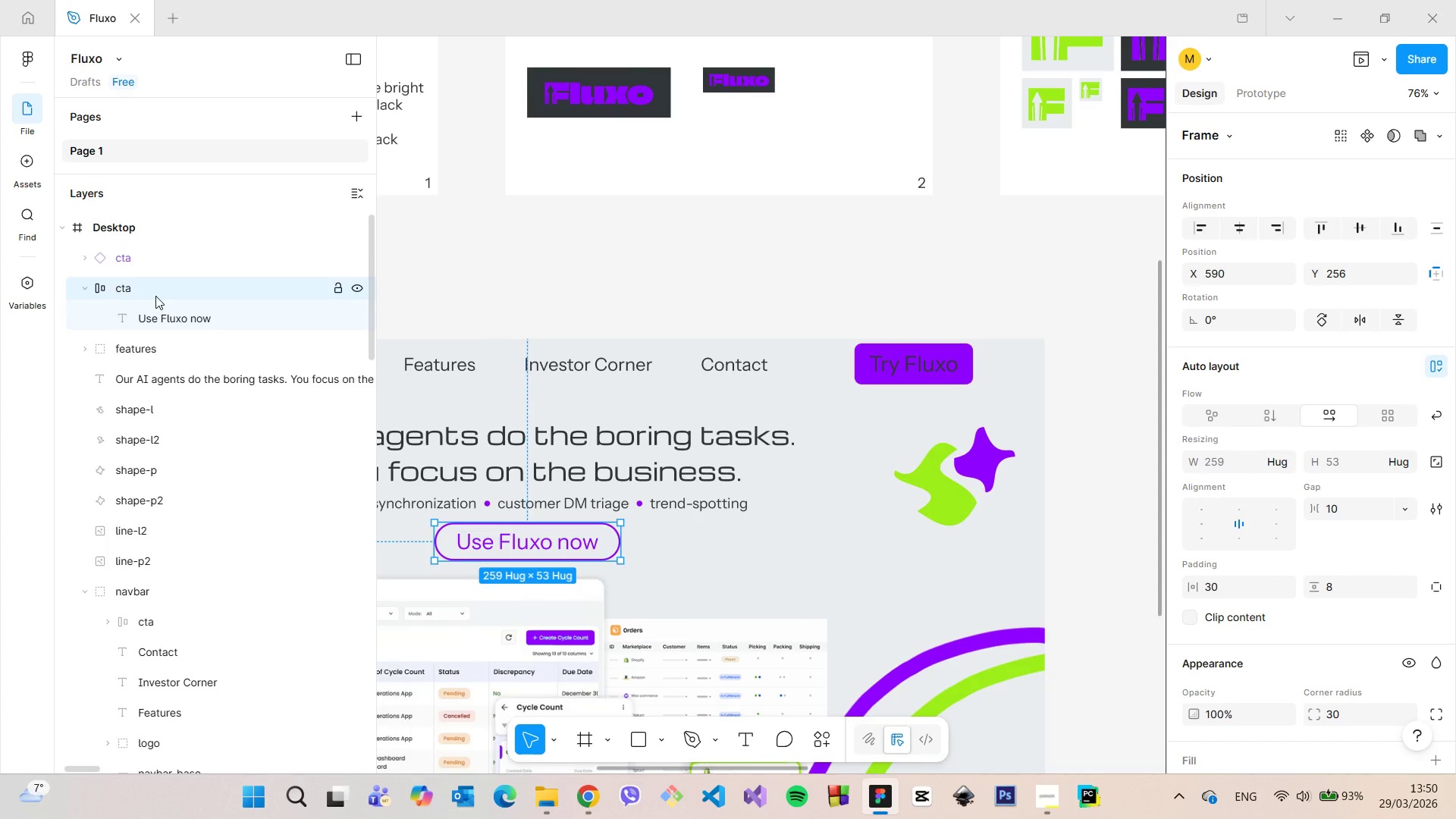 
key(Backspace)
 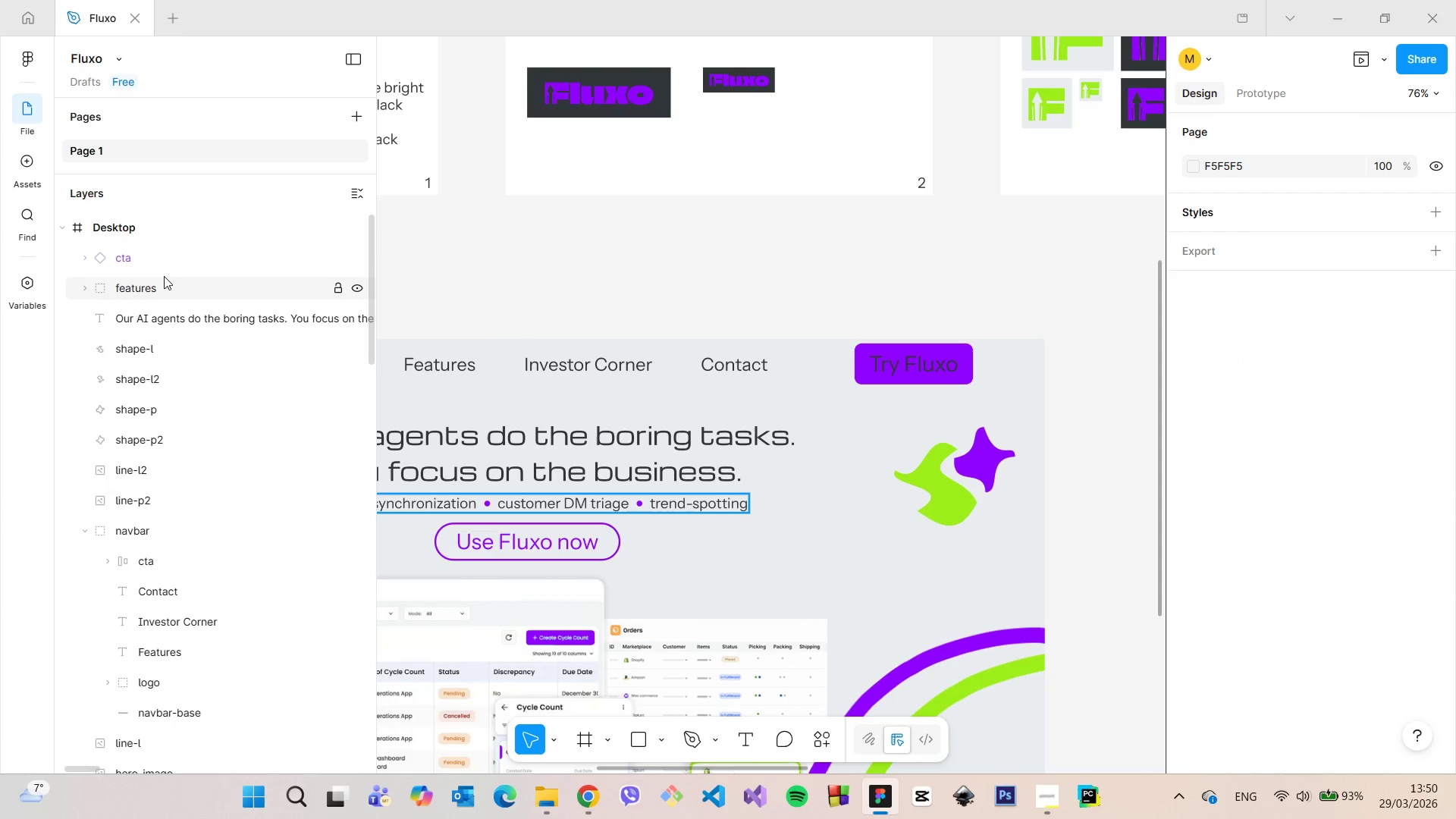 
left_click([165, 265])
 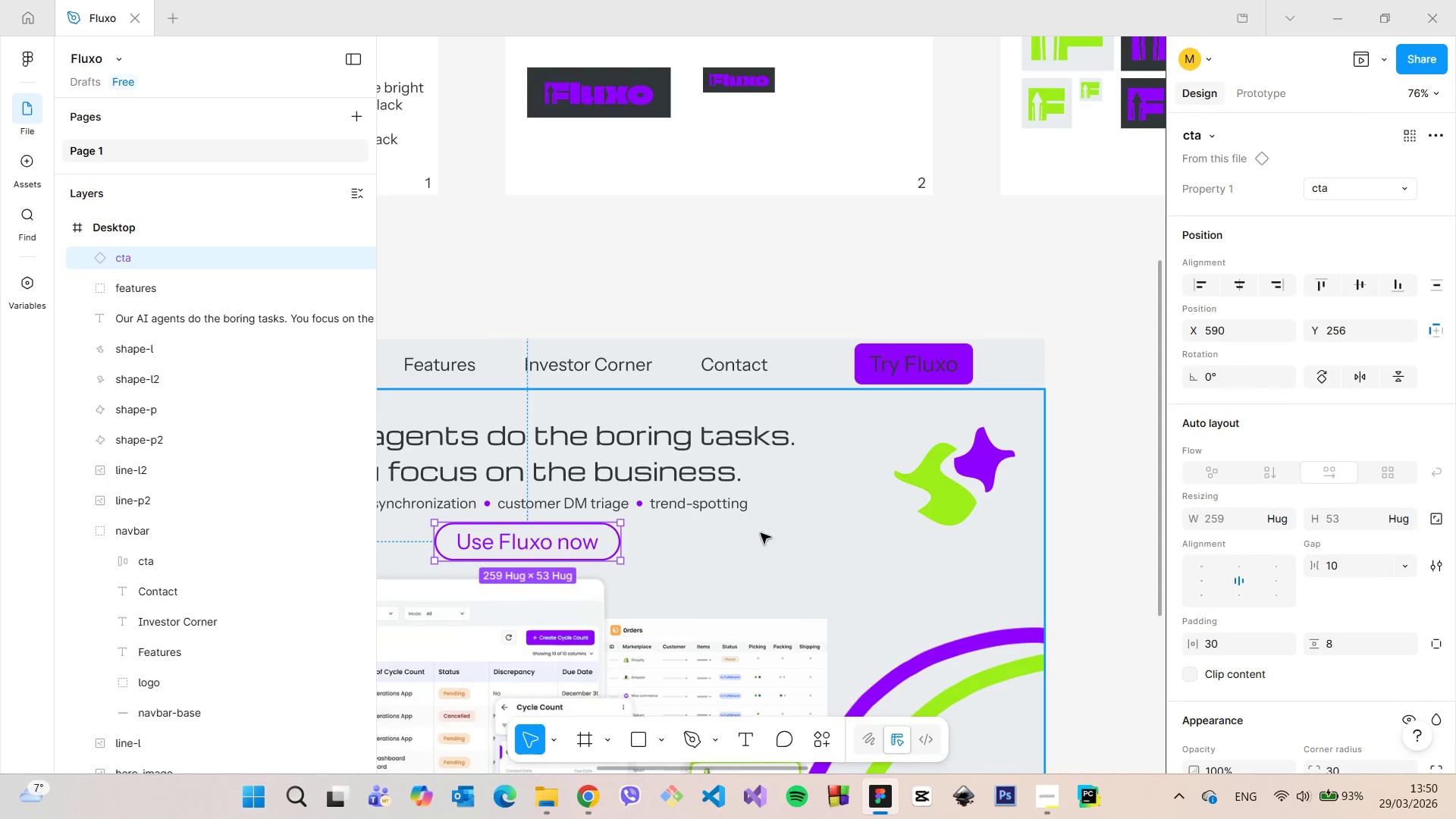 
hold_key(key=AltLeft, duration=1.14)
 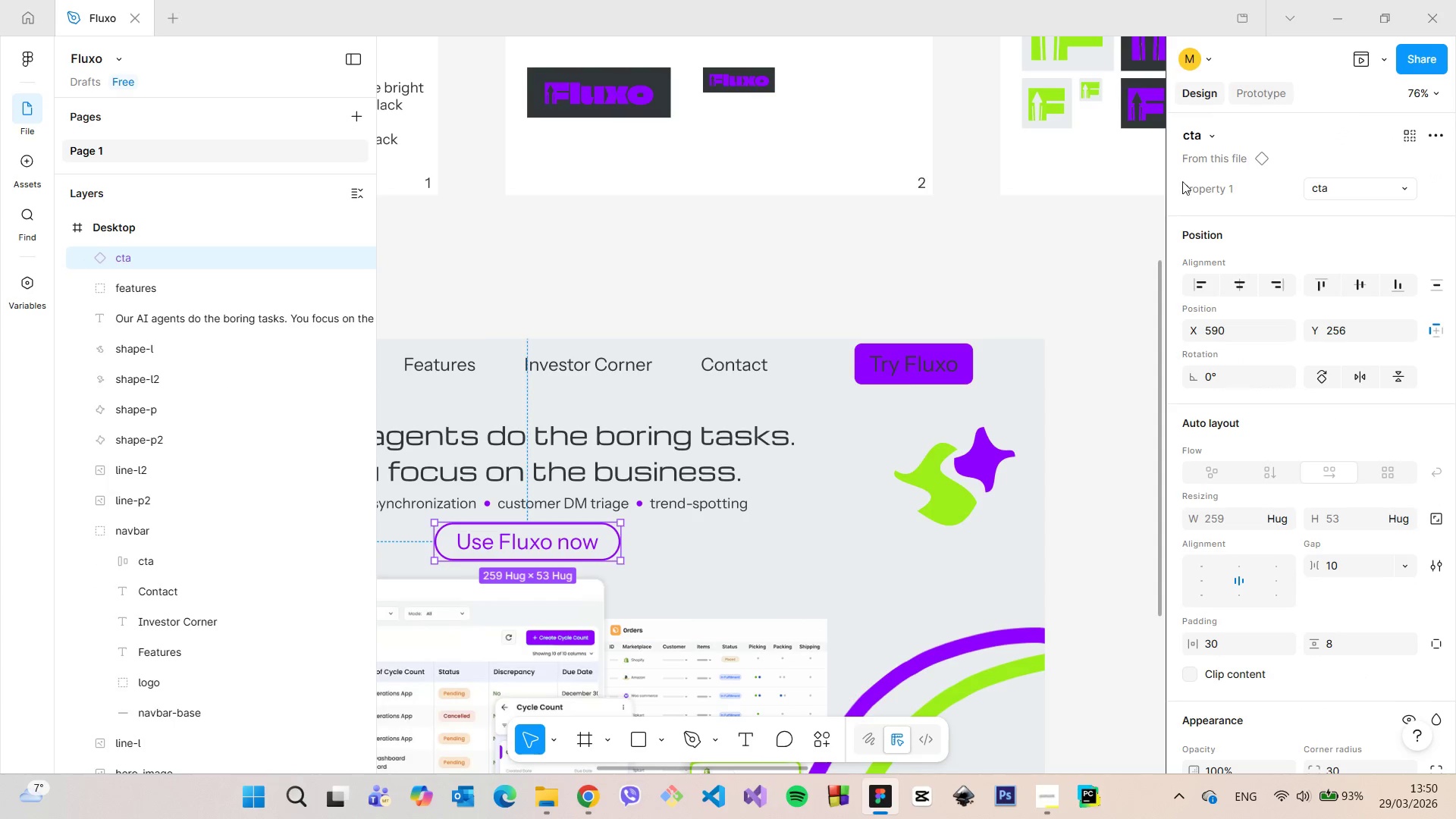 
hold_key(key=AltLeft, duration=0.7)
 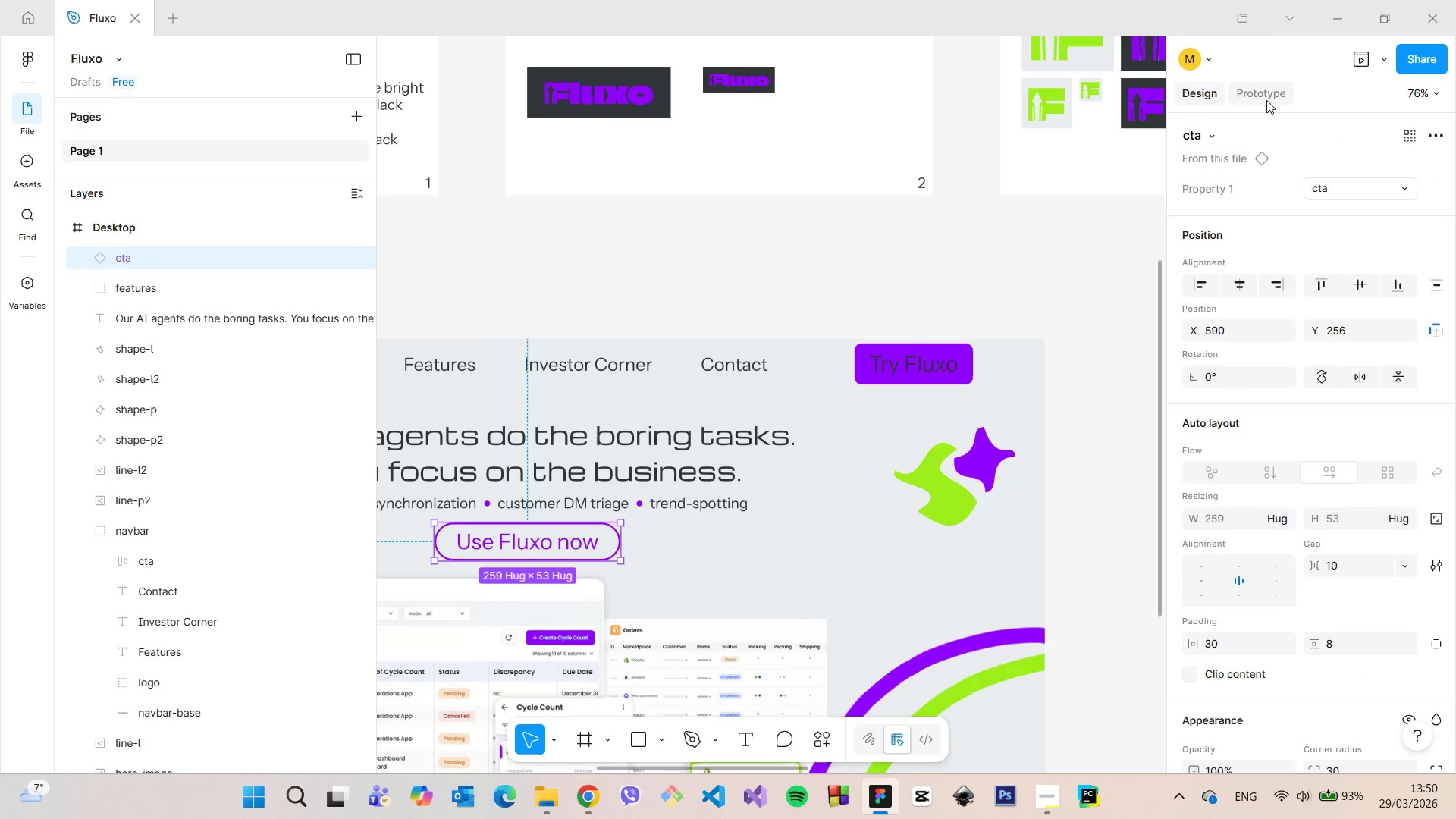 
double_click([1266, 97])
 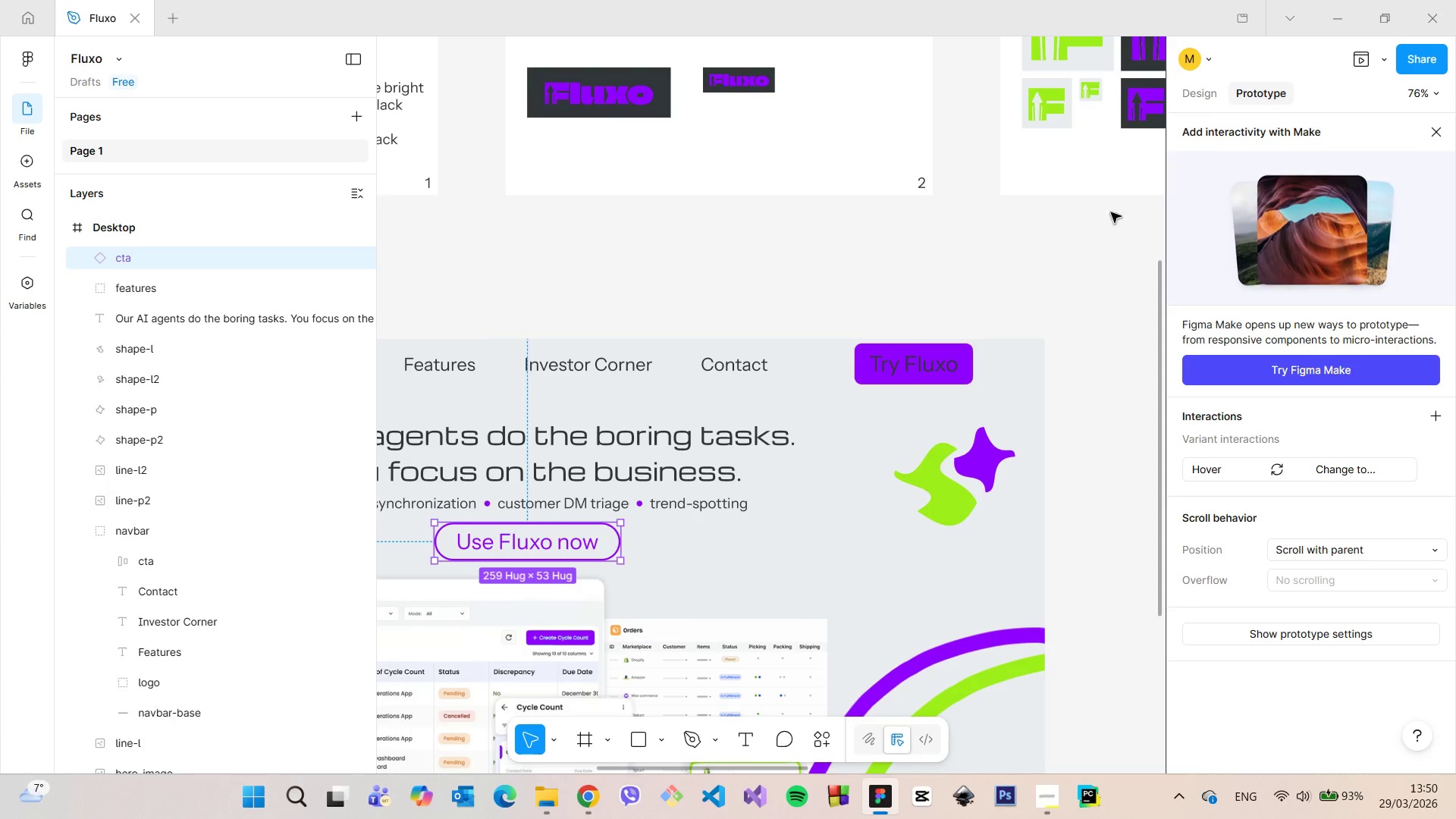 
left_click([1042, 257])
 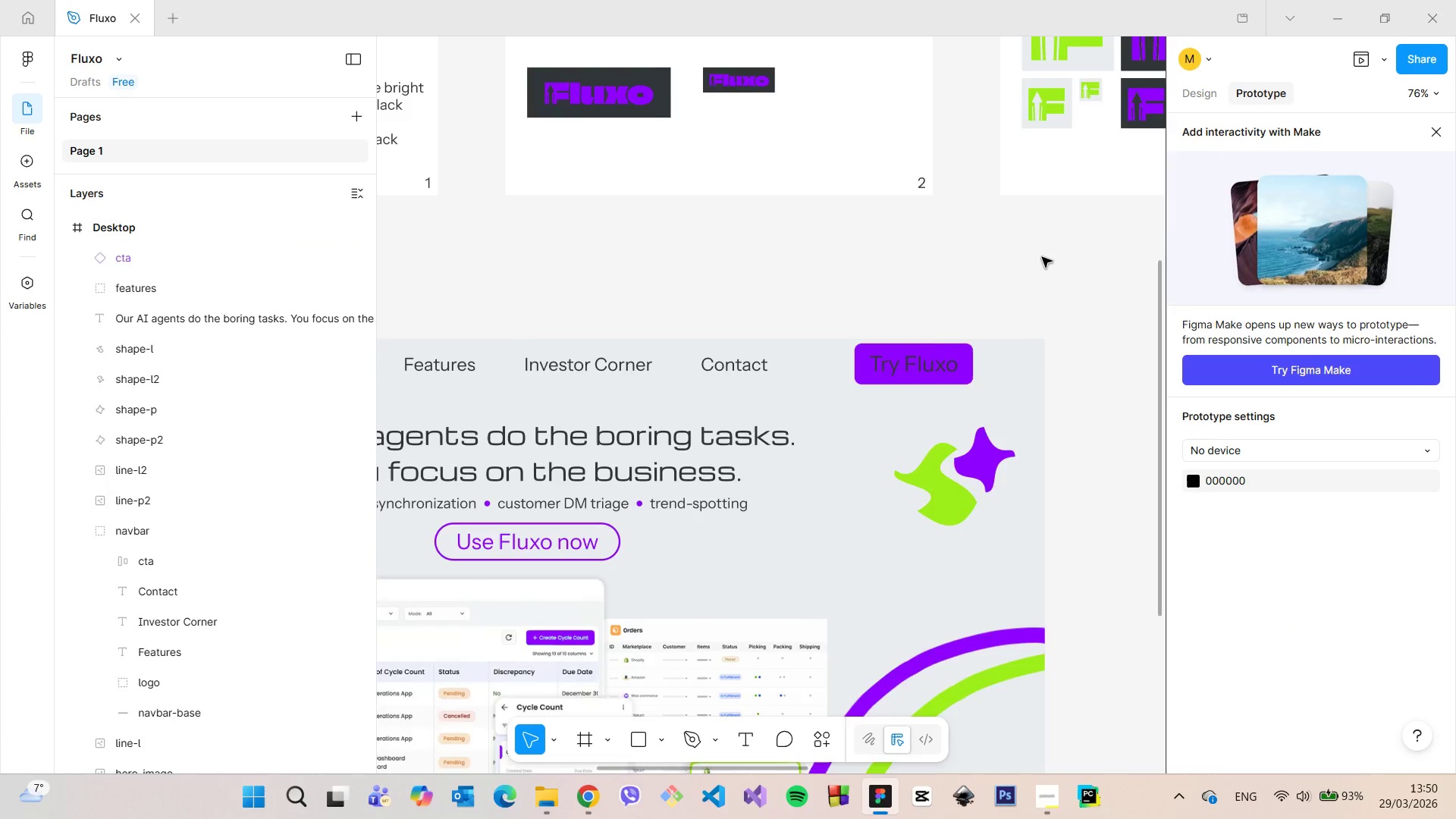 
scroll: coordinate [1042, 257], scroll_direction: down, amount: 6.0
 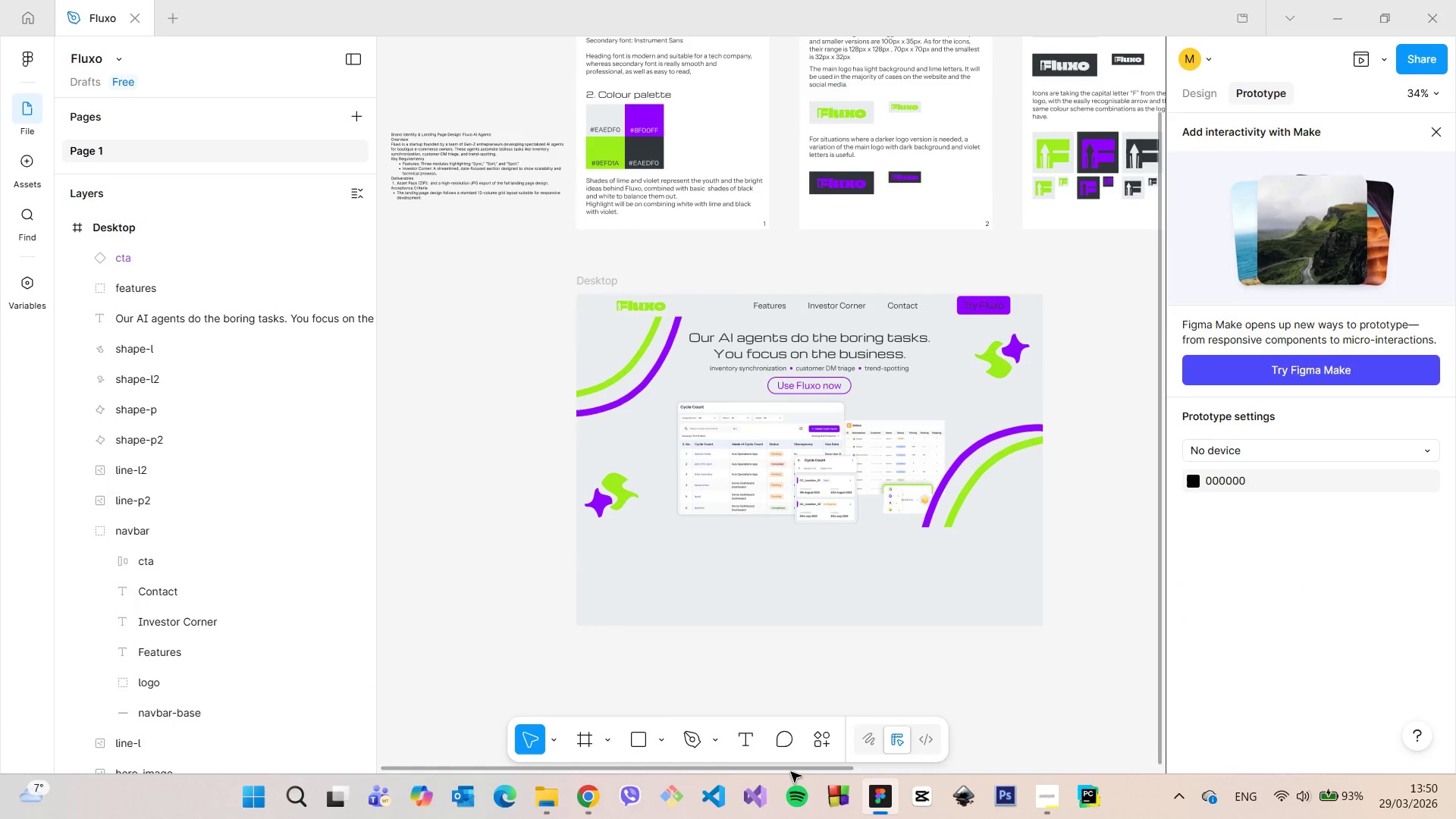 
left_click_drag(start_coordinate=[791, 772], to_coordinate=[937, 739])
 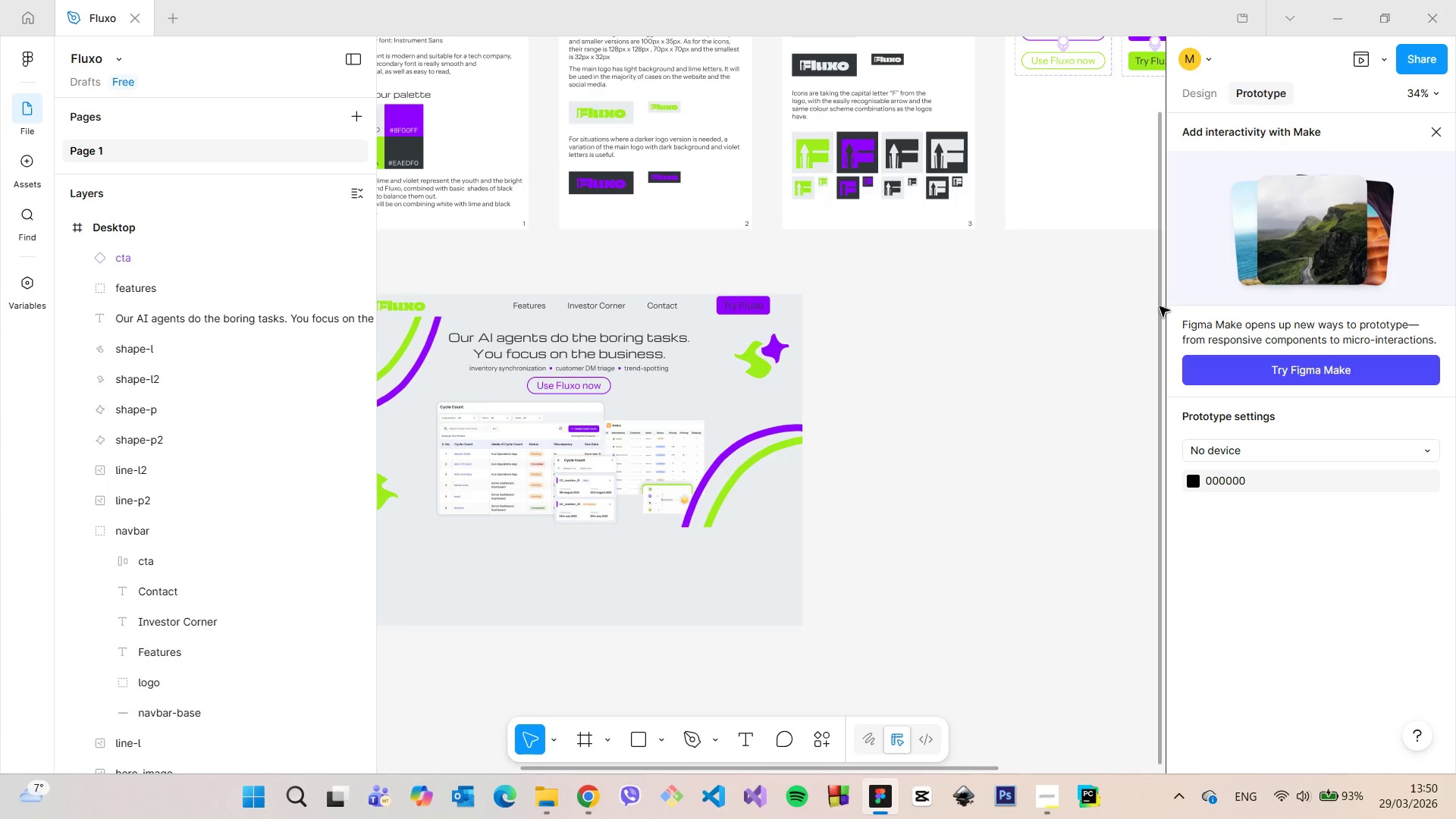 
left_click_drag(start_coordinate=[1158, 306], to_coordinate=[1168, 208])
 